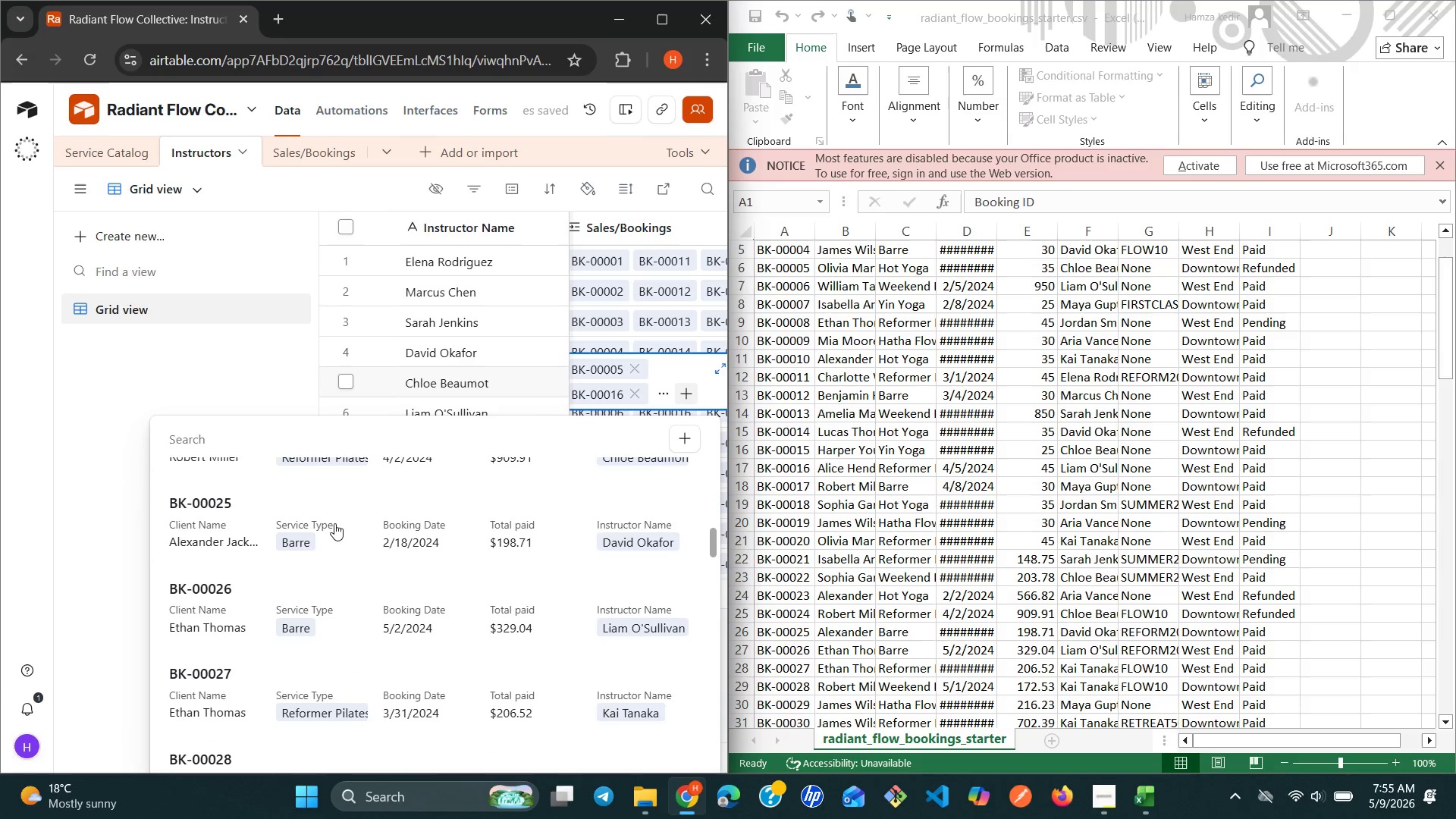 
left_click([334, 523])
 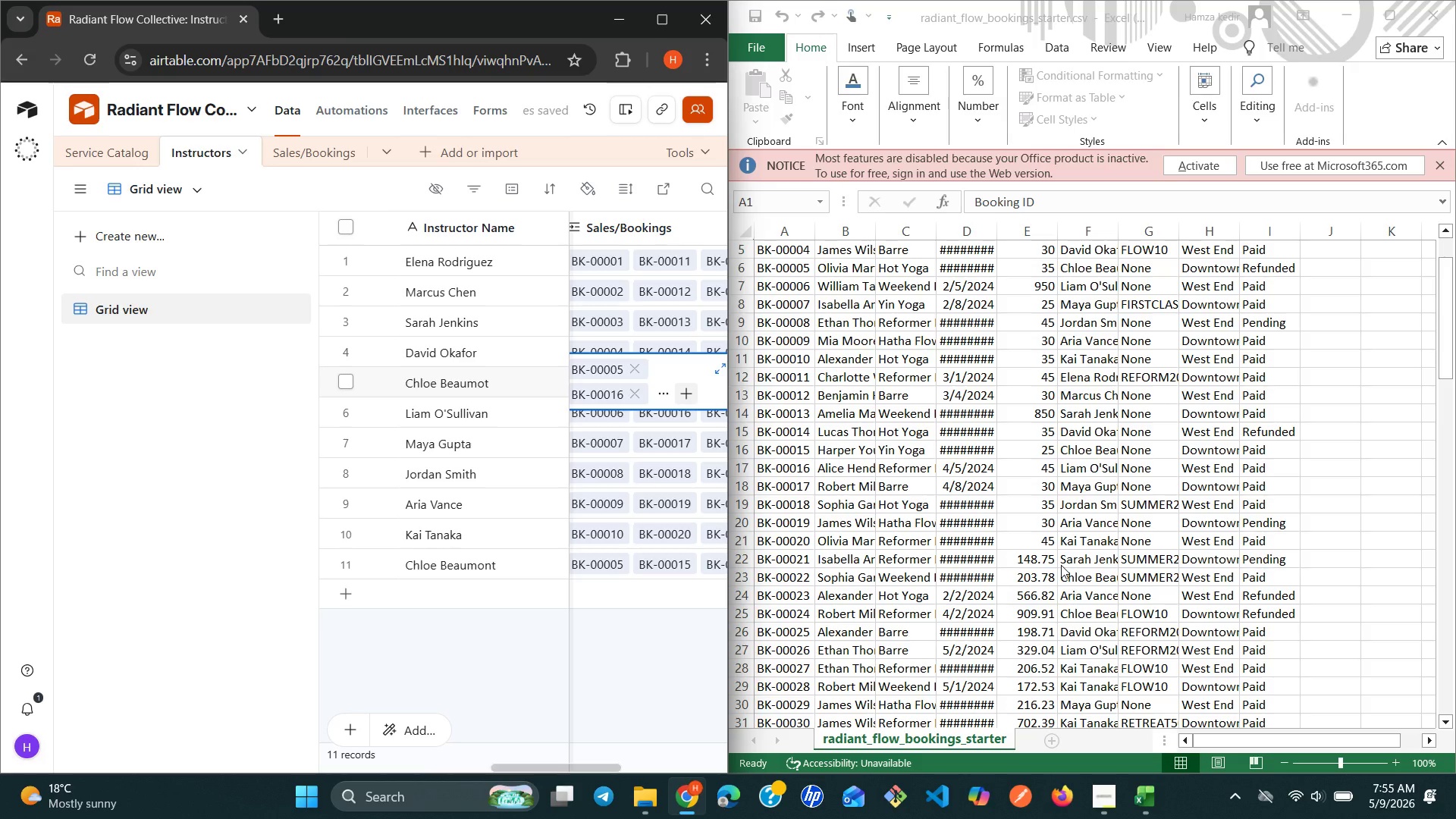 
scroll: coordinate [1072, 579], scroll_direction: none, amount: 0.0
 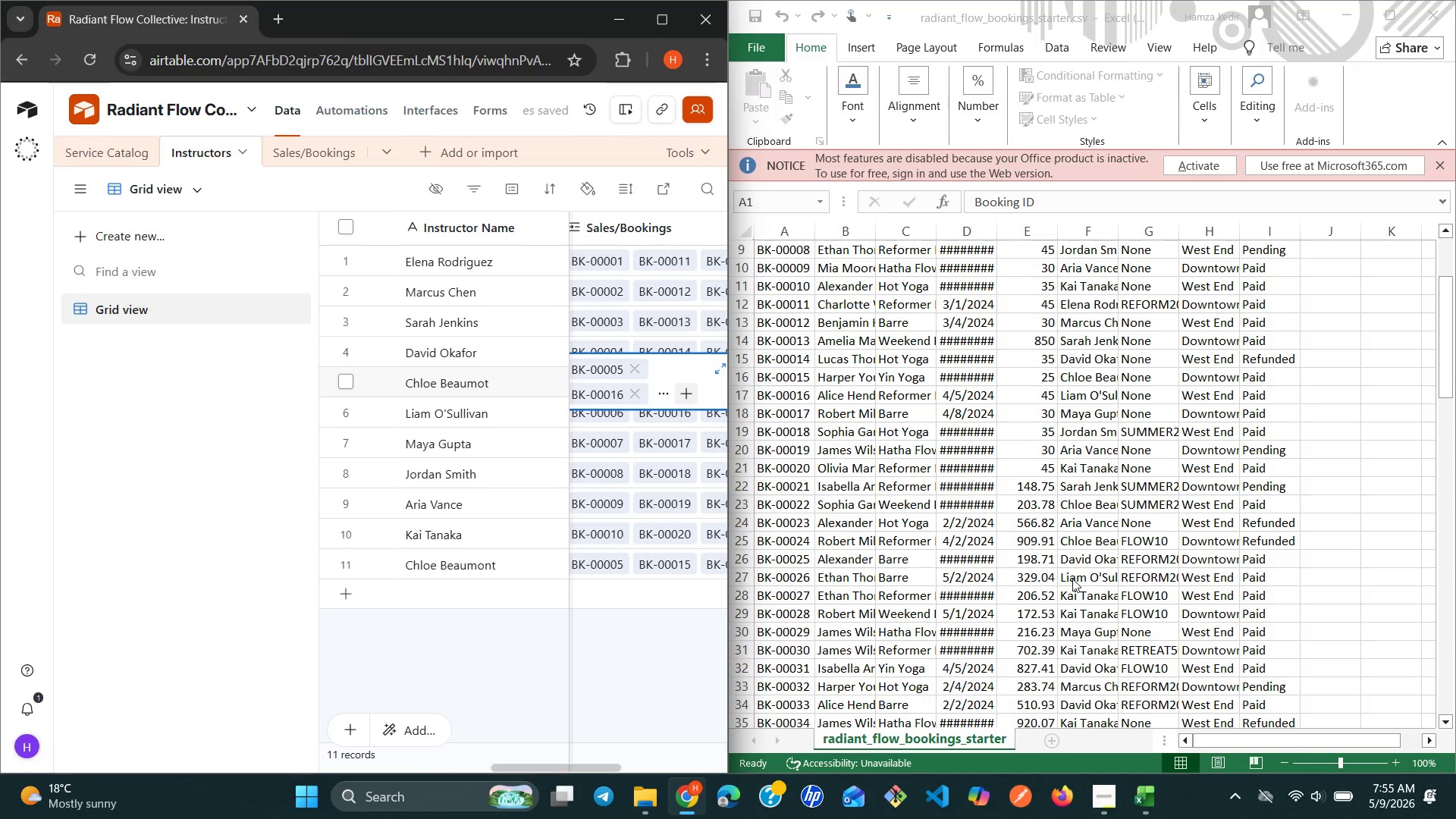 
scroll: coordinate [1077, 581], scroll_direction: down, amount: 1.0
 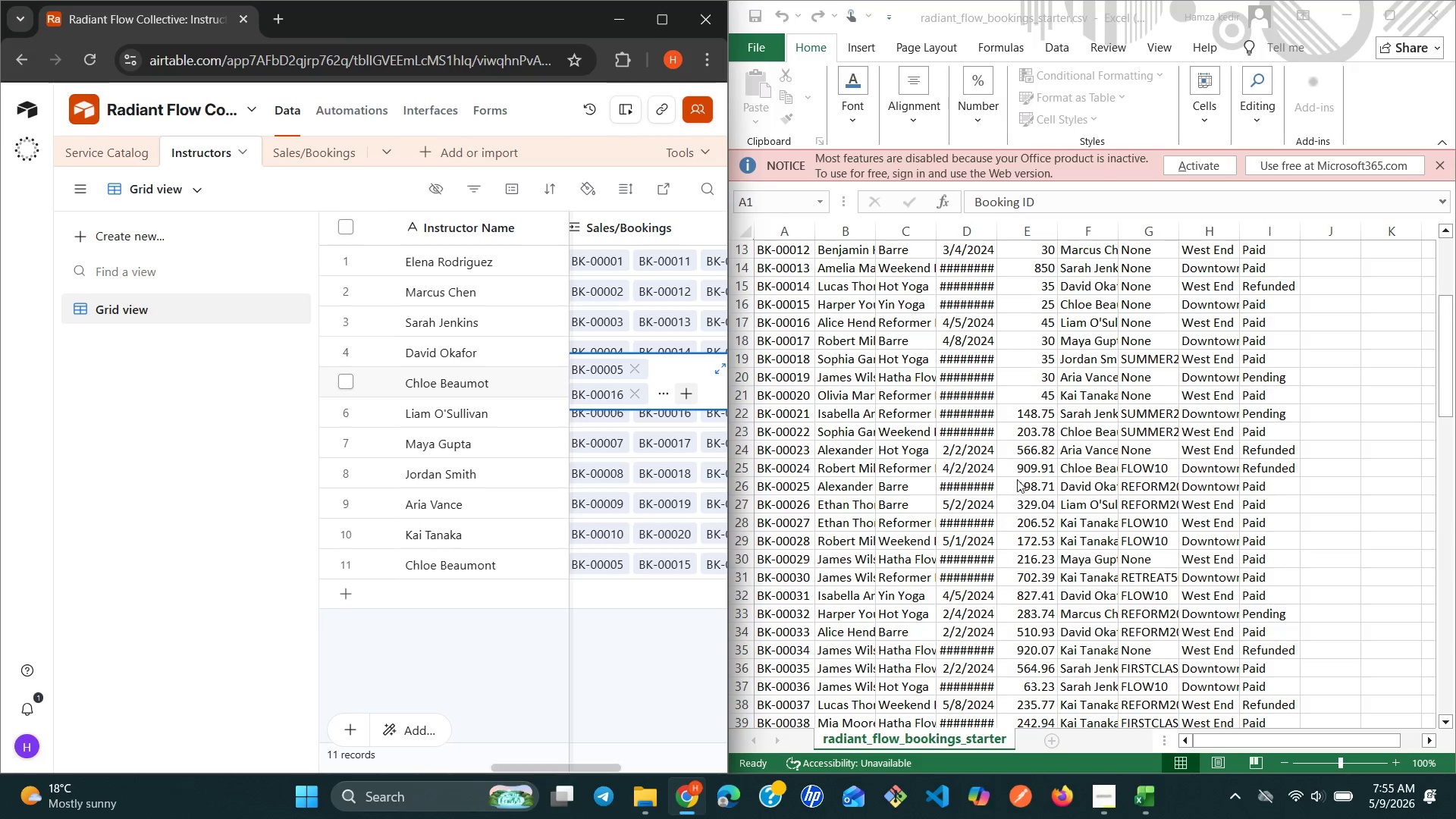 
wait(9.26)
 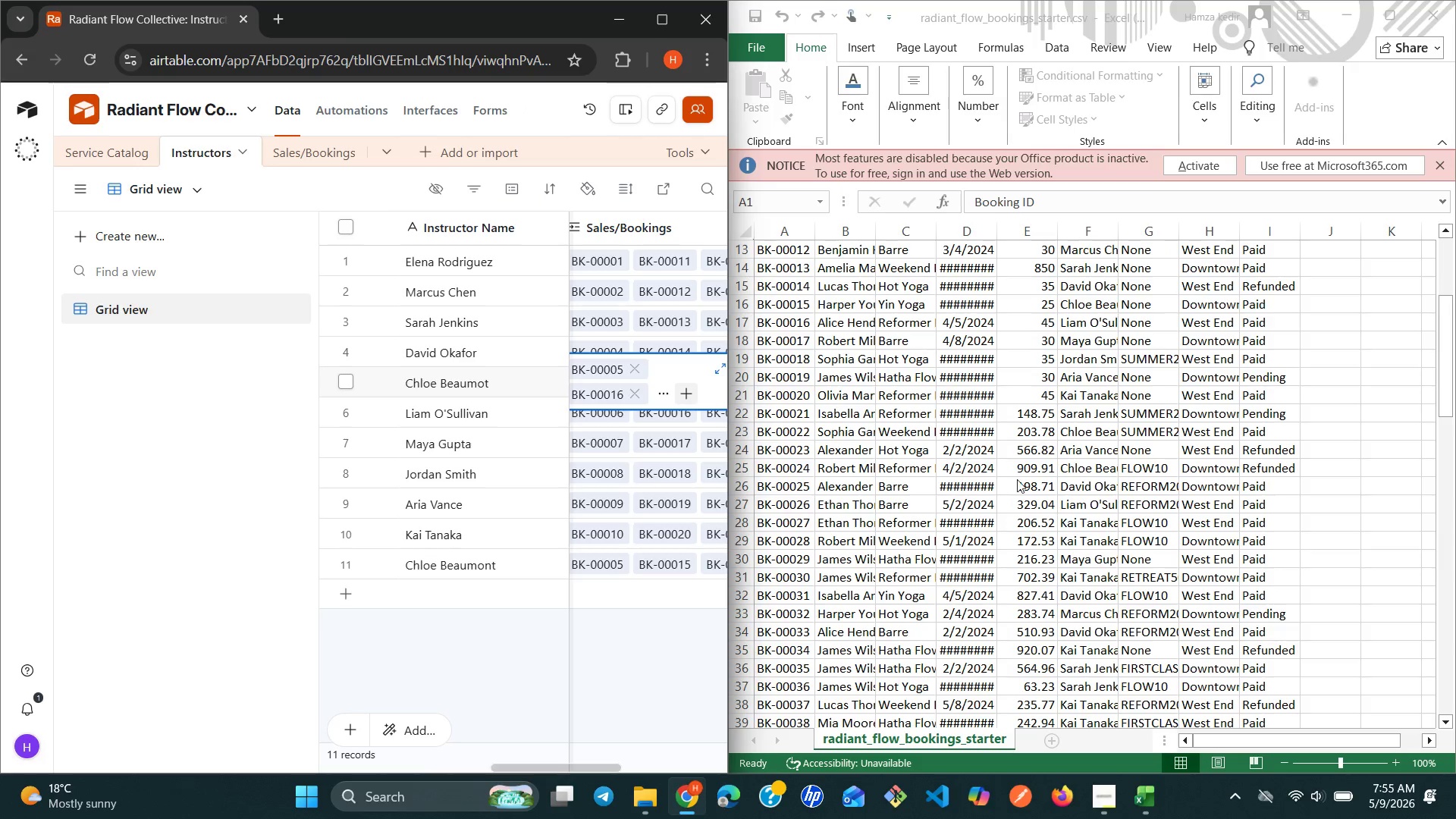 
scroll: coordinate [1079, 696], scroll_direction: down, amount: 4.0
 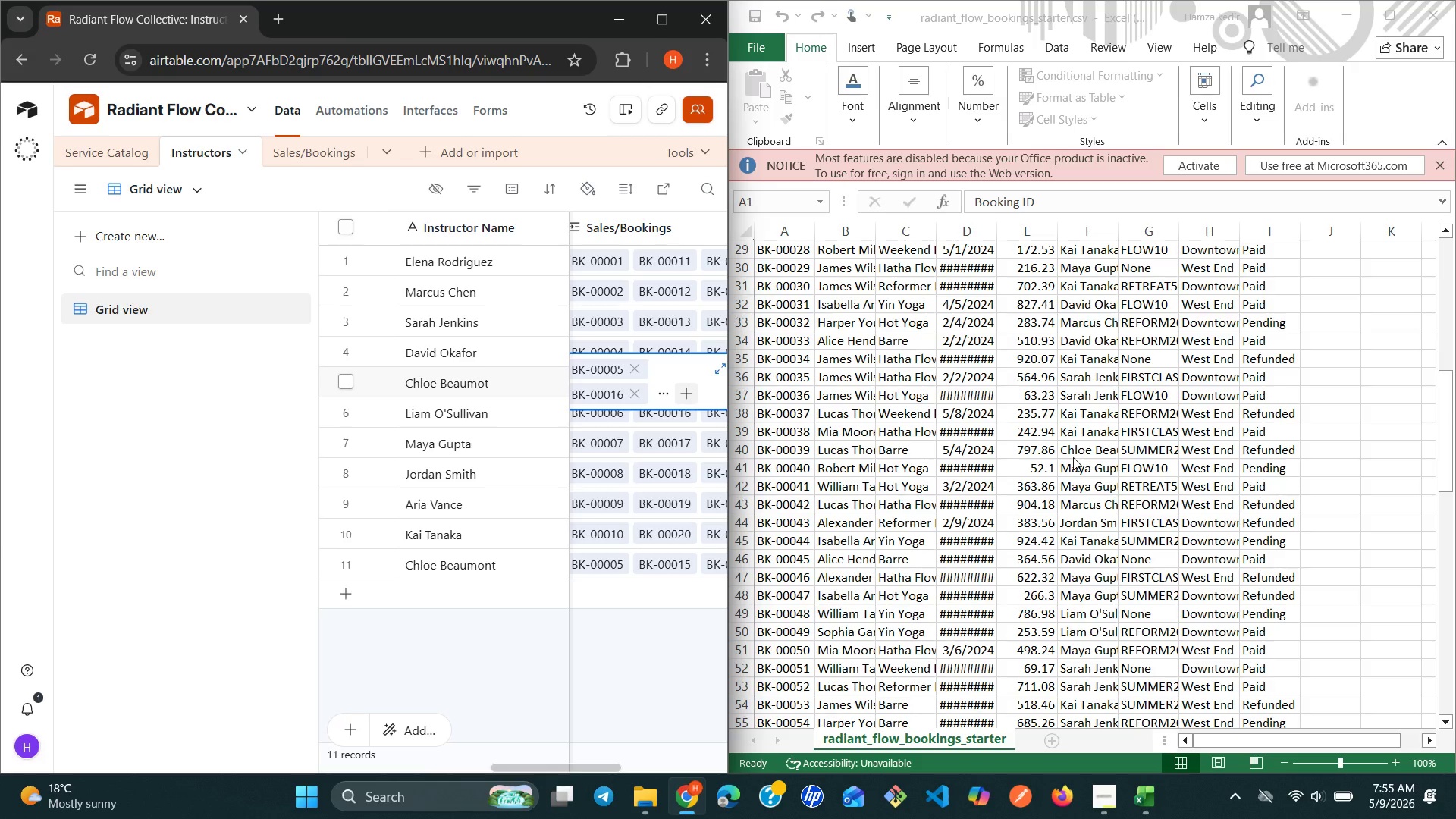 
wait(9.57)
 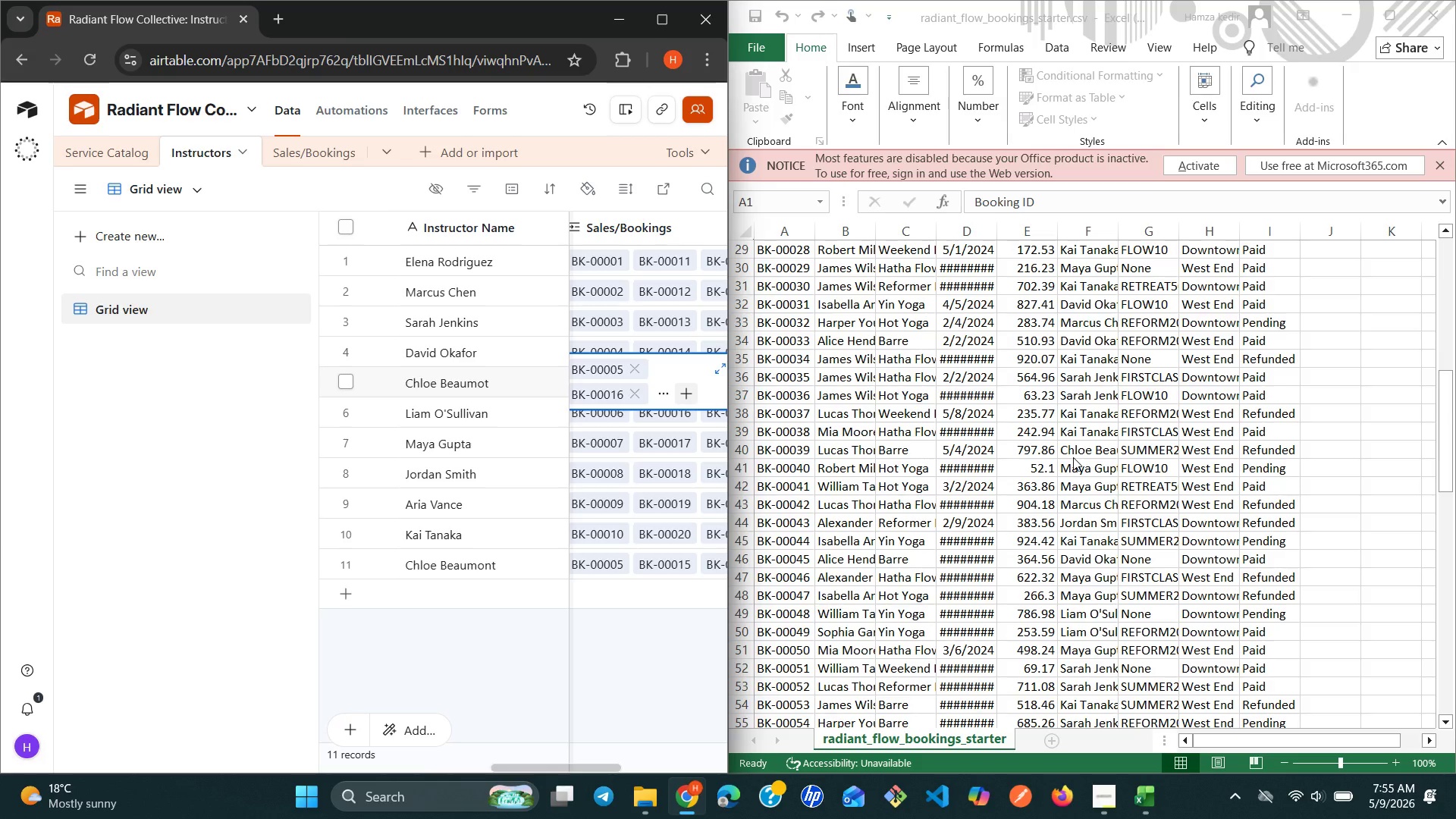 
left_click([689, 403])
 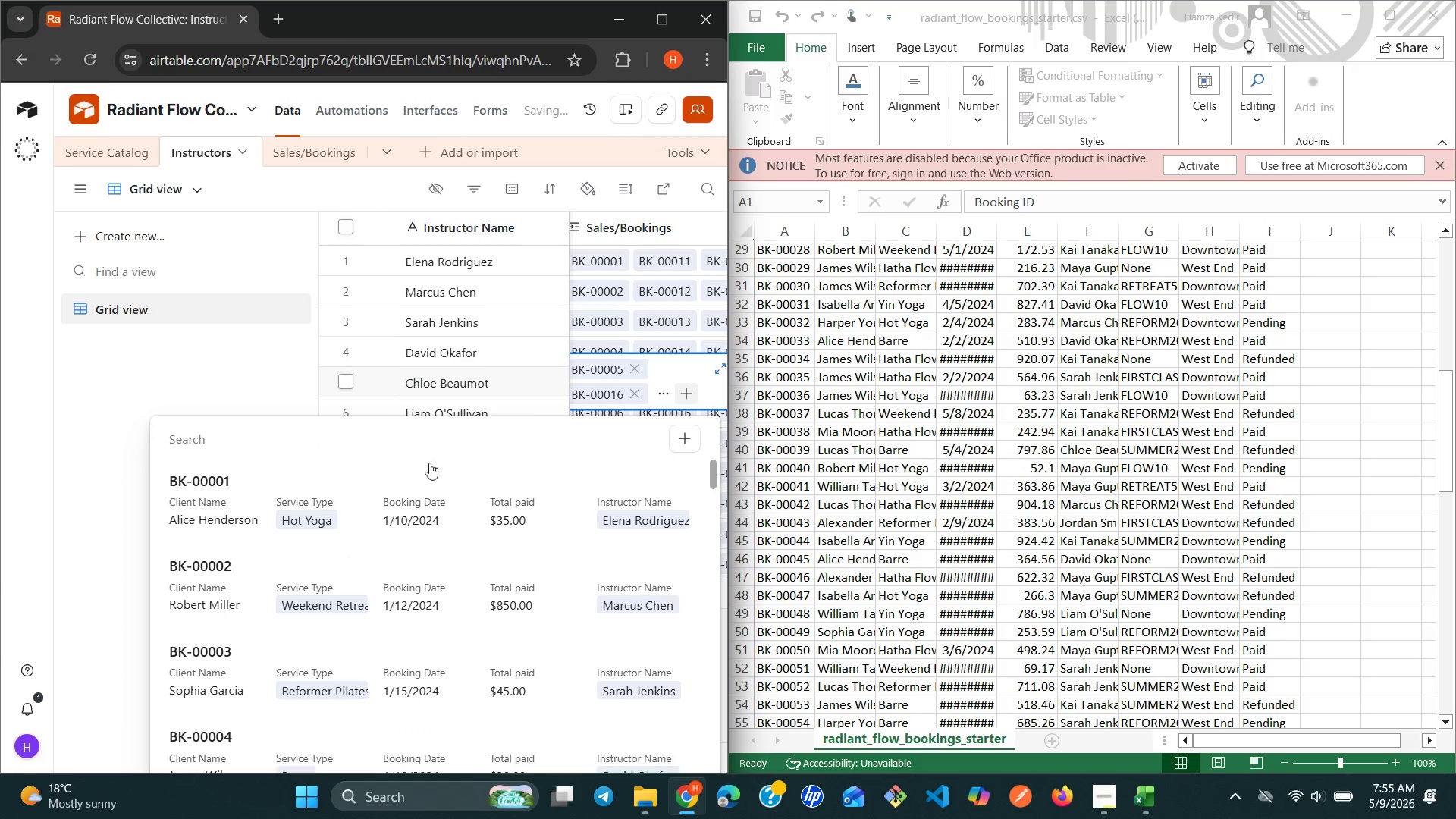 
scroll: coordinate [341, 597], scroll_direction: down, amount: 22.0
 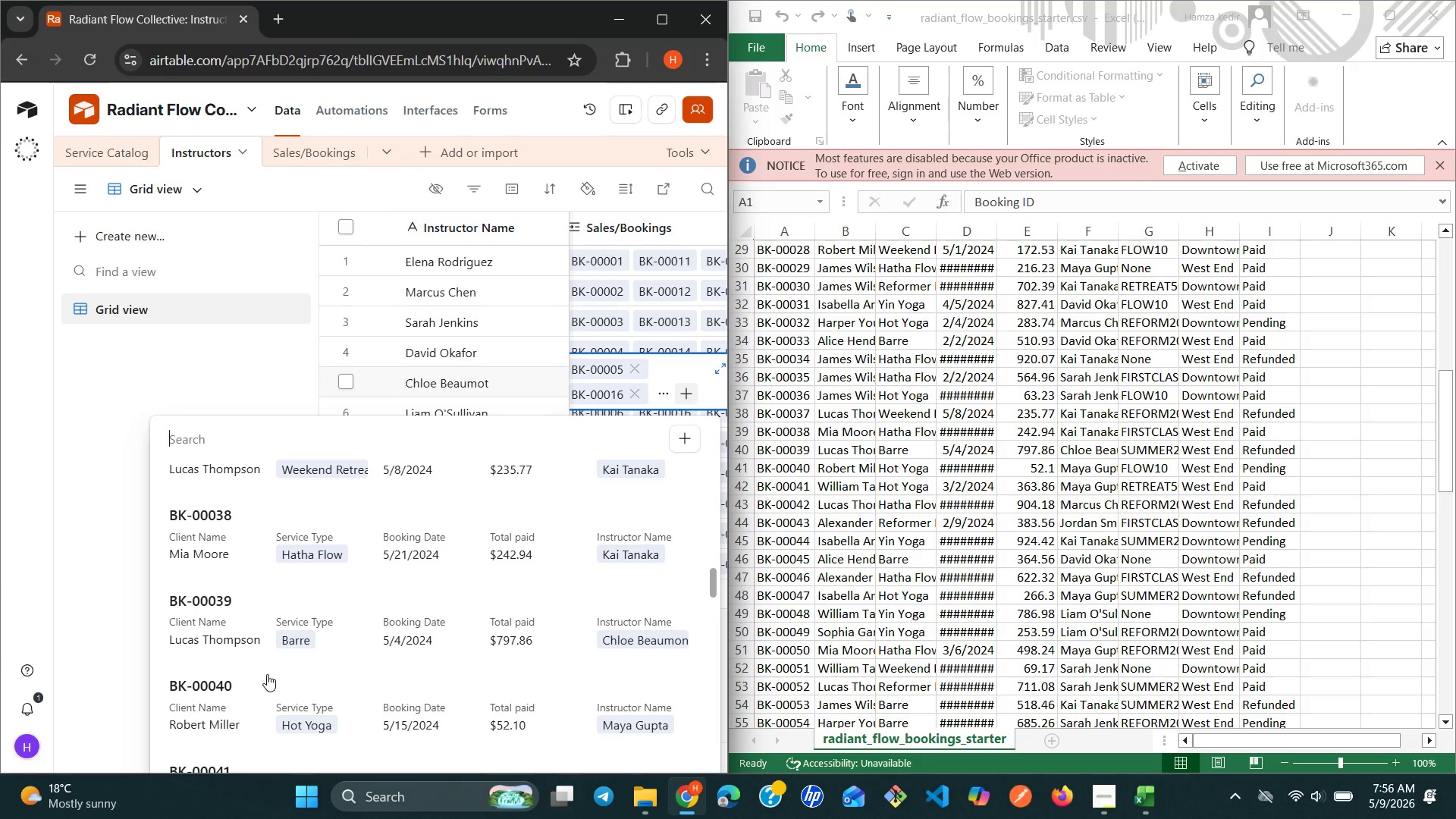 
left_click([247, 681])
 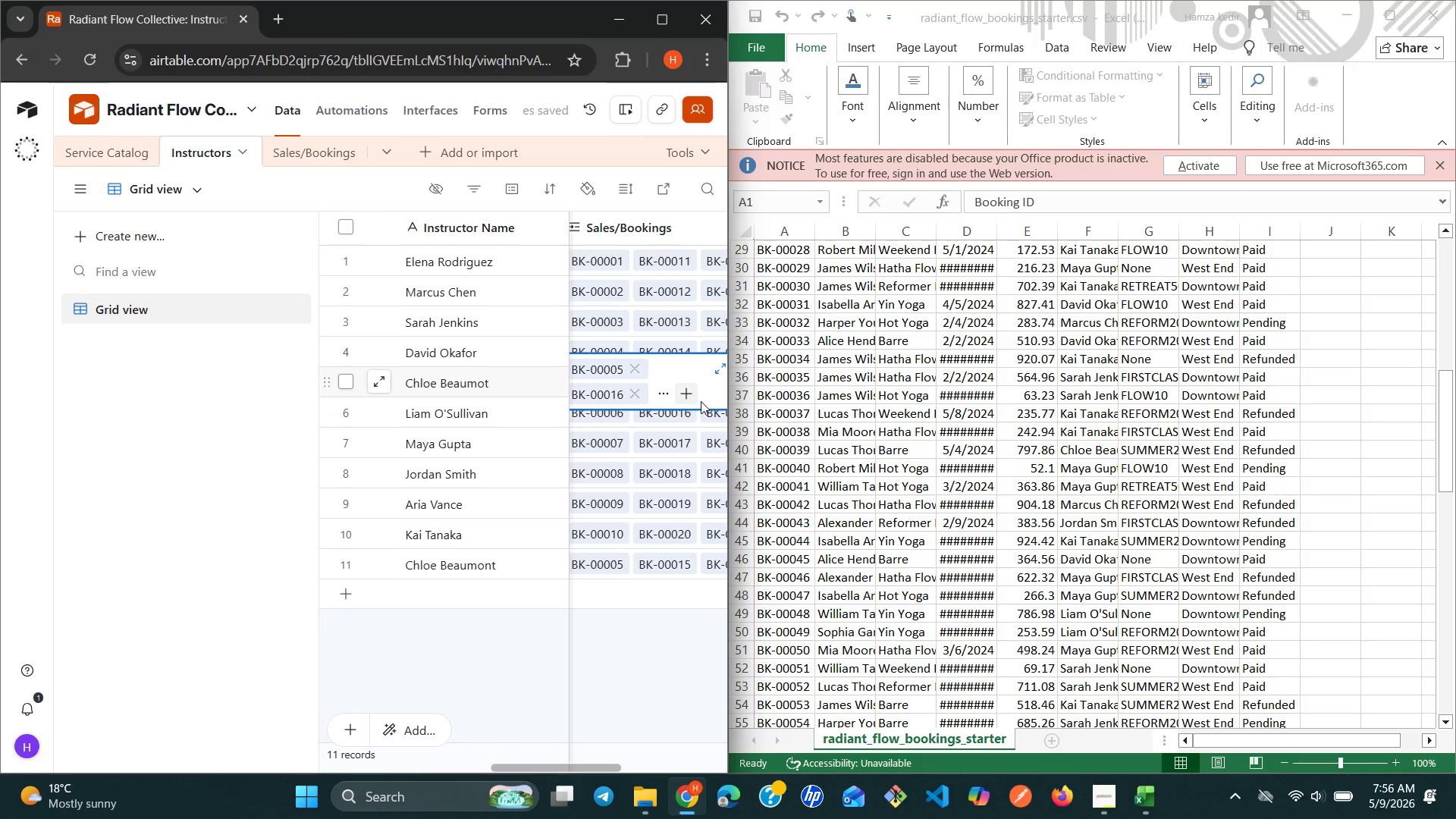 
left_click([695, 402])
 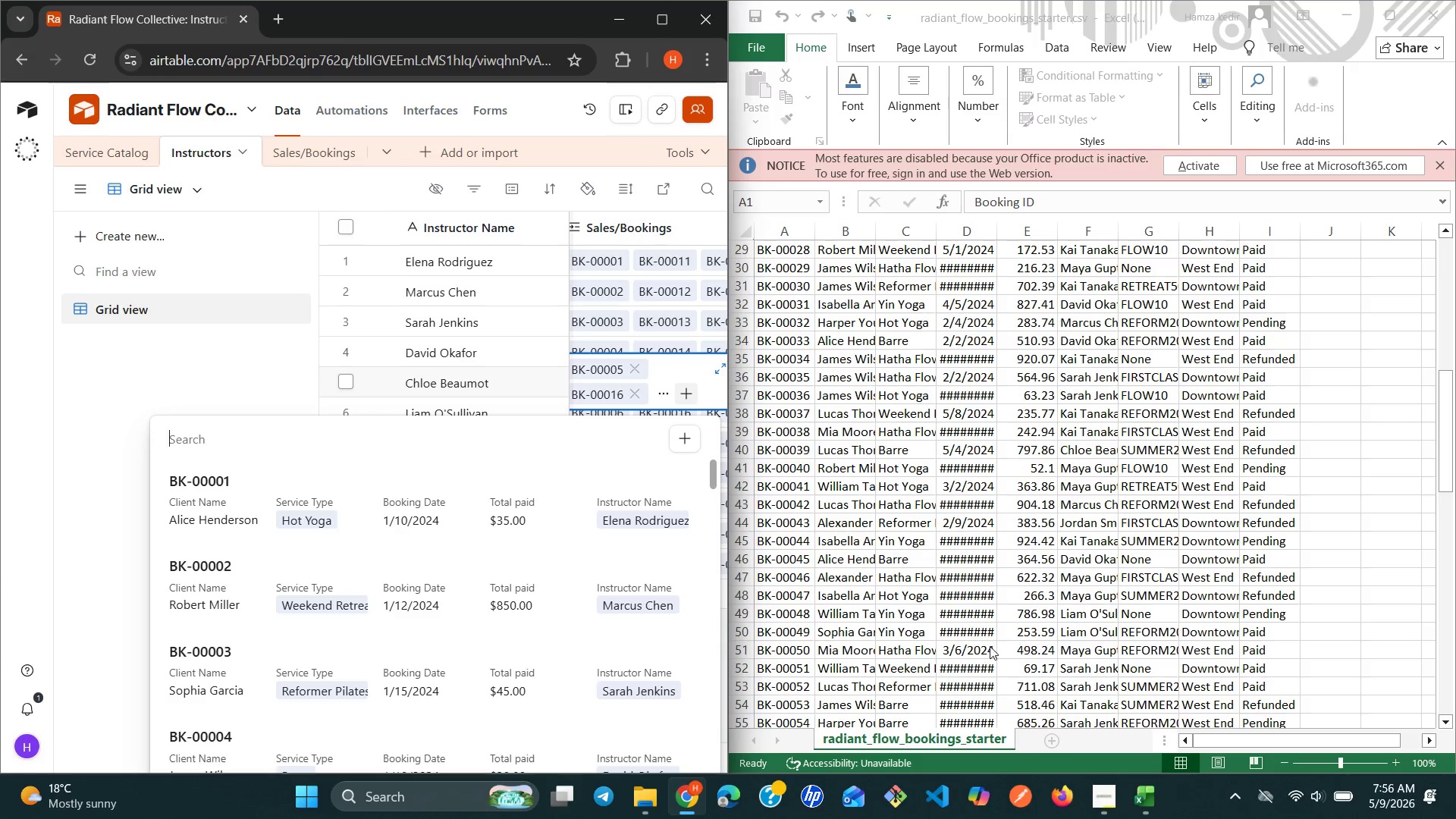 
wait(12.84)
 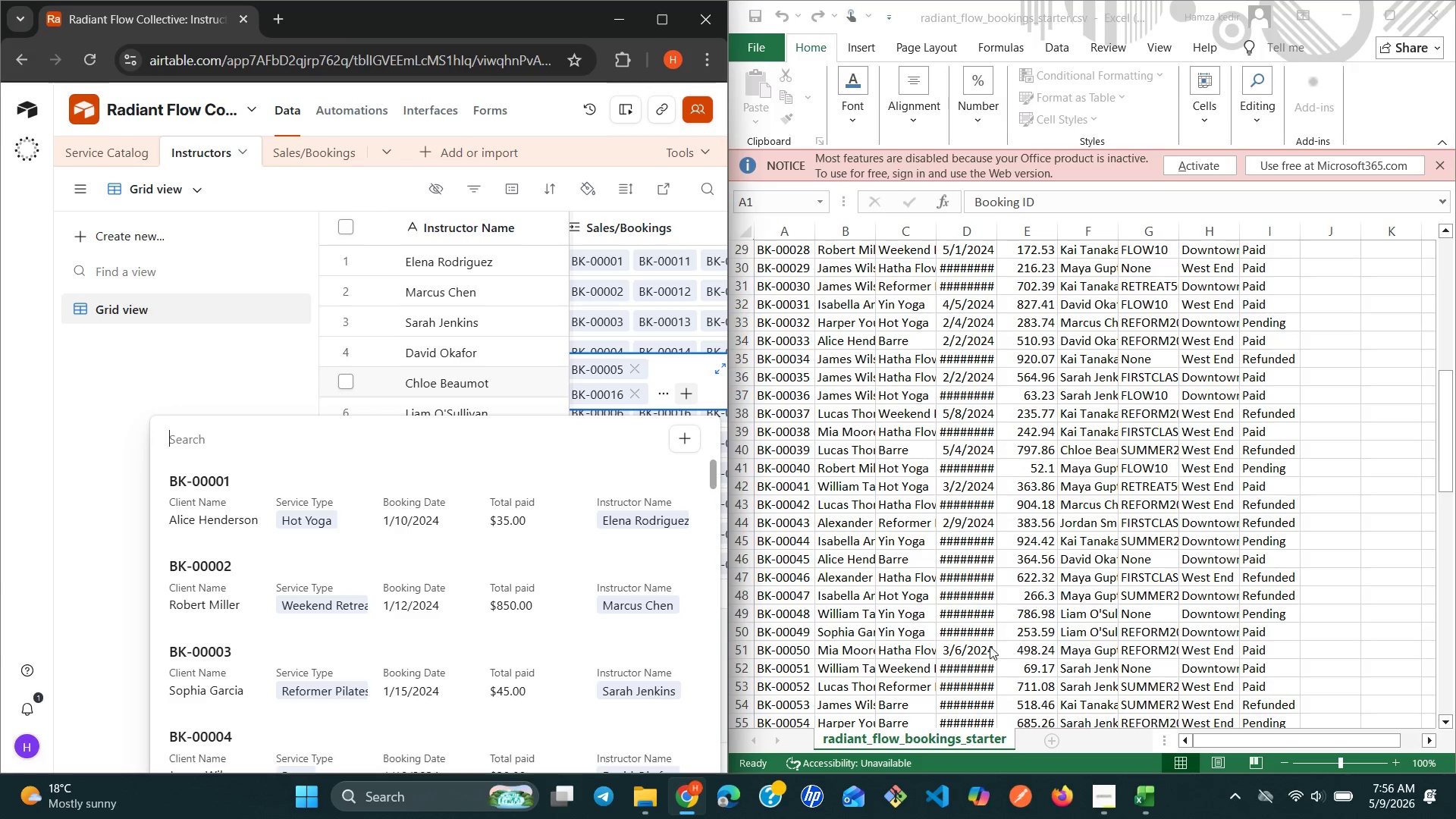 
scroll: coordinate [1079, 615], scroll_direction: down, amount: 3.0
 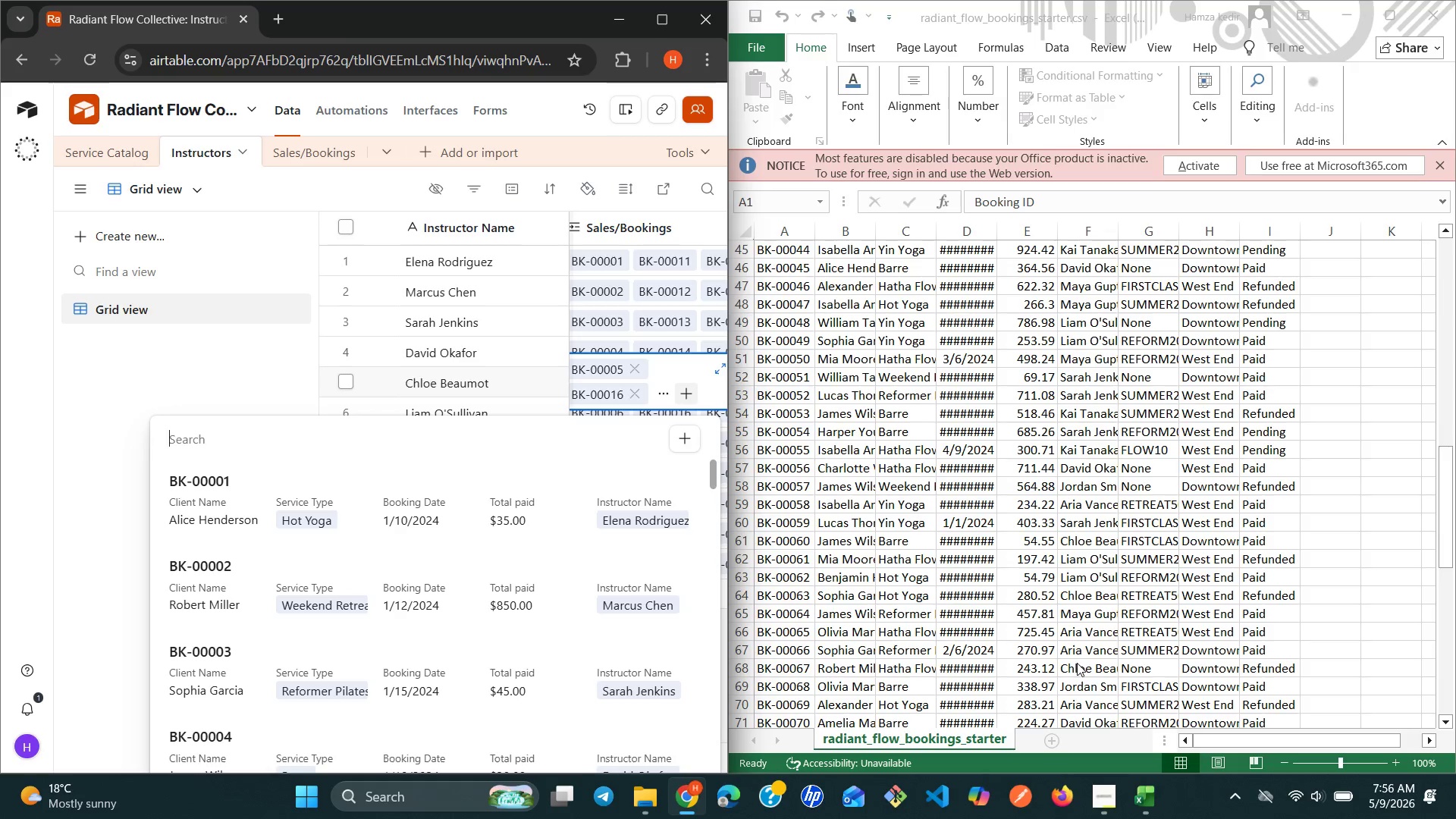 
wait(18.52)
 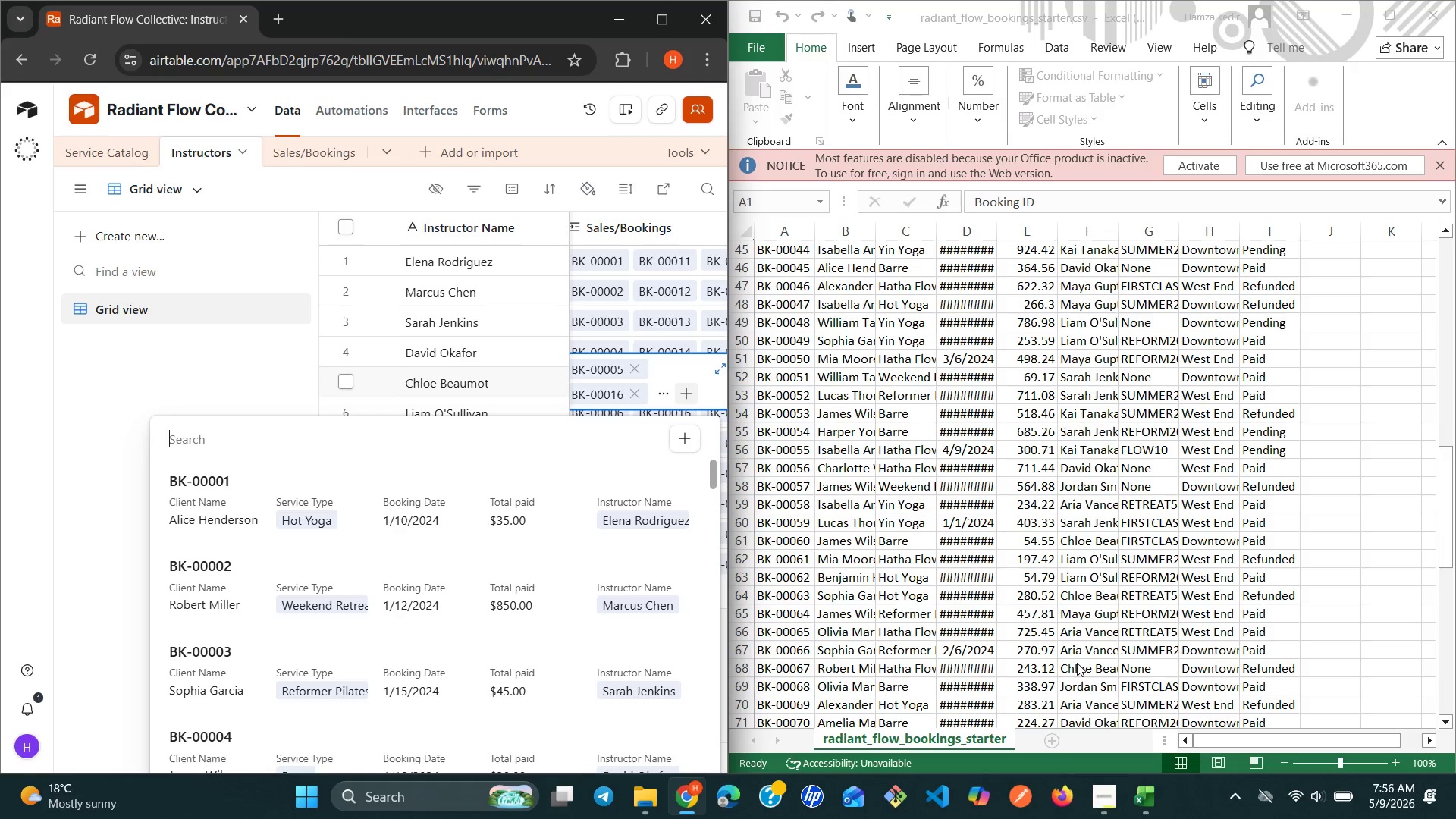 
scroll: coordinate [410, 583], scroll_direction: down, amount: 34.0
 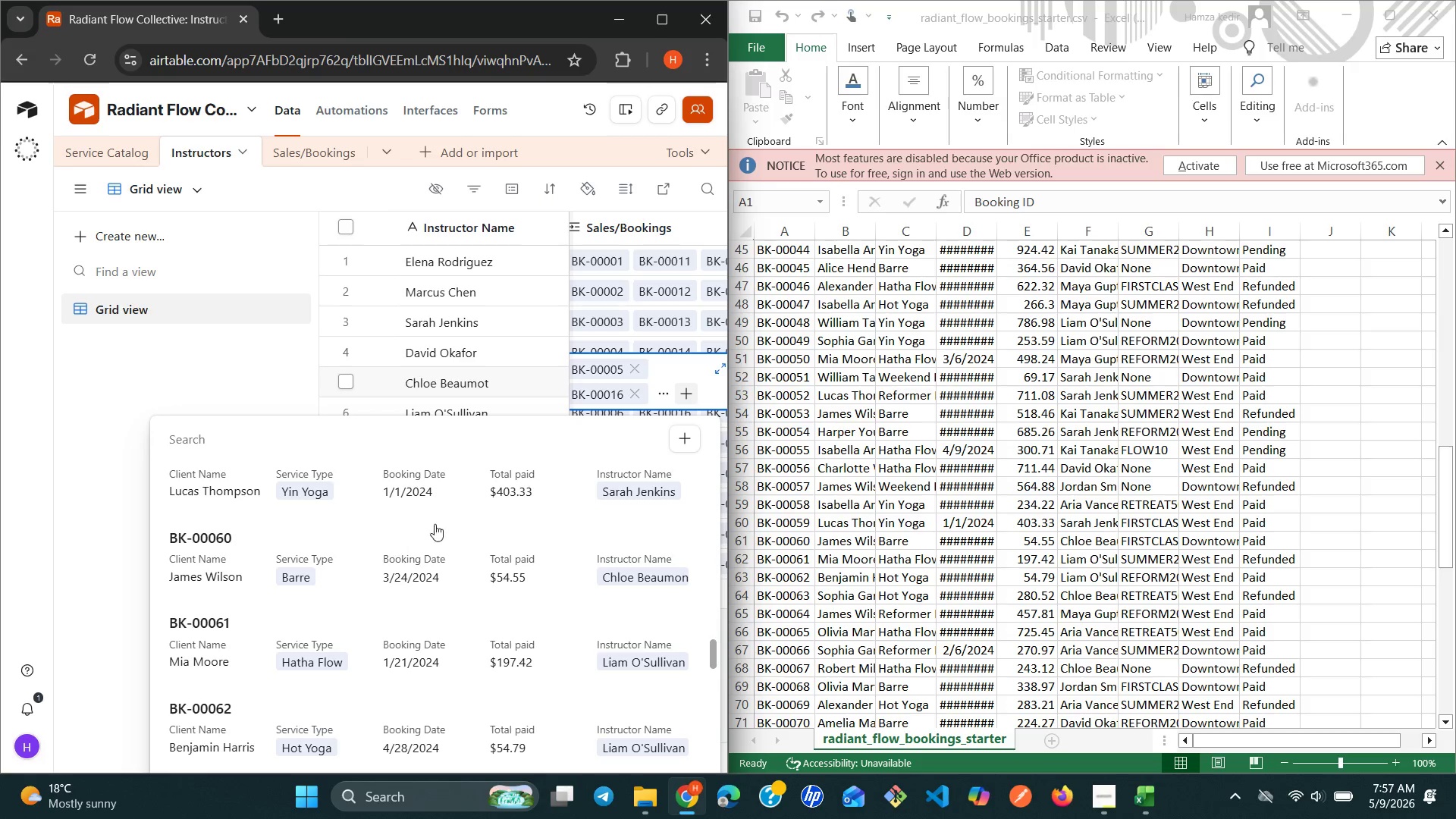 
wait(19.11)
 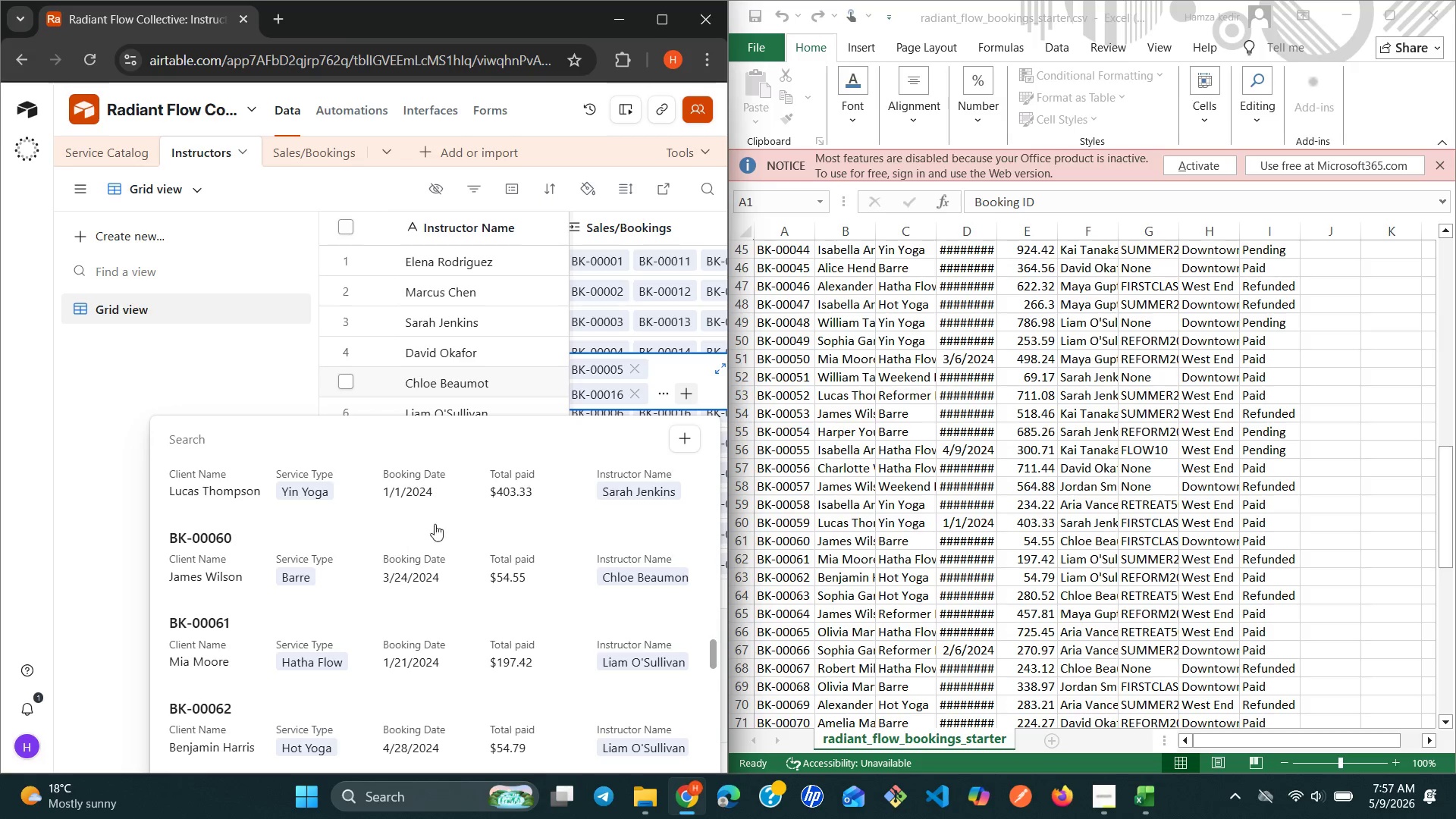 
left_click([1445, 11])
 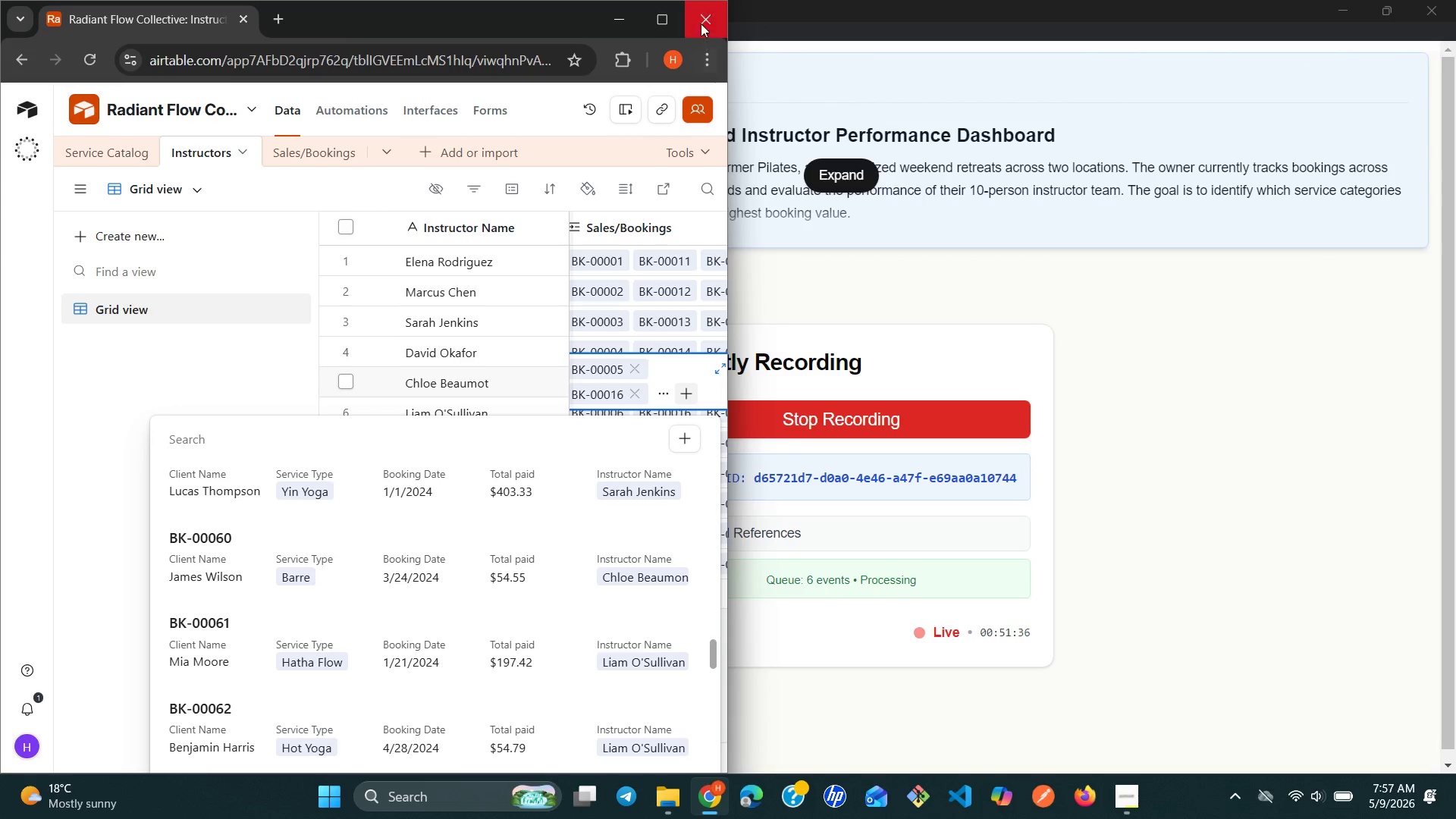 
left_click([659, 20])
 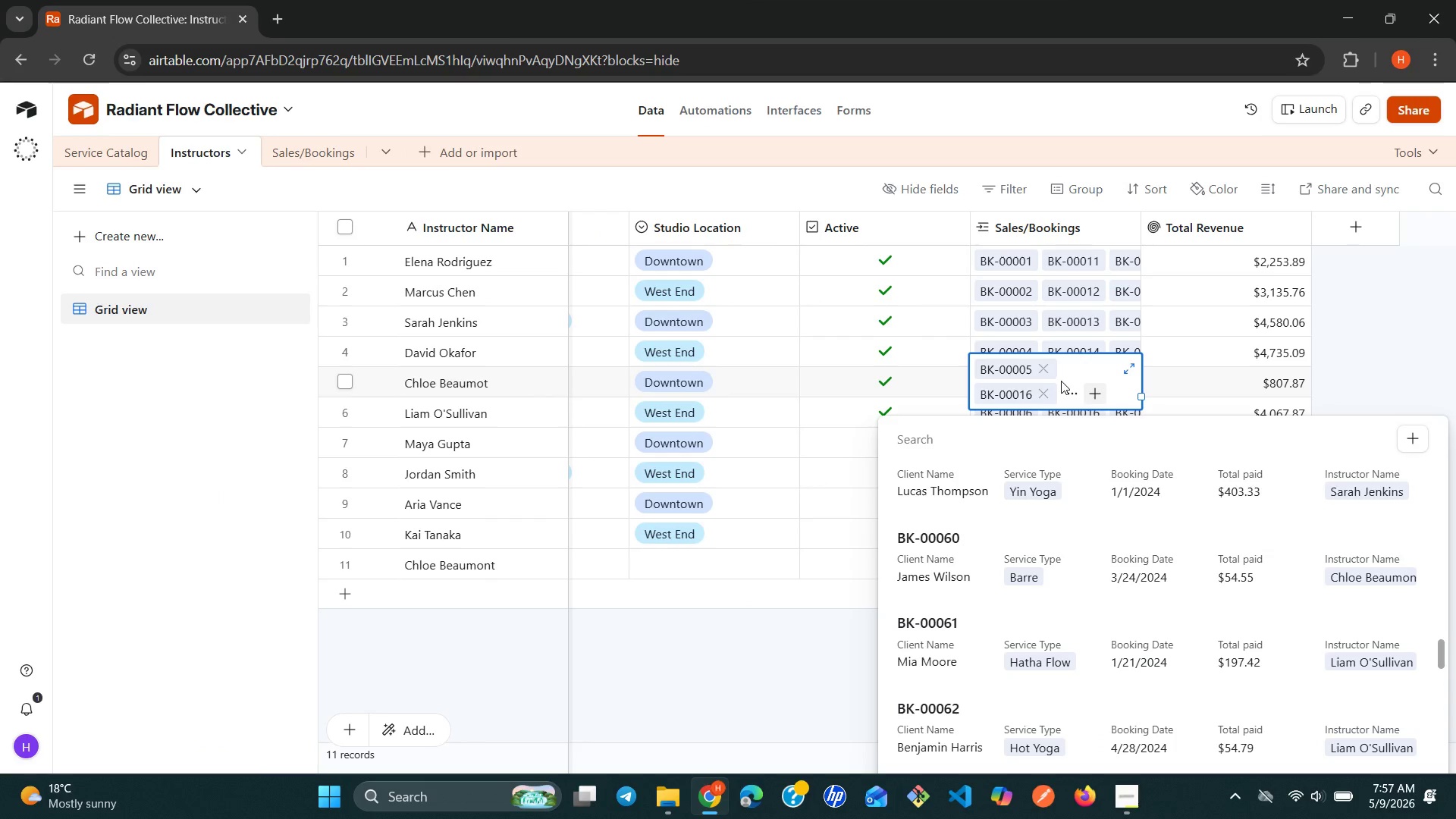 
left_click([1055, 371])
 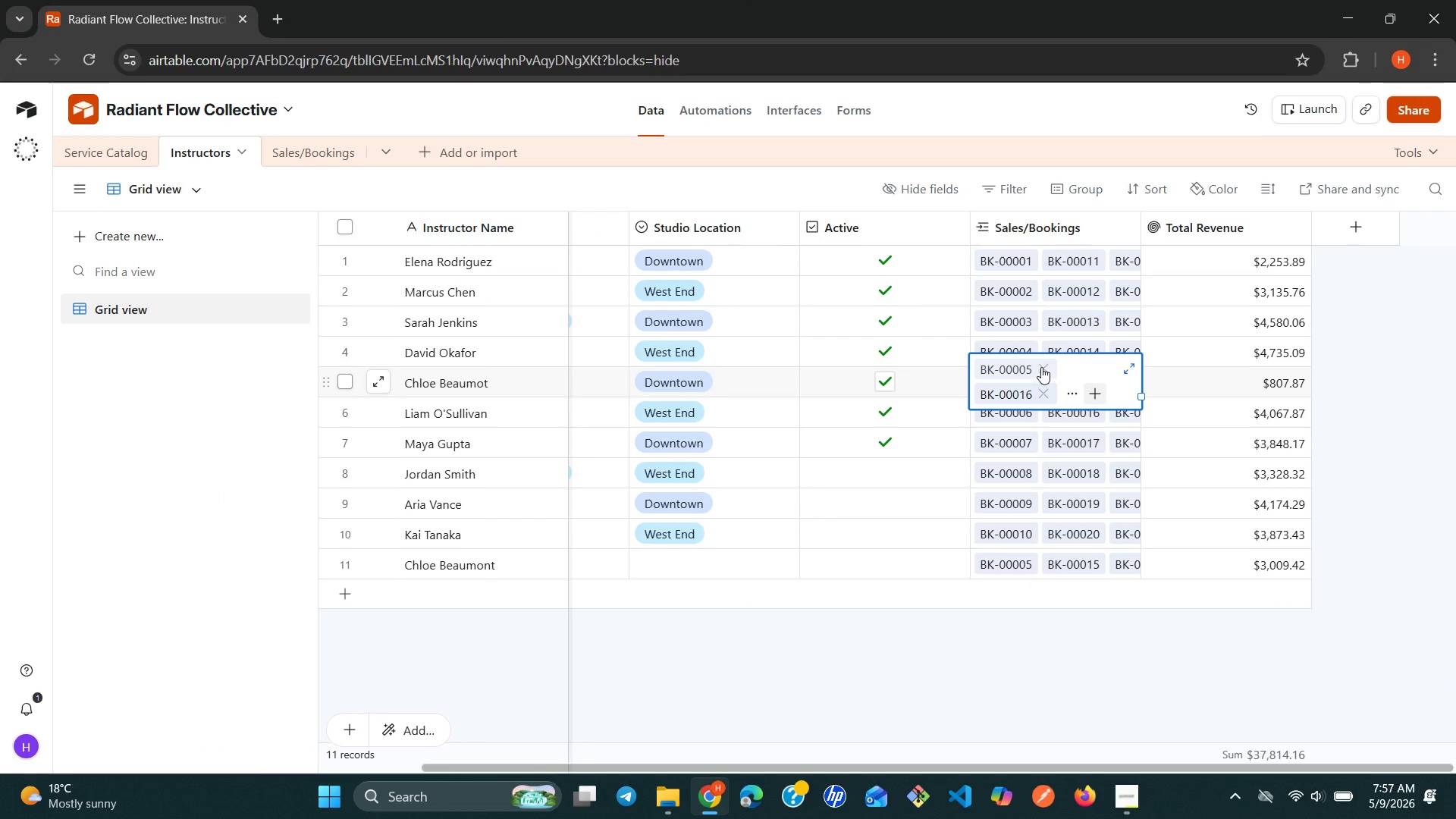 
left_click([1041, 367])
 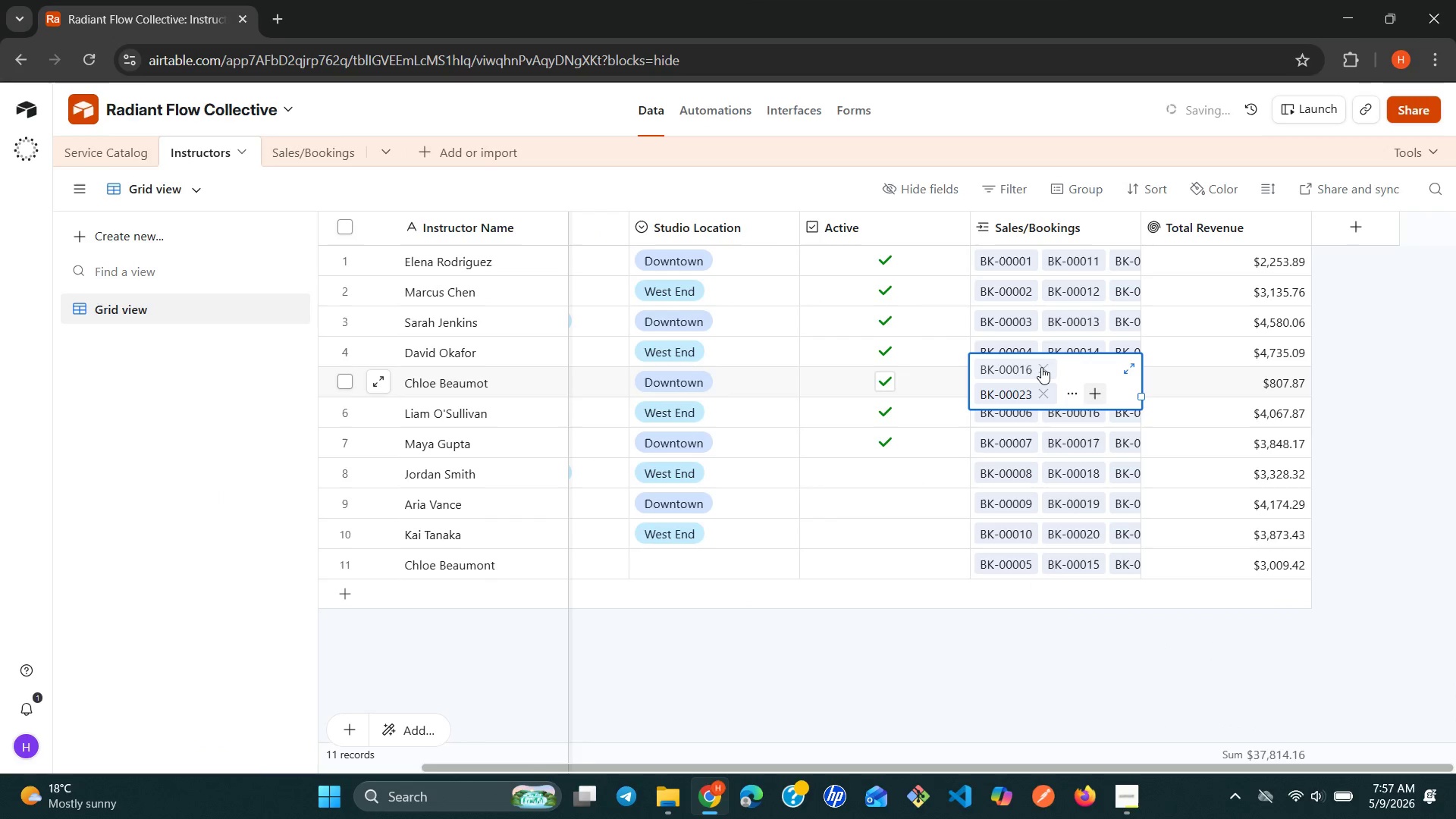 
double_click([1041, 367])
 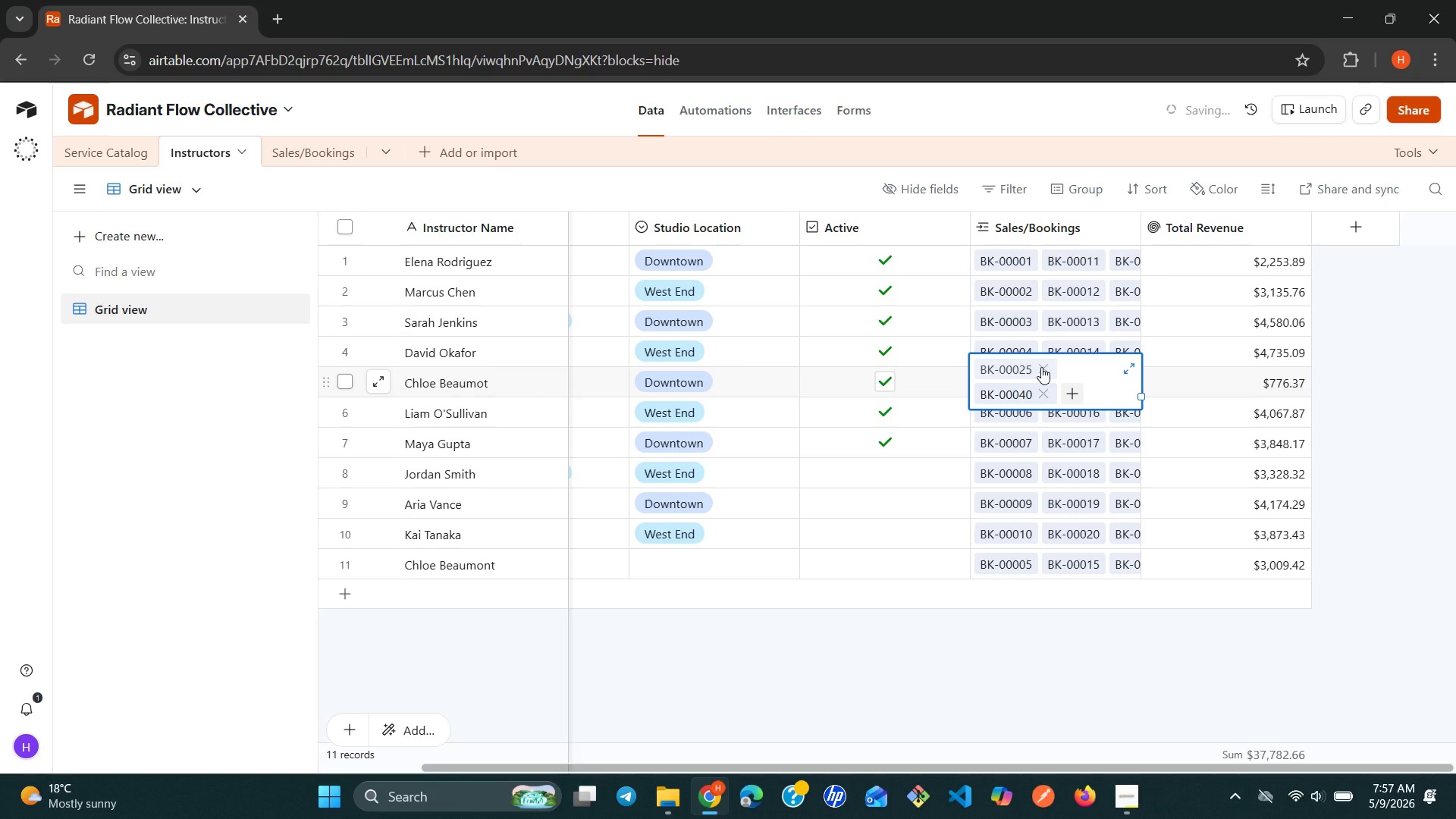 
triple_click([1041, 367])
 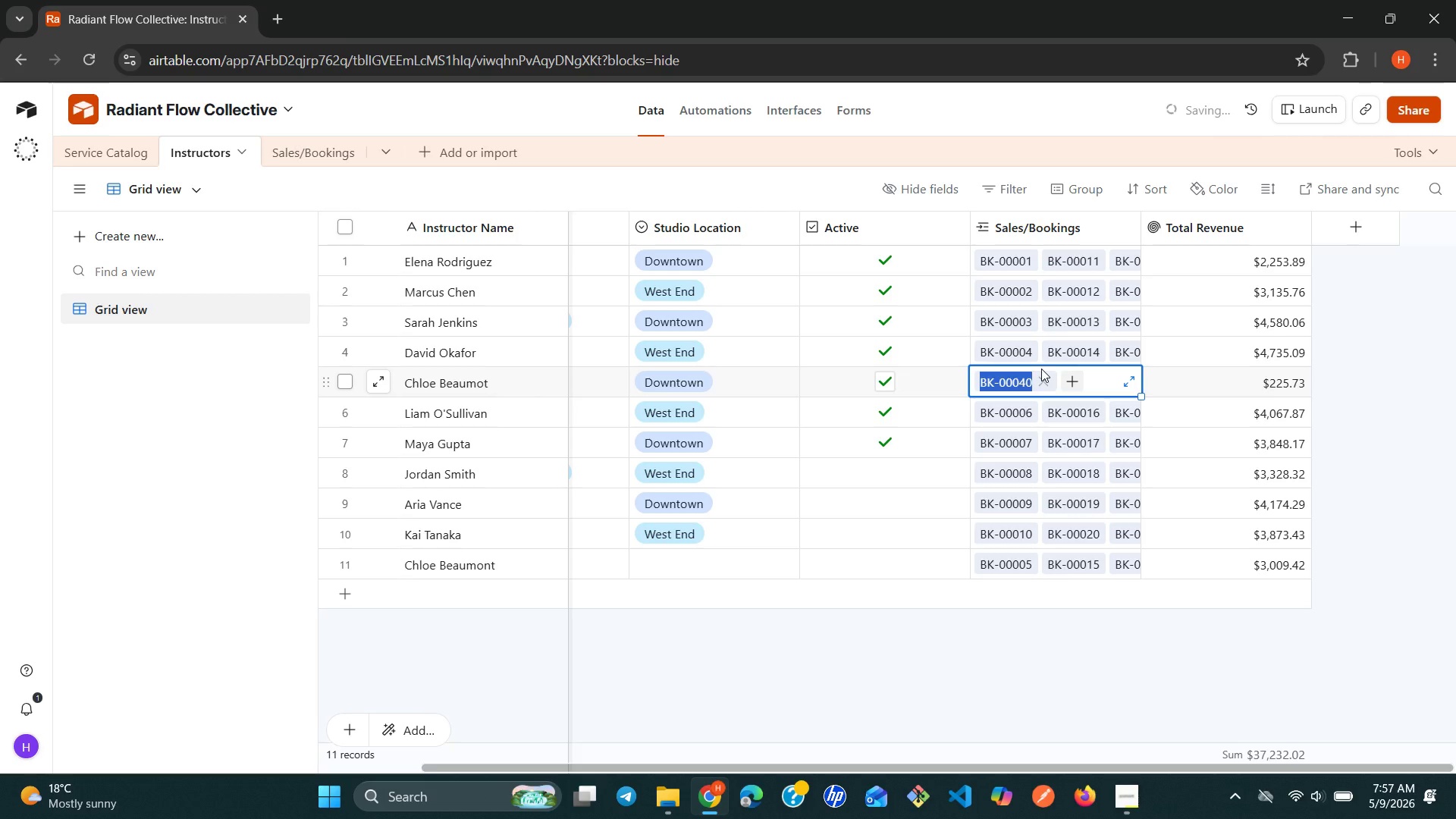 
left_click([1041, 381])
 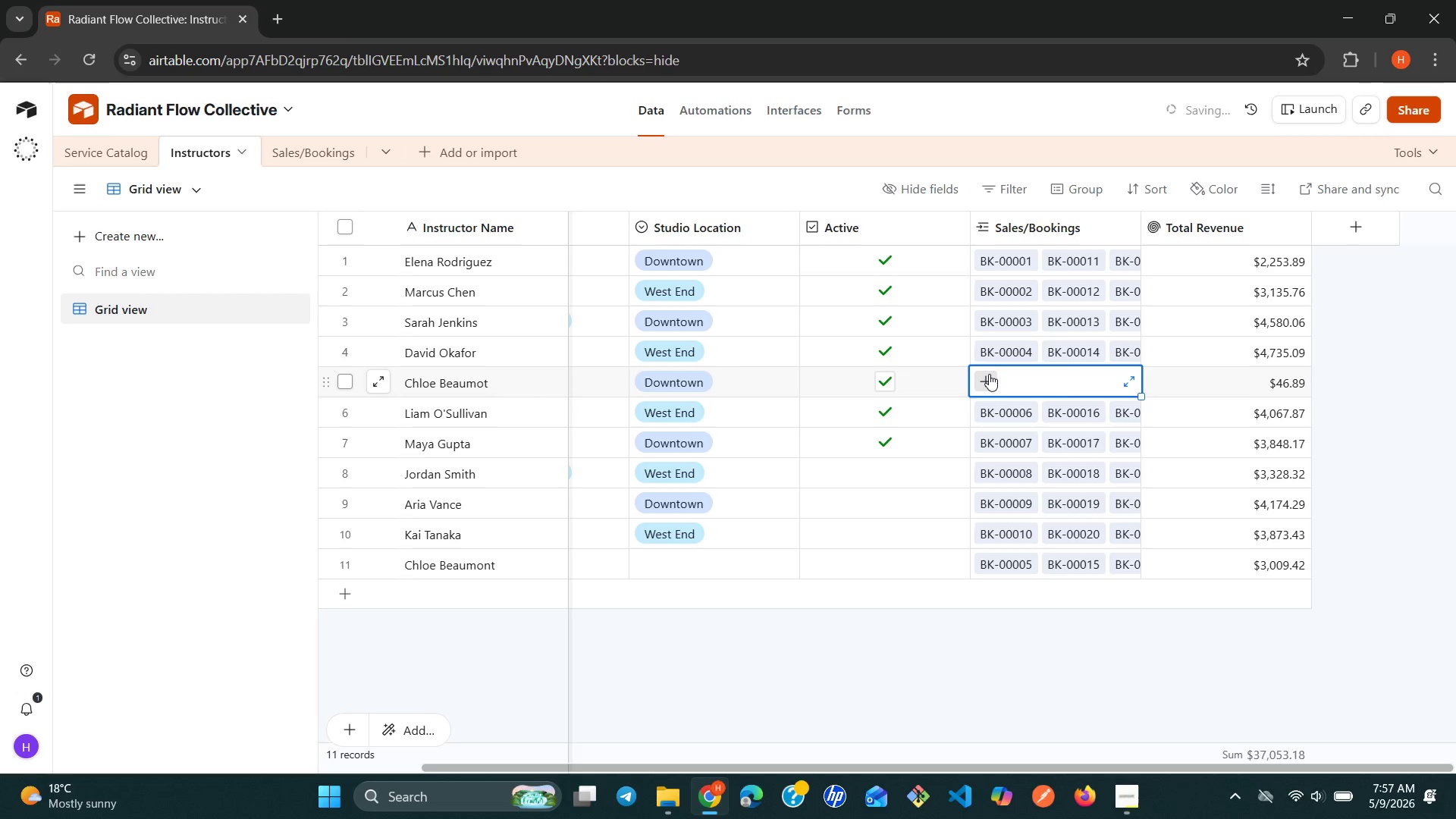 
left_click([989, 374])
 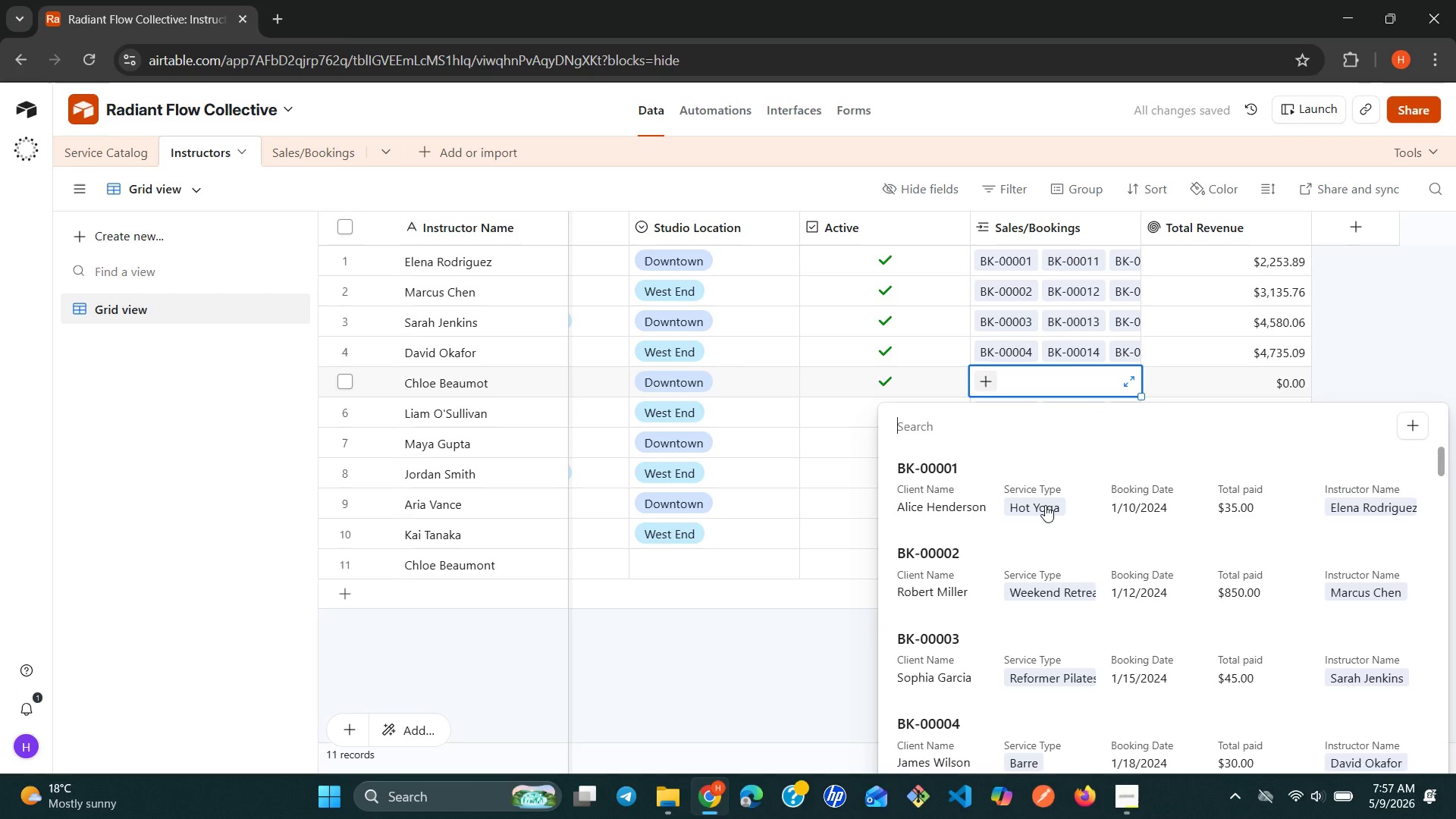 
scroll: coordinate [1045, 505], scroll_direction: down, amount: 1.0
 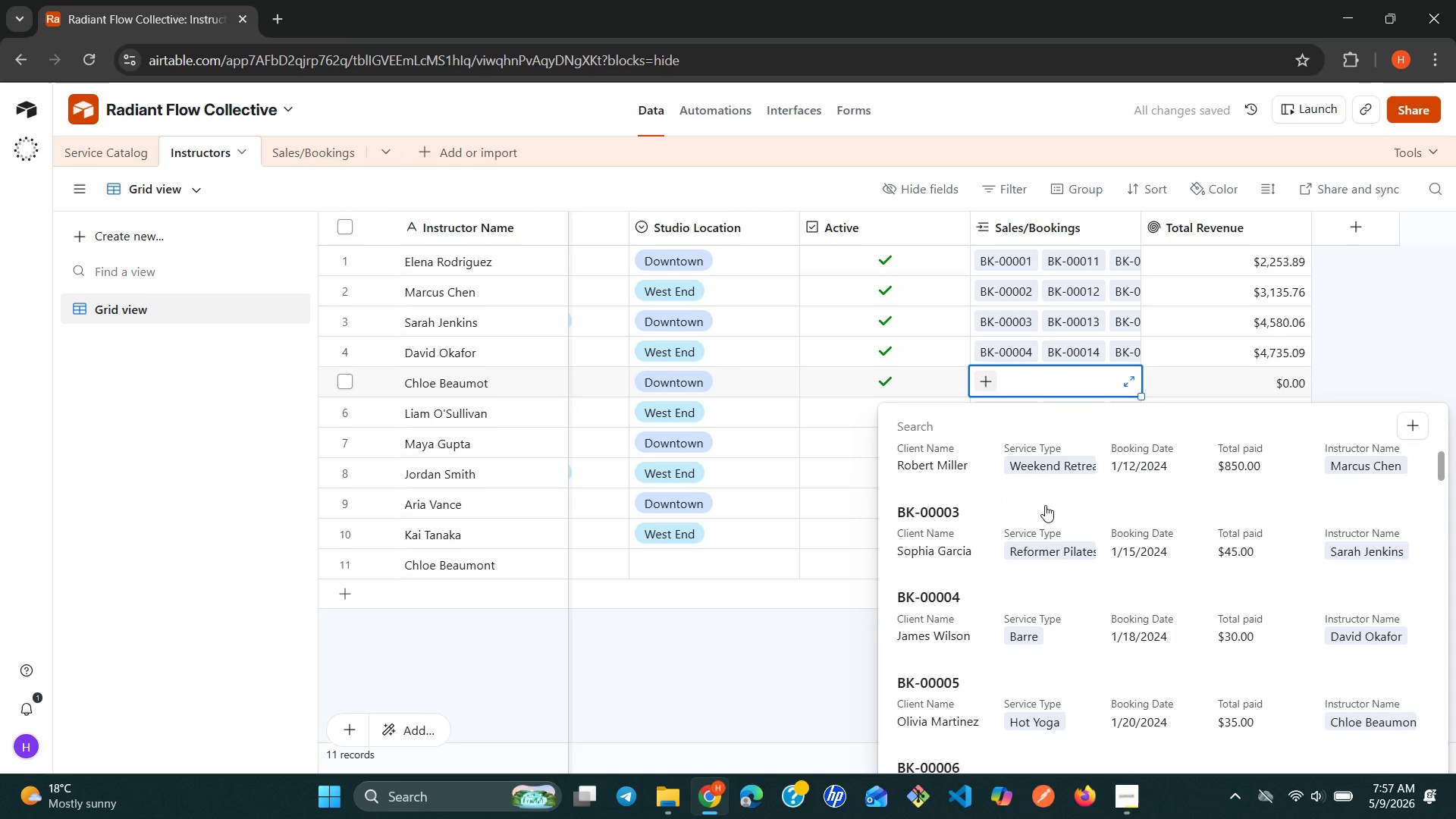 
scroll: coordinate [1045, 505], scroll_direction: up, amount: 1.0
 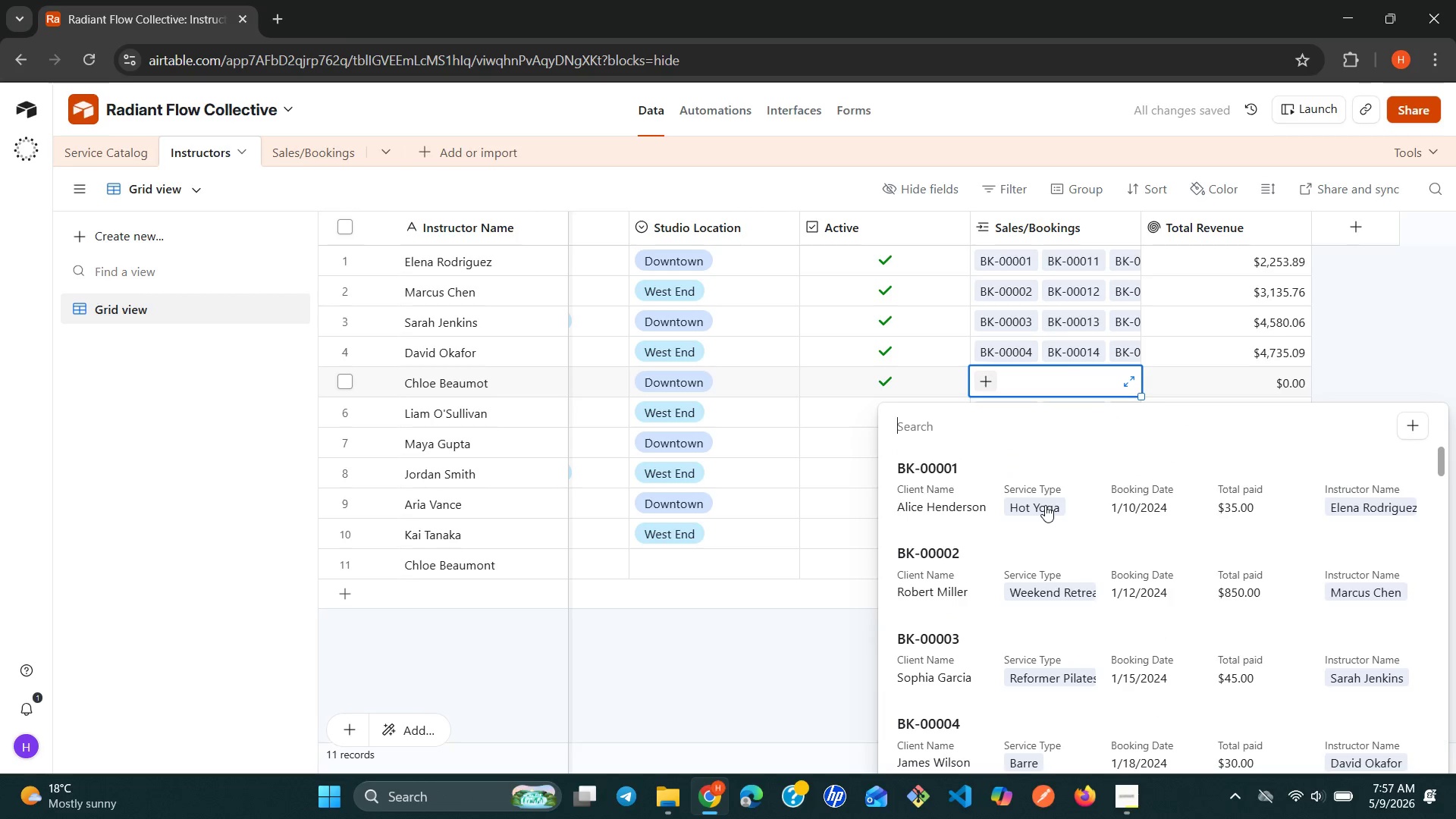 
scroll: coordinate [1045, 505], scroll_direction: none, amount: 0.0
 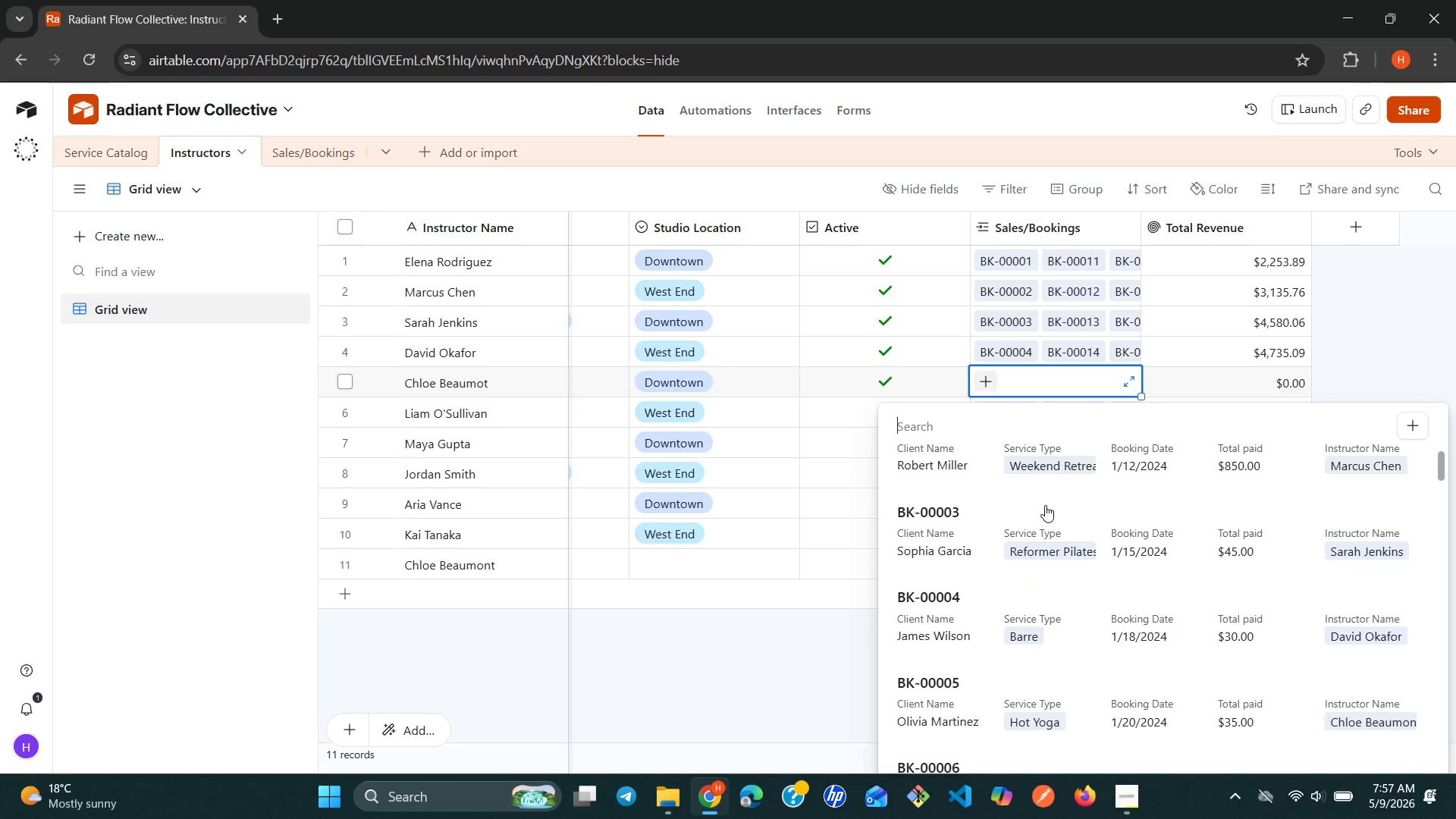 
scroll: coordinate [1045, 505], scroll_direction: down, amount: 1.0
 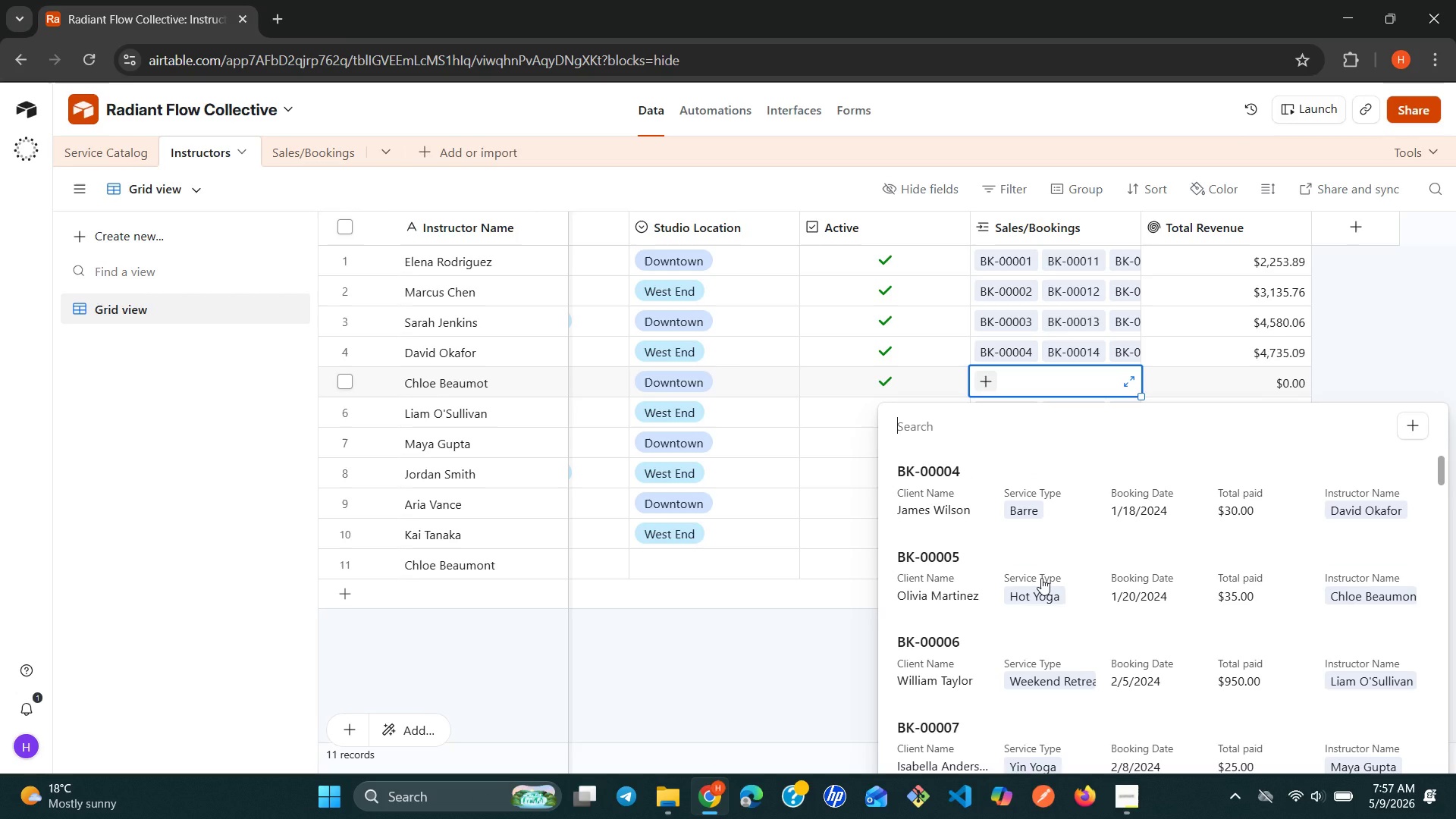 
scroll: coordinate [1041, 578], scroll_direction: up, amount: 4.0
 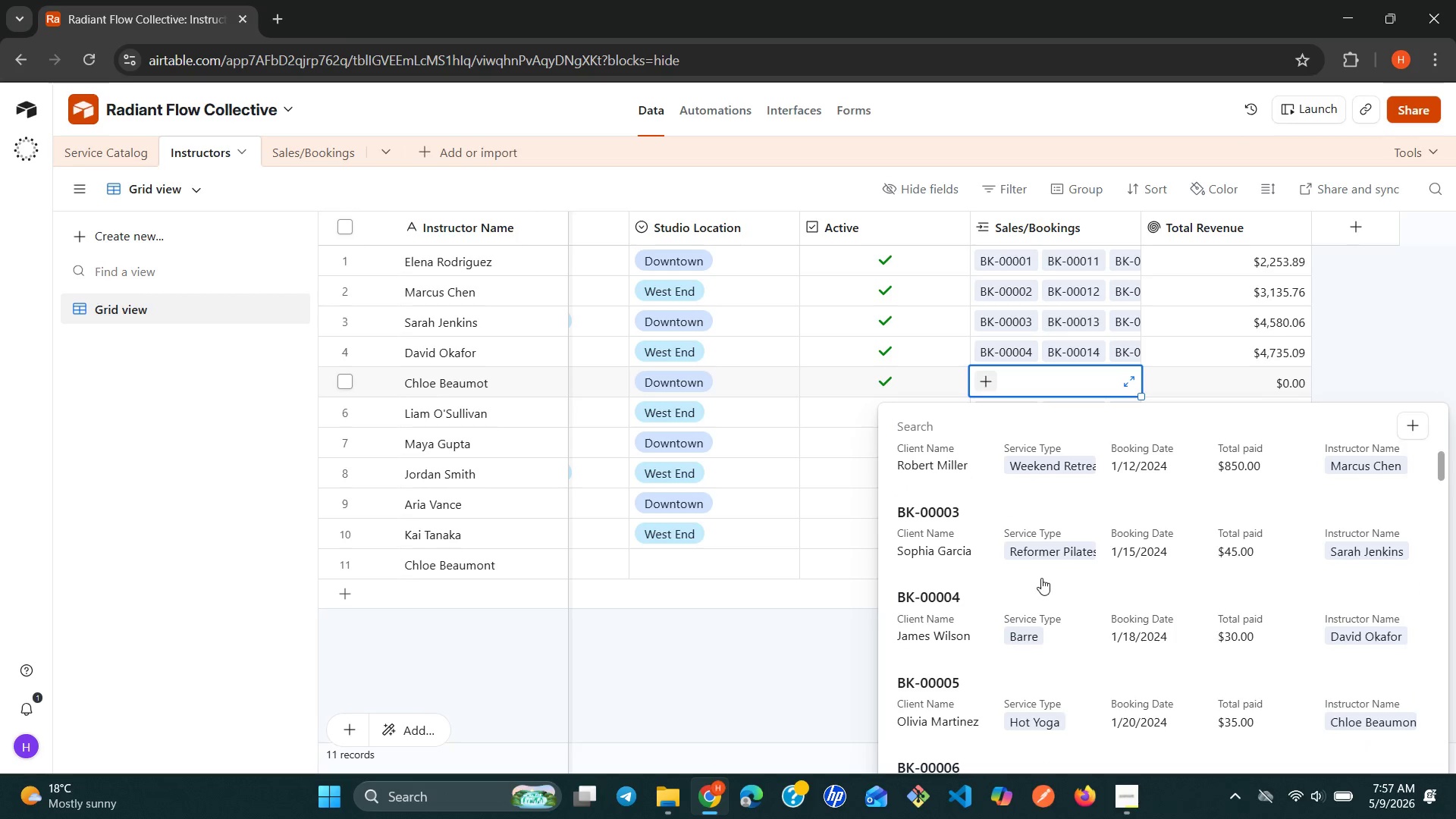 
scroll: coordinate [1041, 578], scroll_direction: down, amount: 1.0
 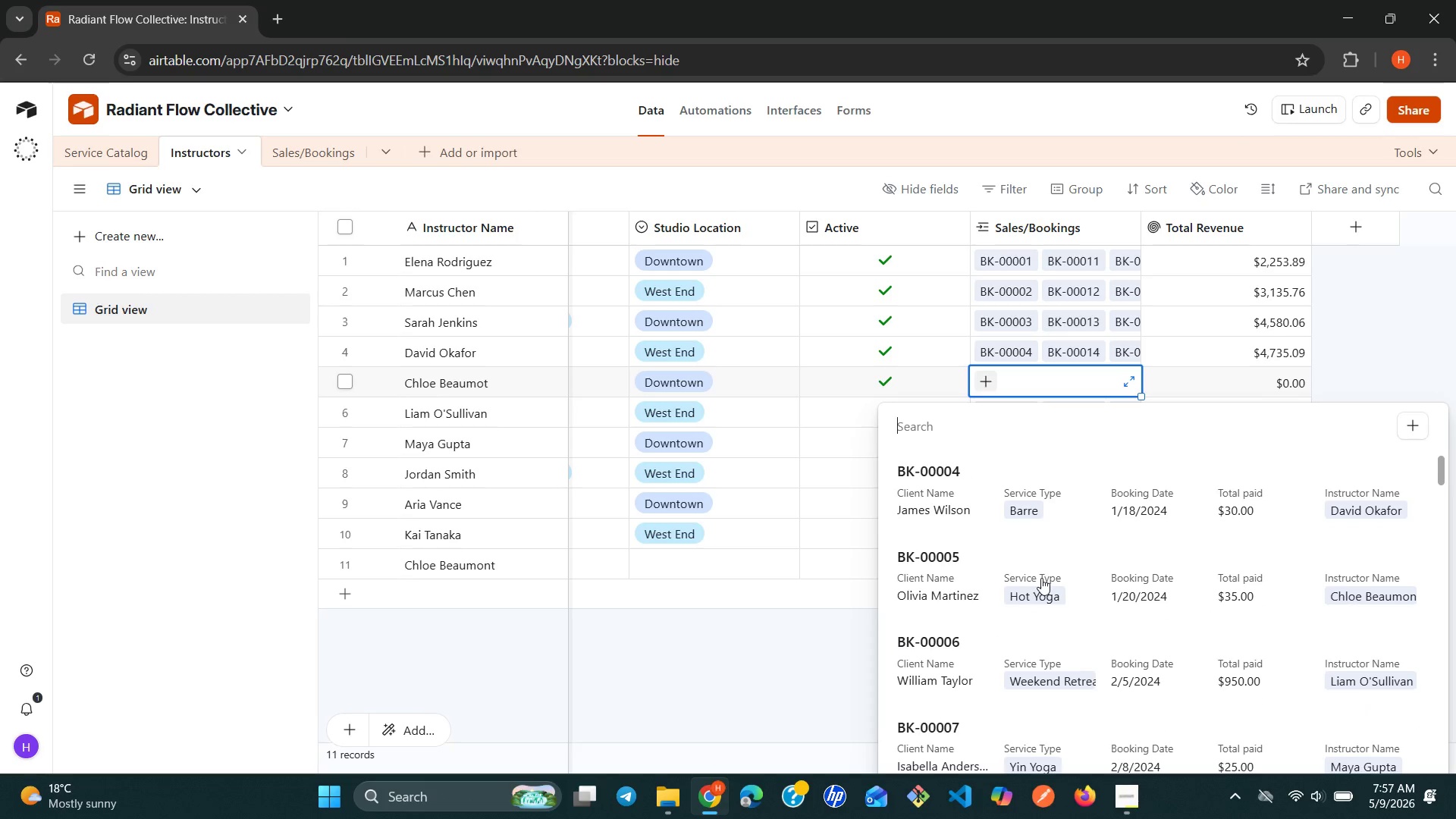 
left_click([1041, 578])
 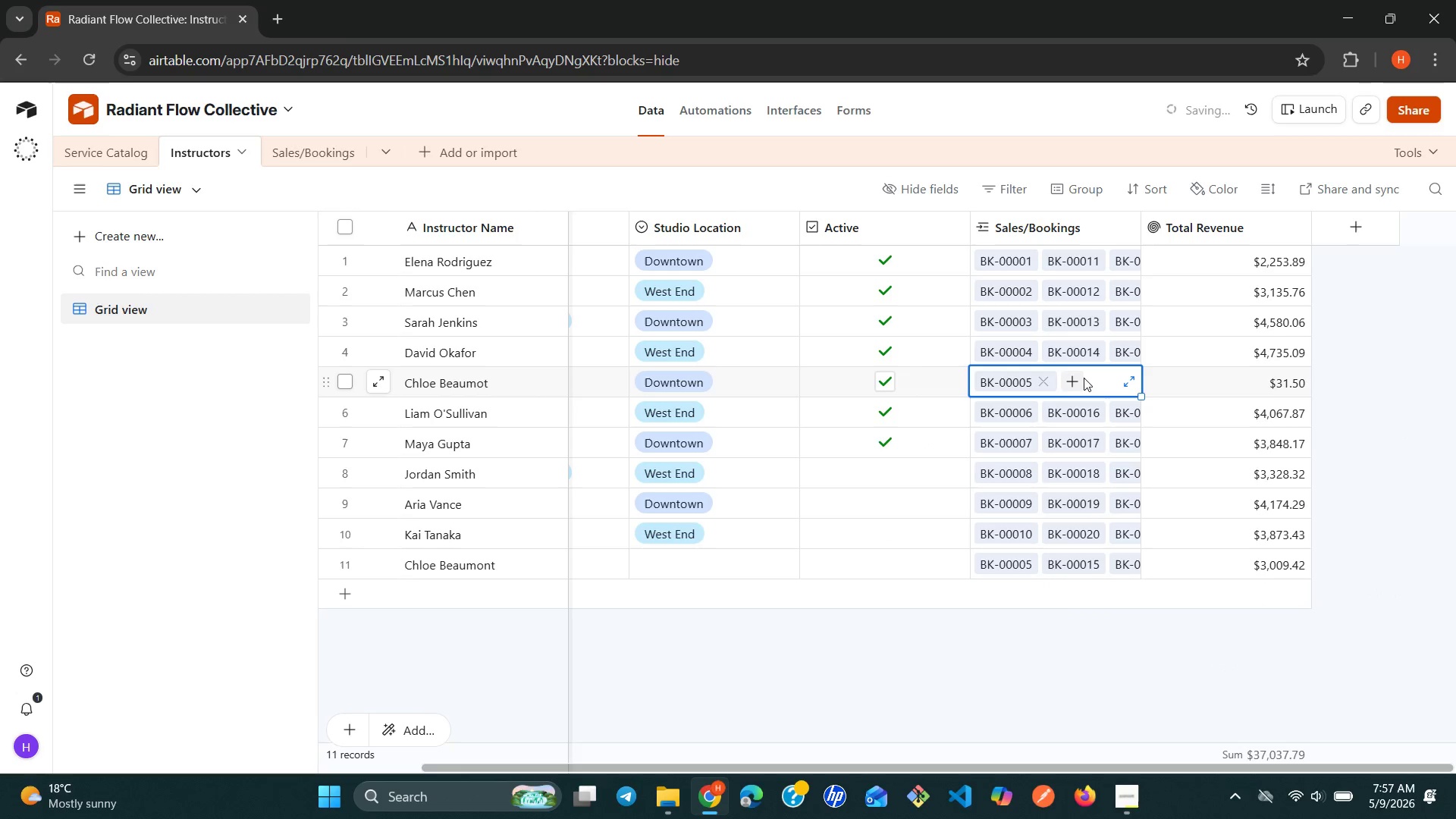 
left_click([1081, 381])
 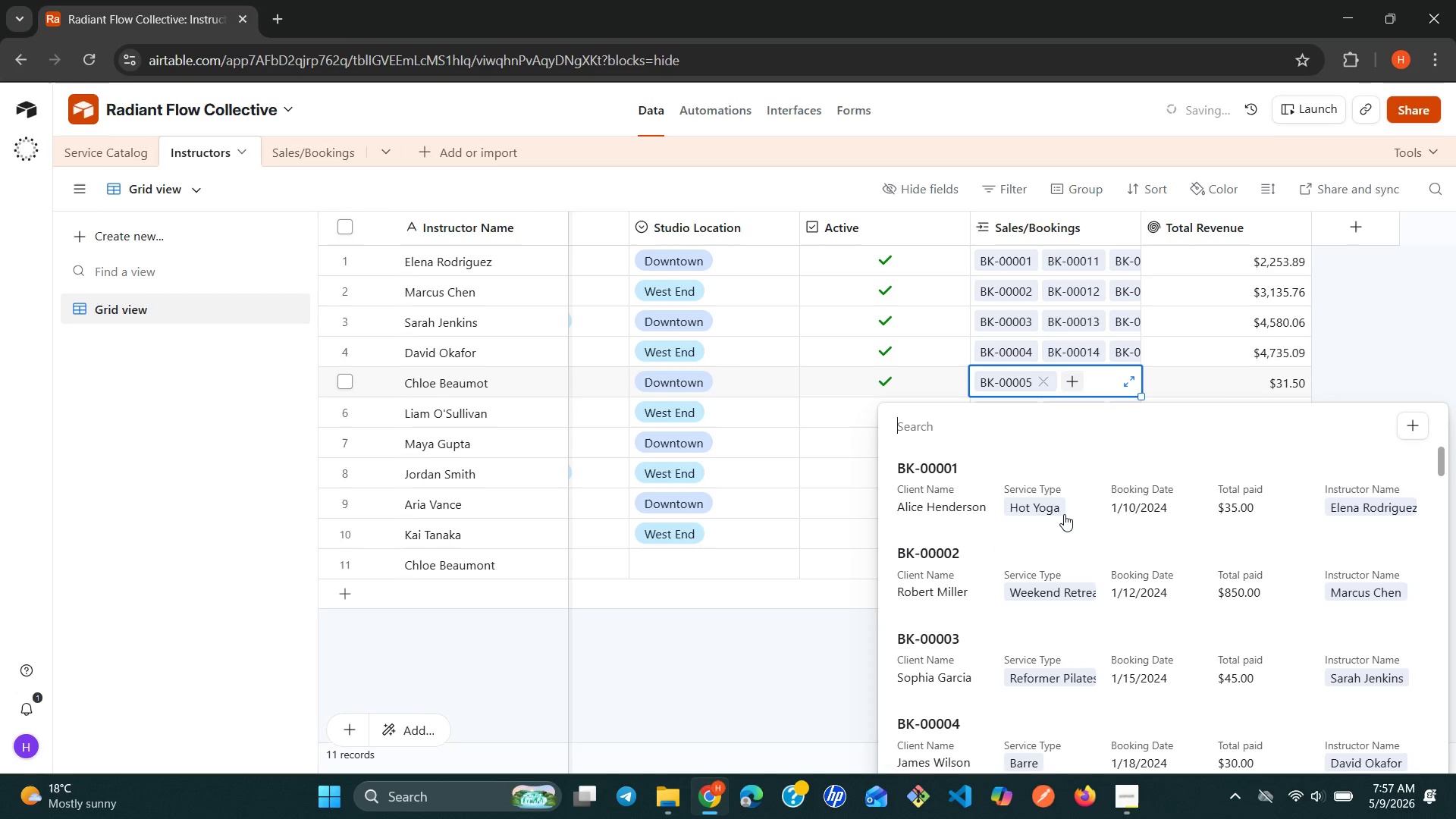 
scroll: coordinate [1064, 514], scroll_direction: down, amount: 5.0
 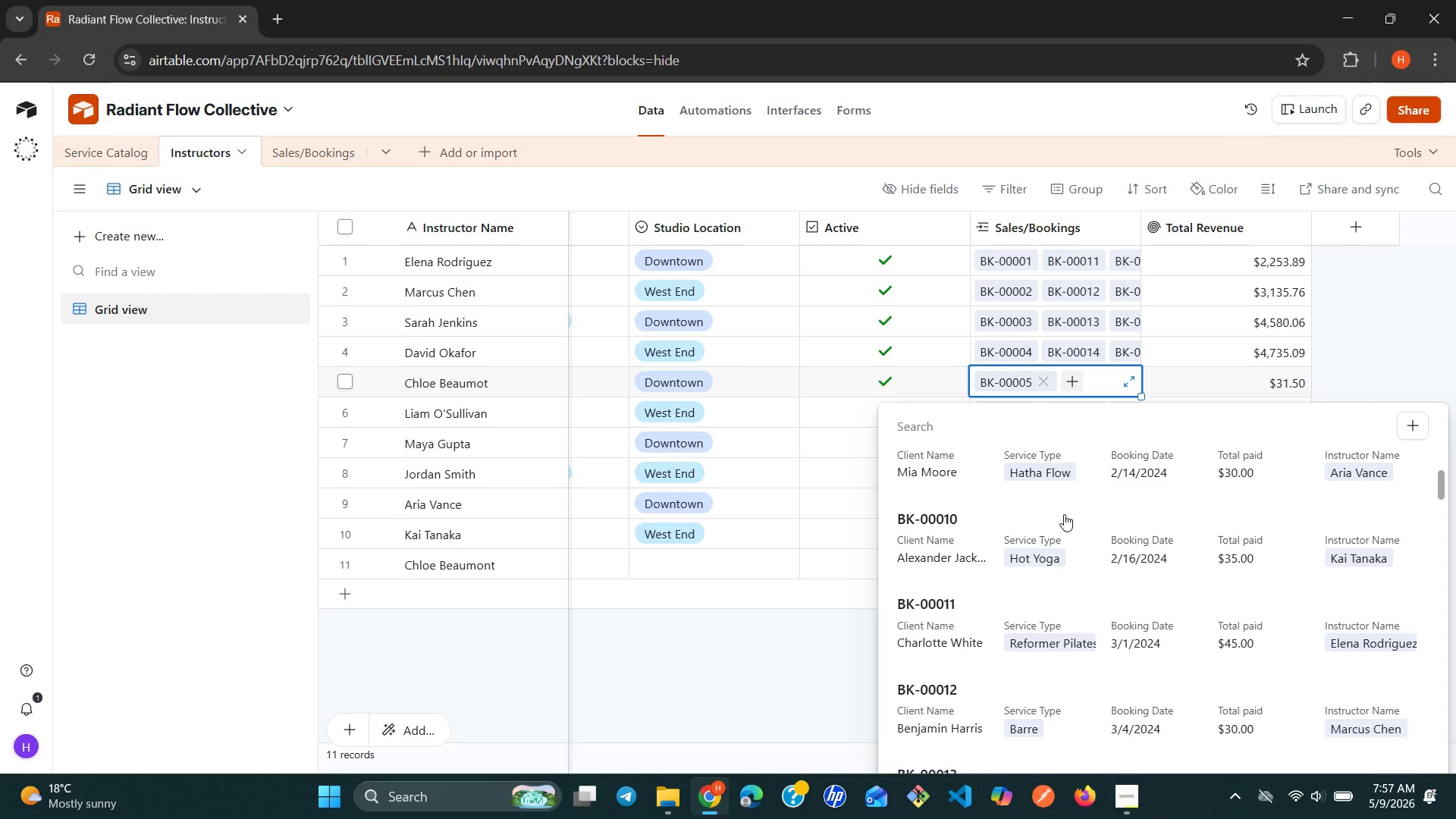 
scroll: coordinate [1064, 514], scroll_direction: down, amount: 1.0
 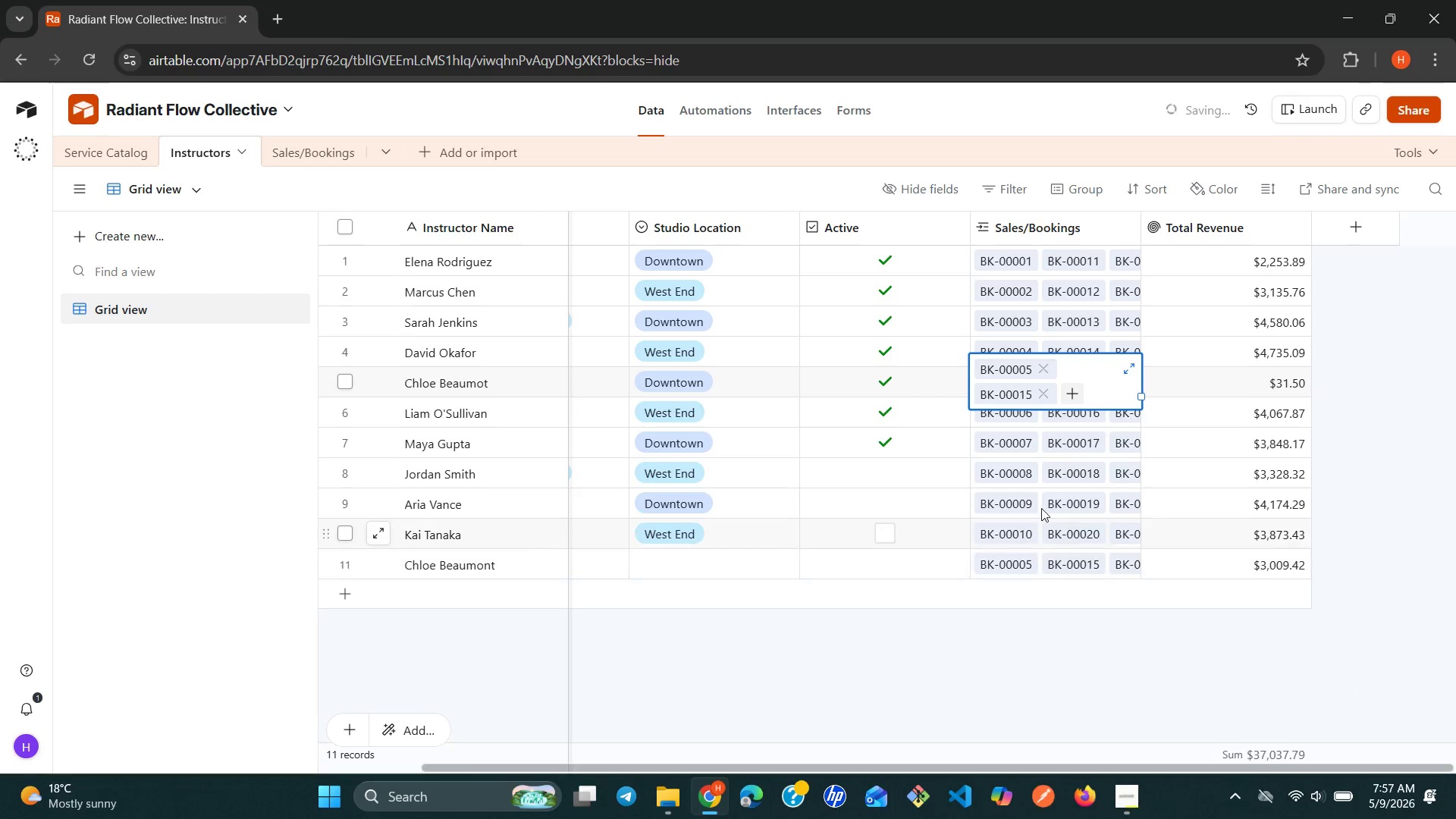 
left_click([1077, 391])
 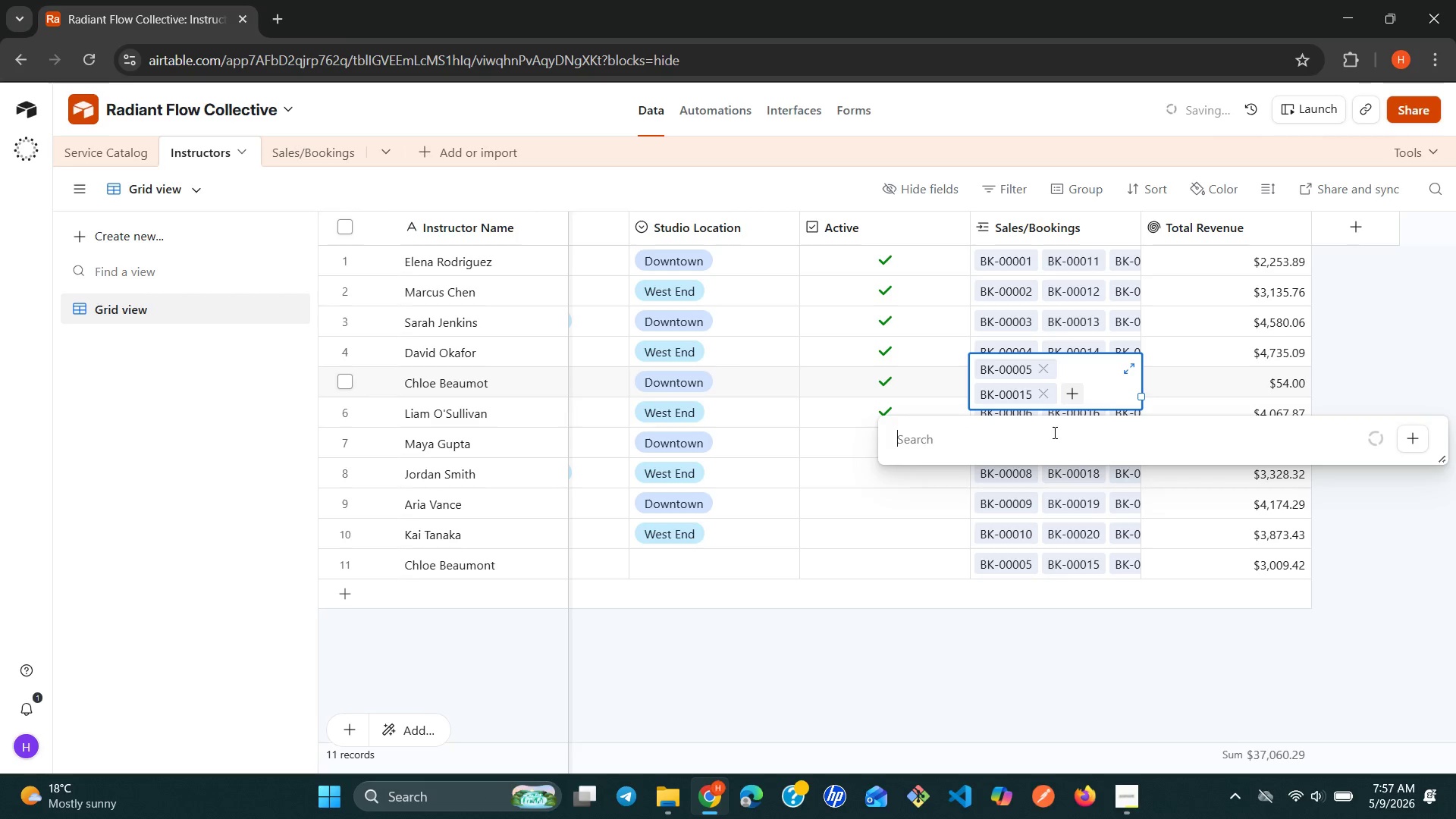 
mouse_move([1041, 489])
 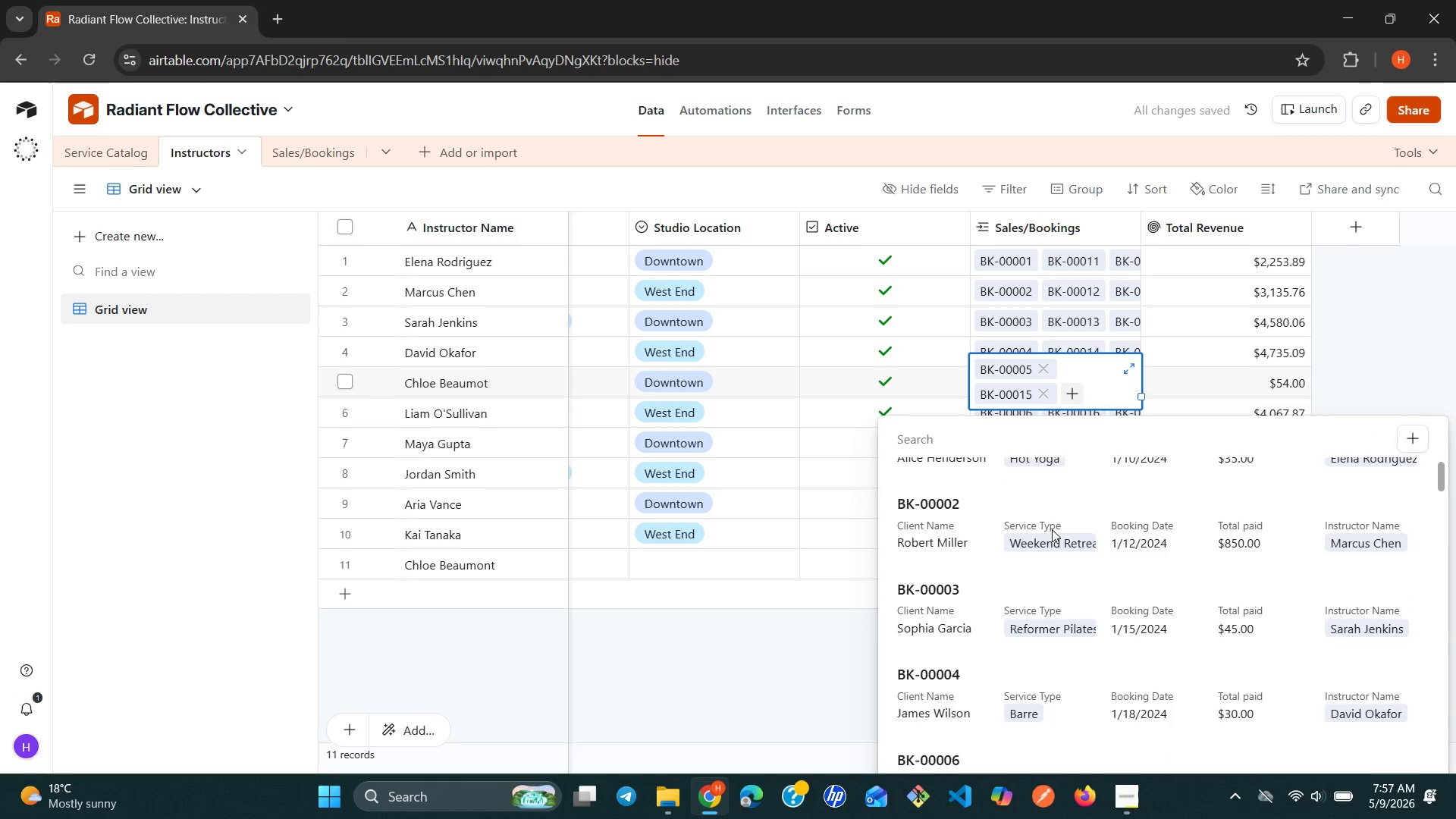 
scroll: coordinate [1055, 529], scroll_direction: down, amount: 8.0
 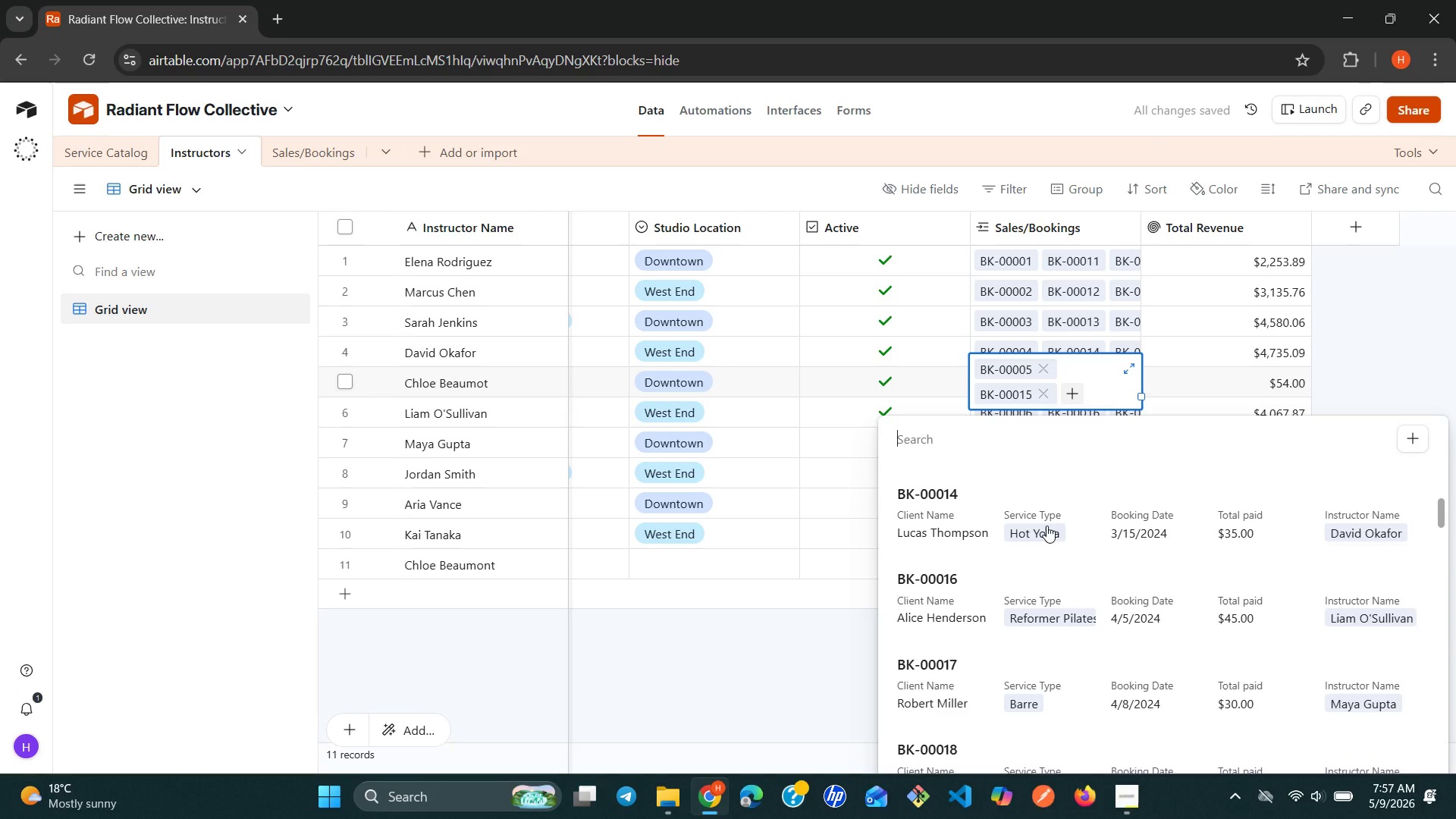 
scroll: coordinate [1047, 520], scroll_direction: none, amount: 0.0
 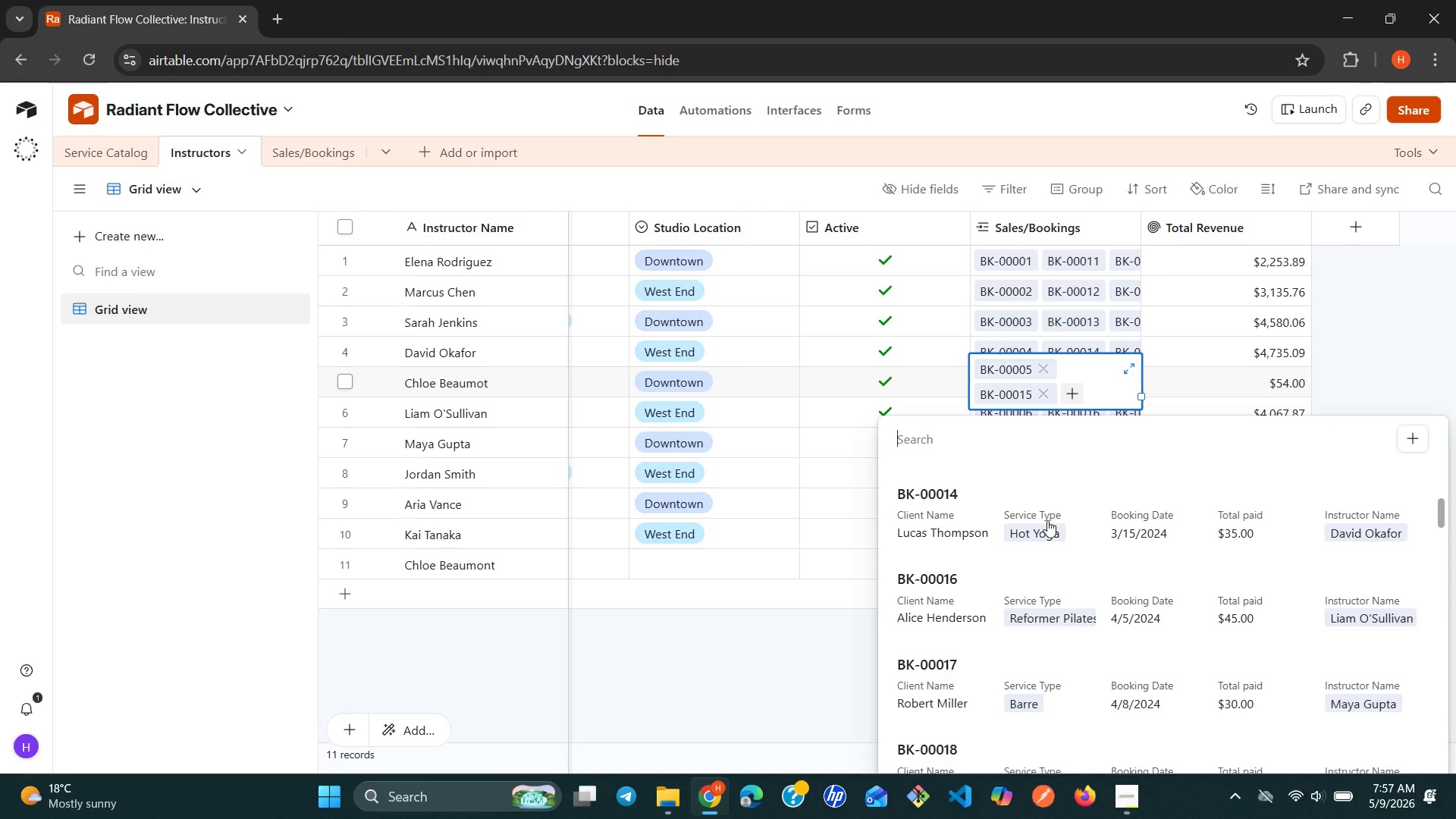 
scroll: coordinate [1047, 520], scroll_direction: down, amount: 3.0
 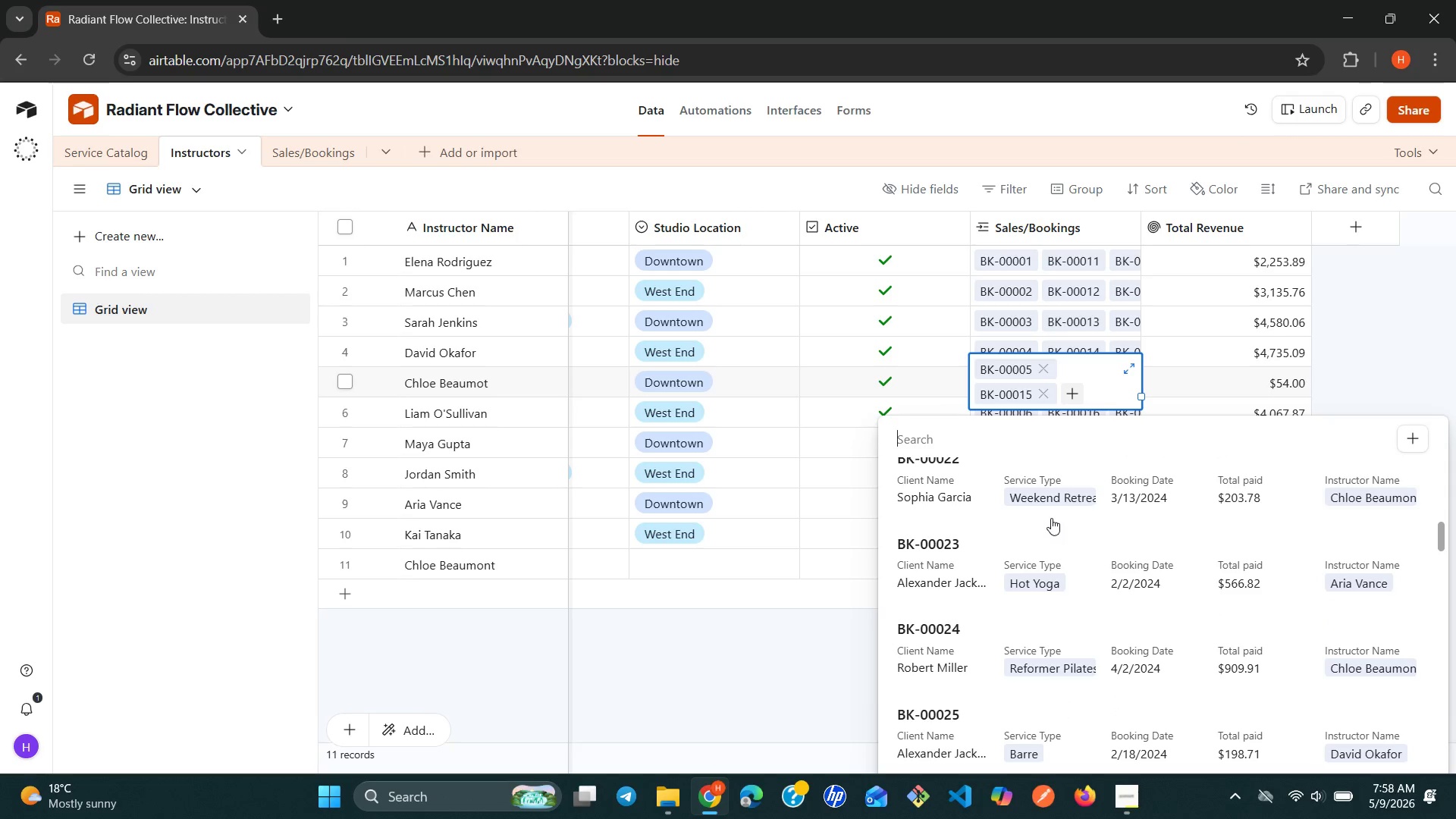 
left_click([1053, 499])
 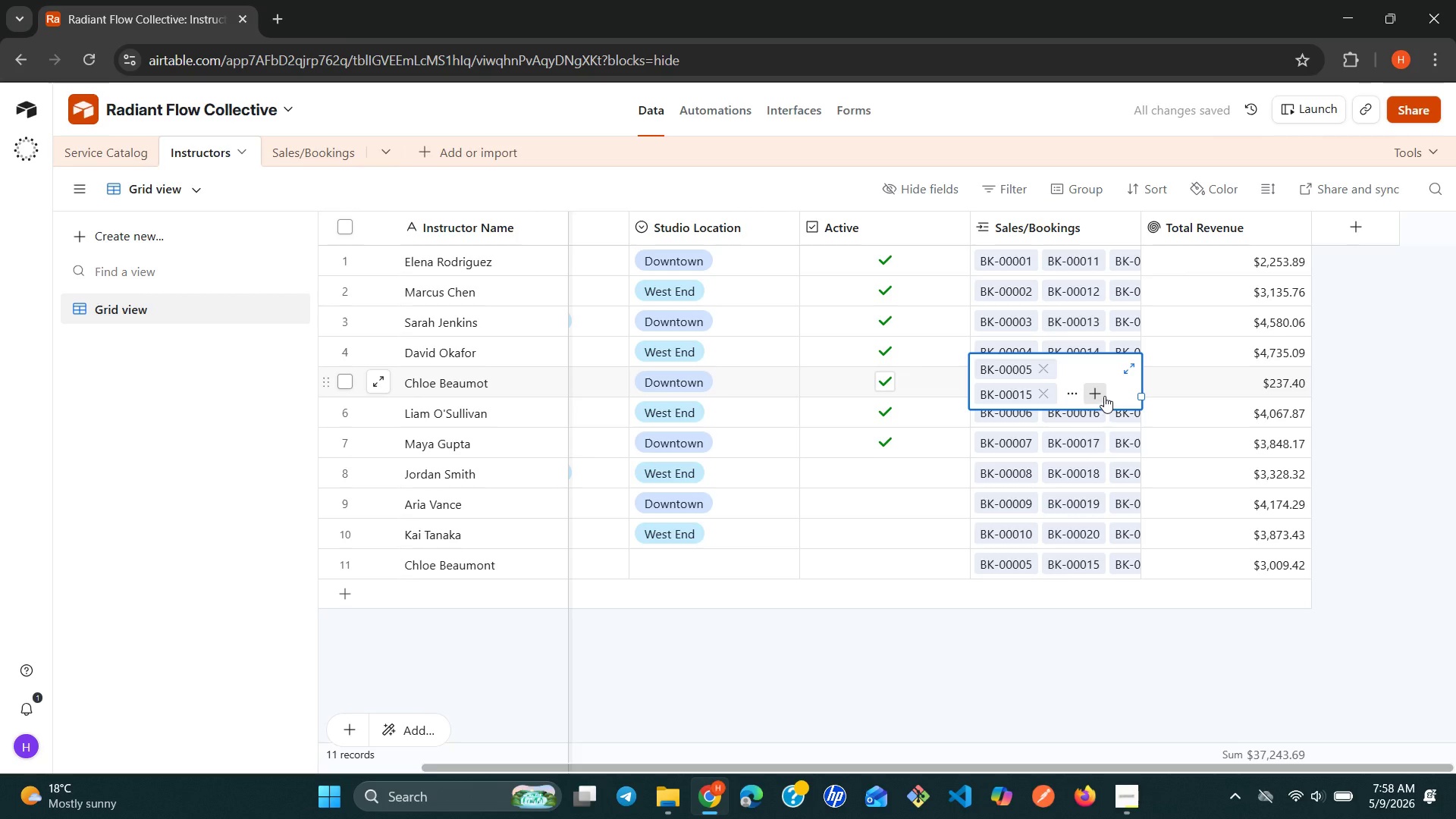 
left_click([1104, 396])
 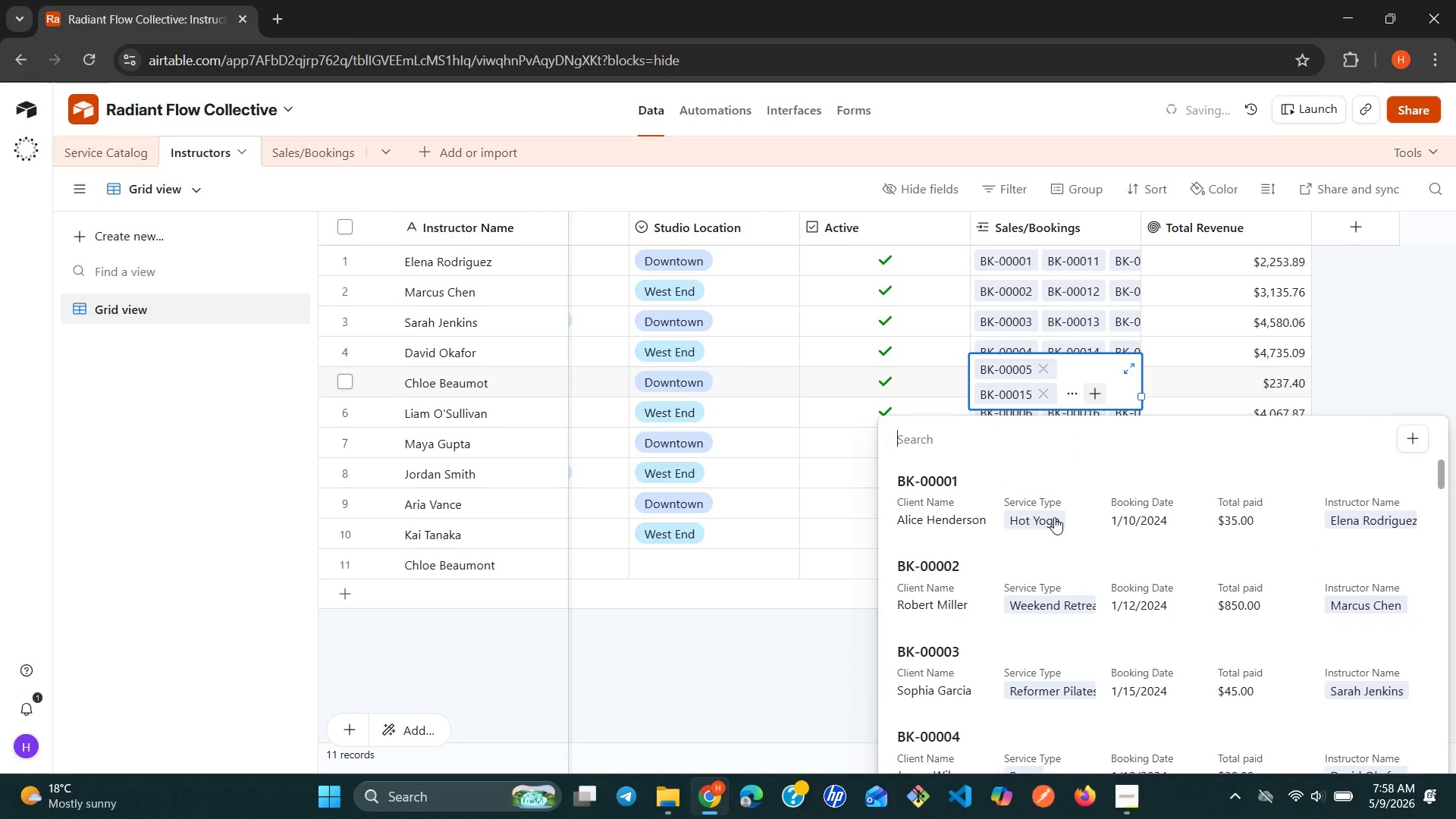 
scroll: coordinate [1103, 521], scroll_direction: down, amount: 12.0
 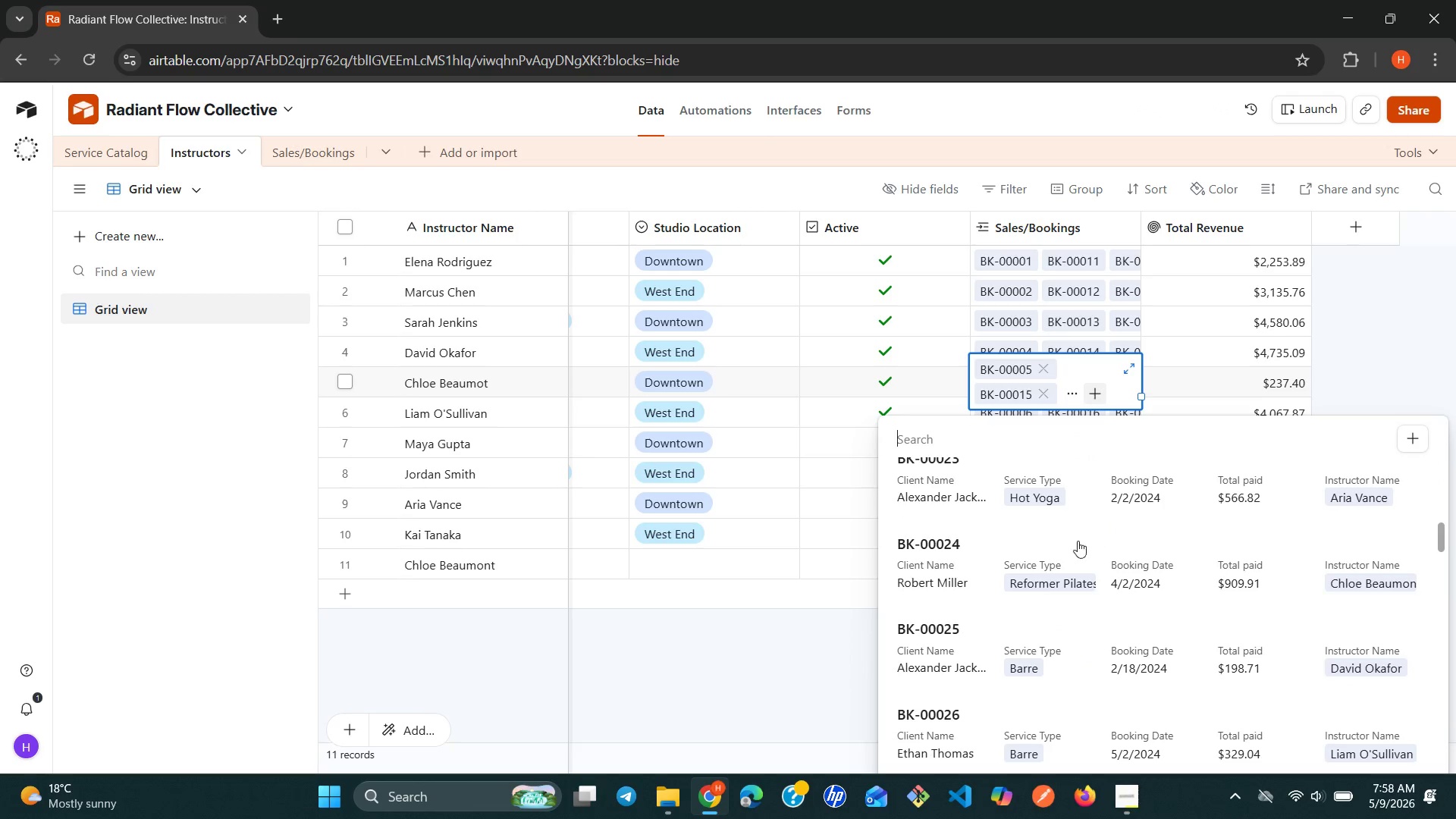 
left_click([1055, 557])
 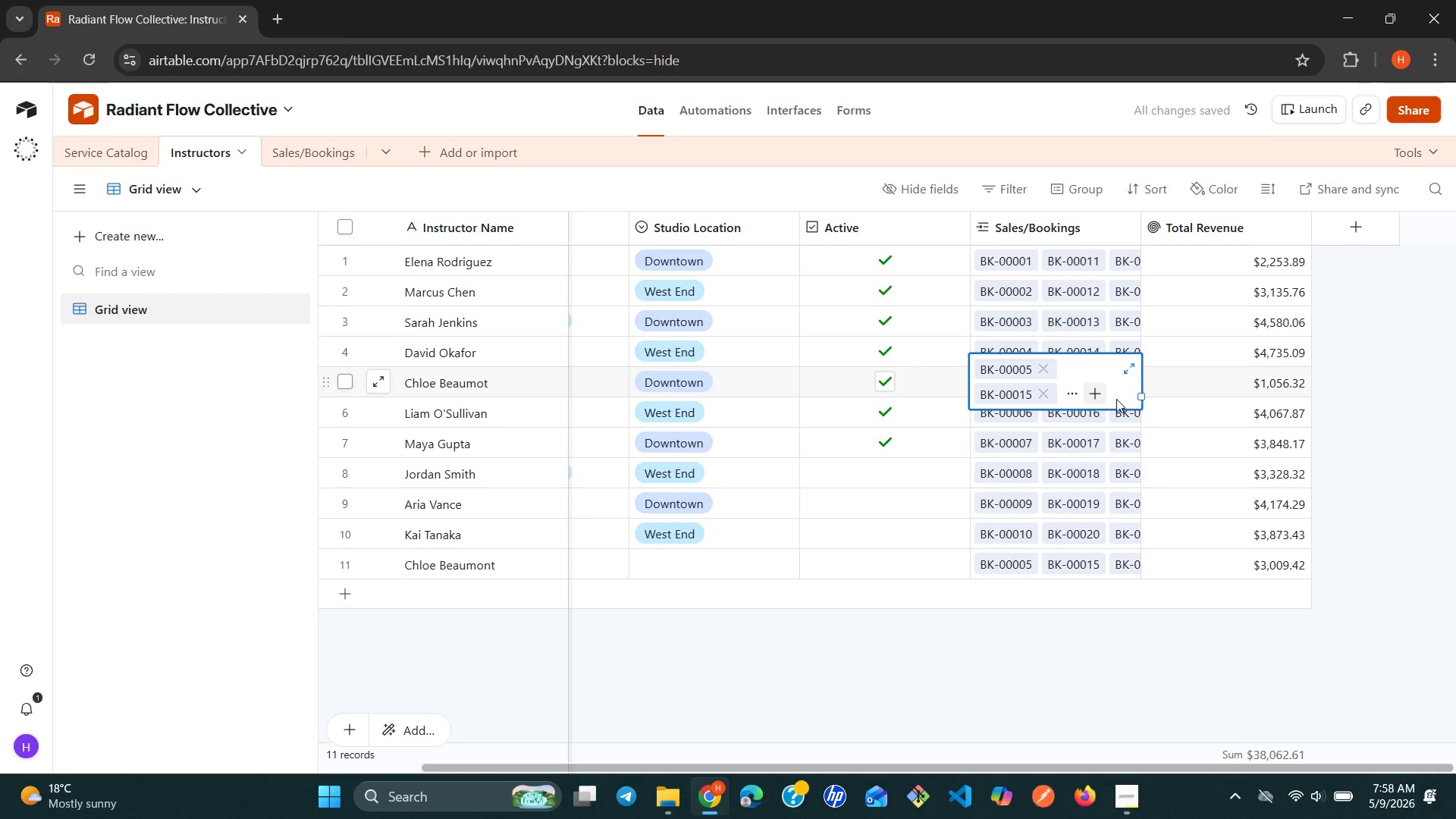 
left_click([1100, 394])
 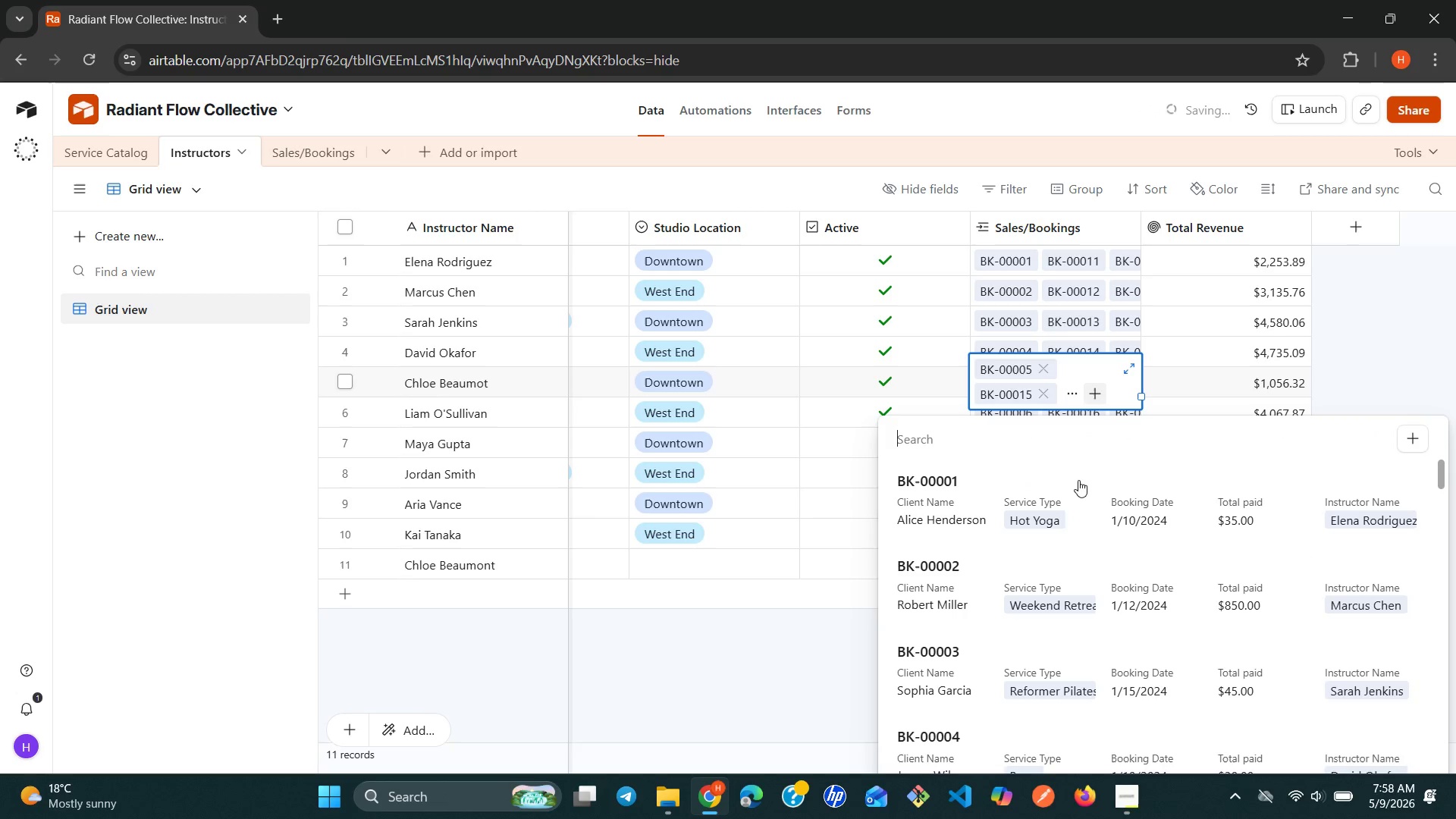 
scroll: coordinate [1103, 564], scroll_direction: down, amount: 13.0
 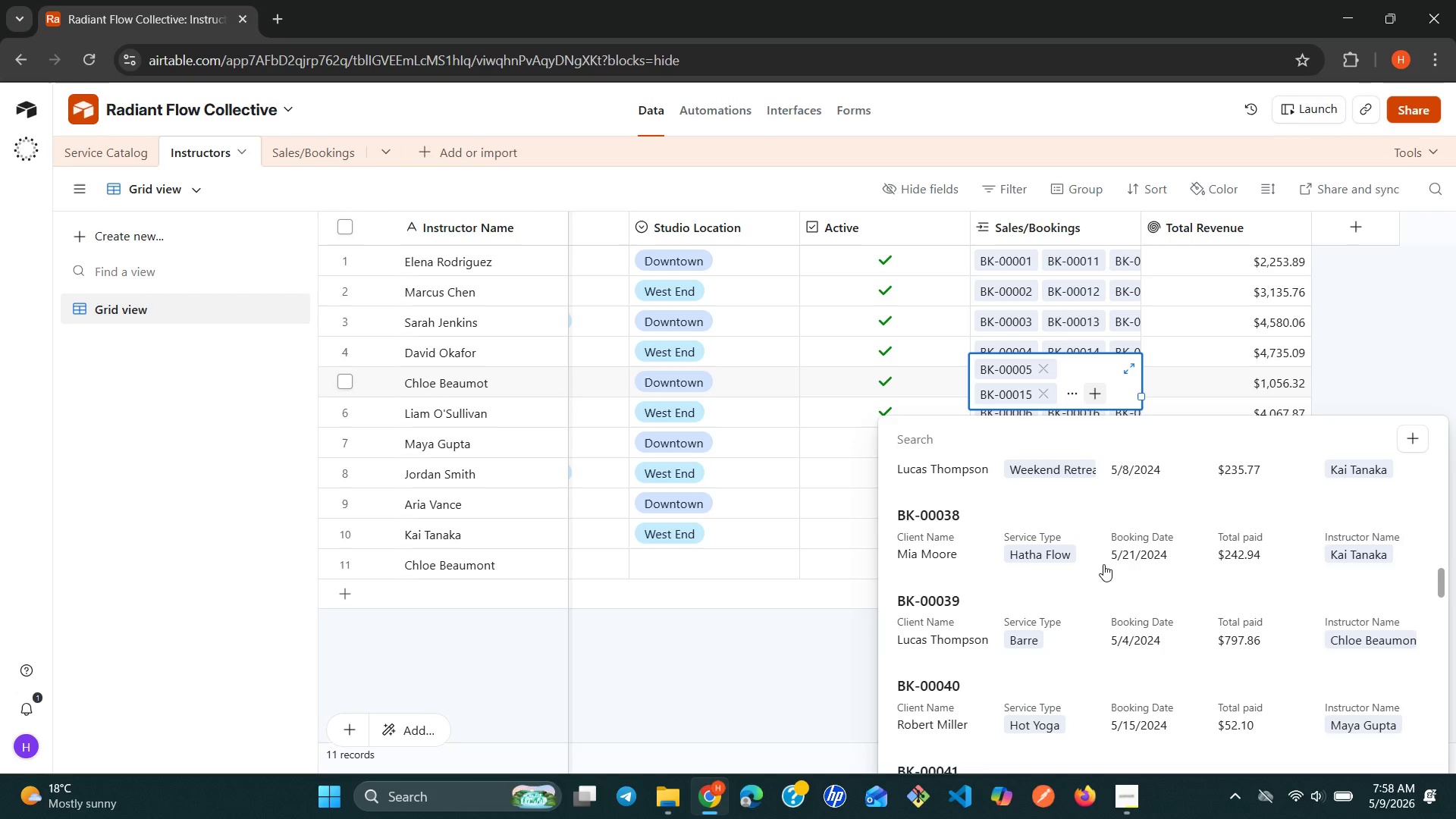 
left_click([1075, 616])
 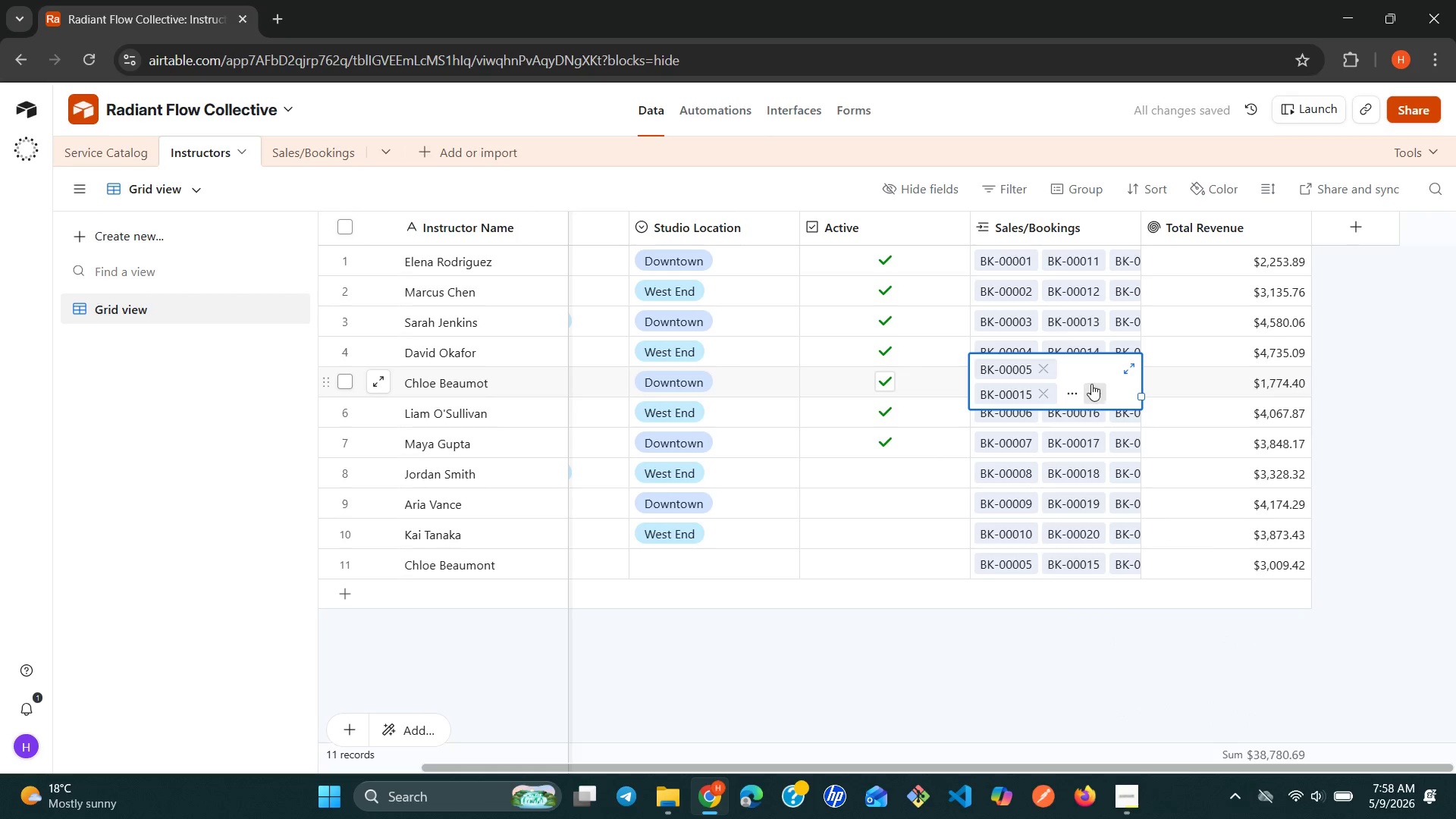 
left_click([1089, 384])
 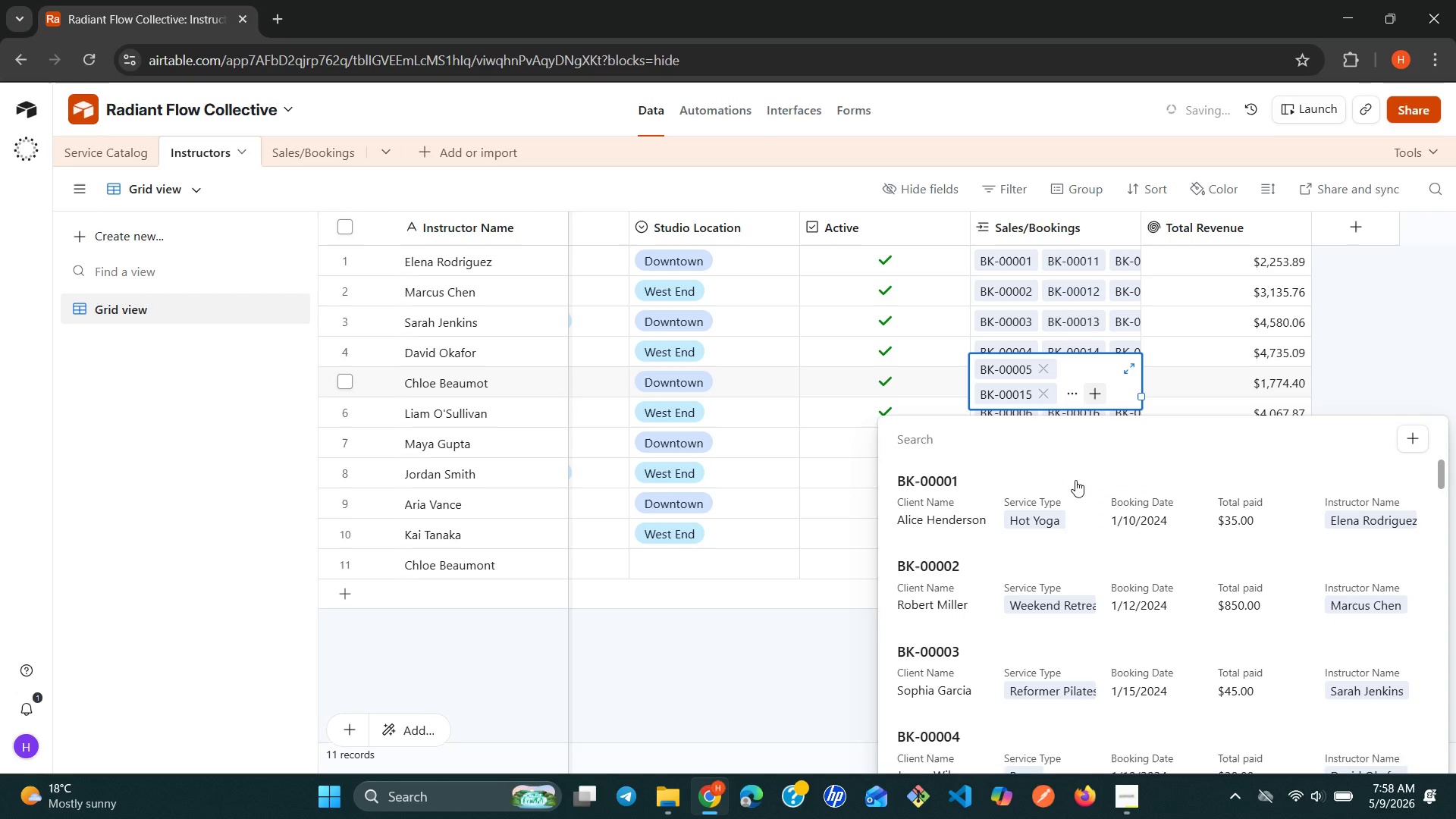 
scroll: coordinate [1097, 480], scroll_direction: down, amount: 24.0
 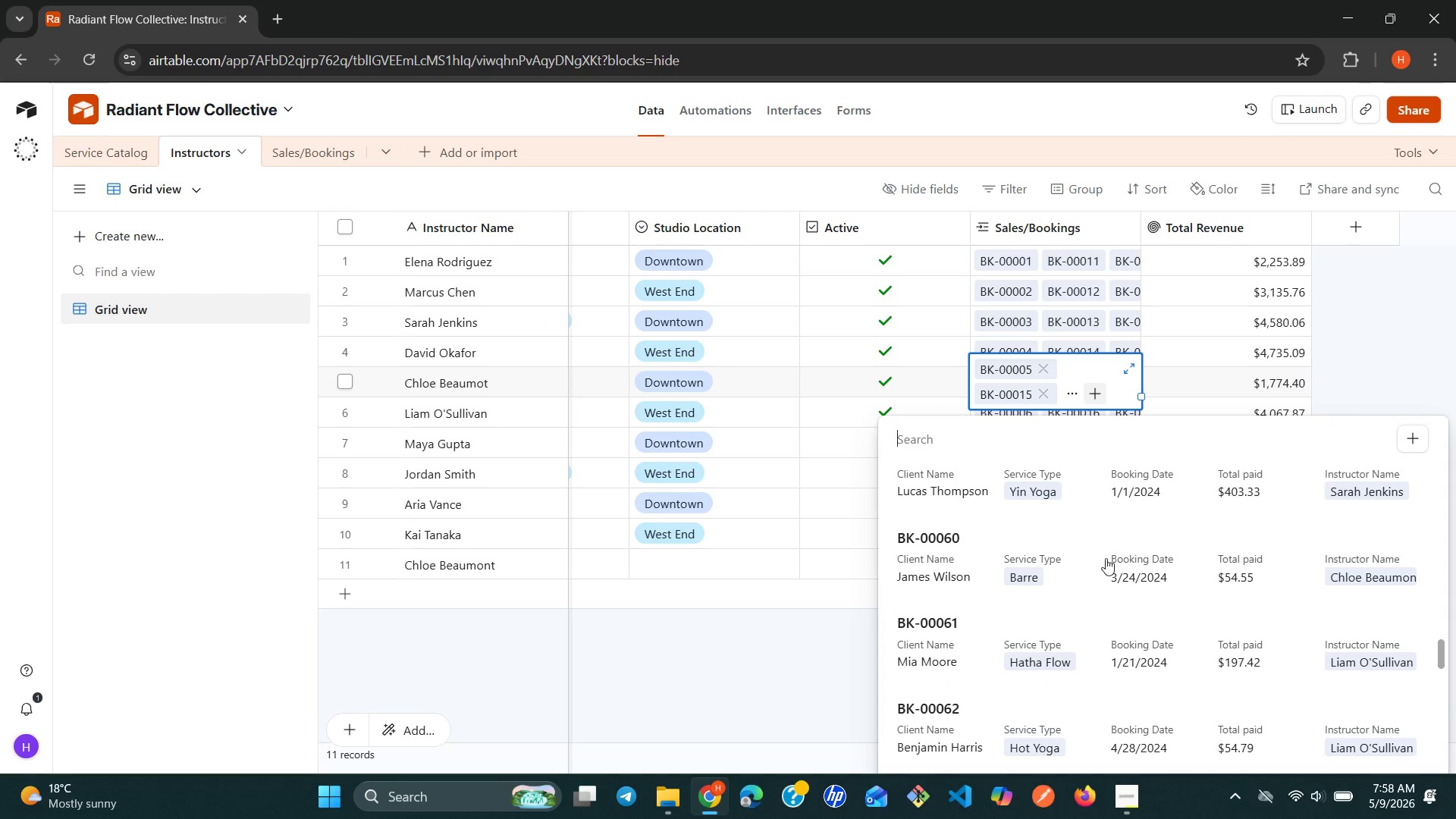 
left_click([1106, 558])
 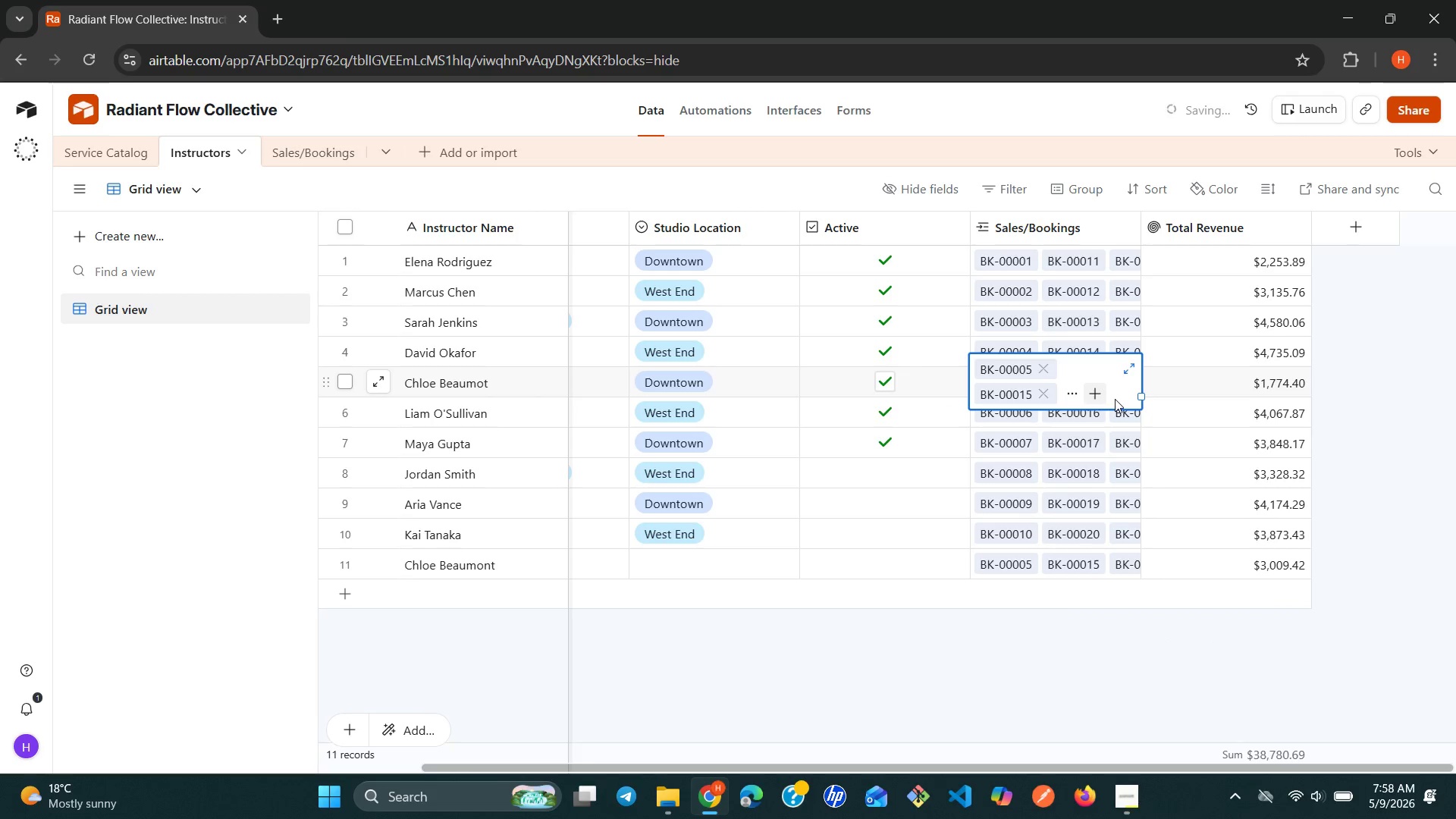 
left_click([1087, 396])
 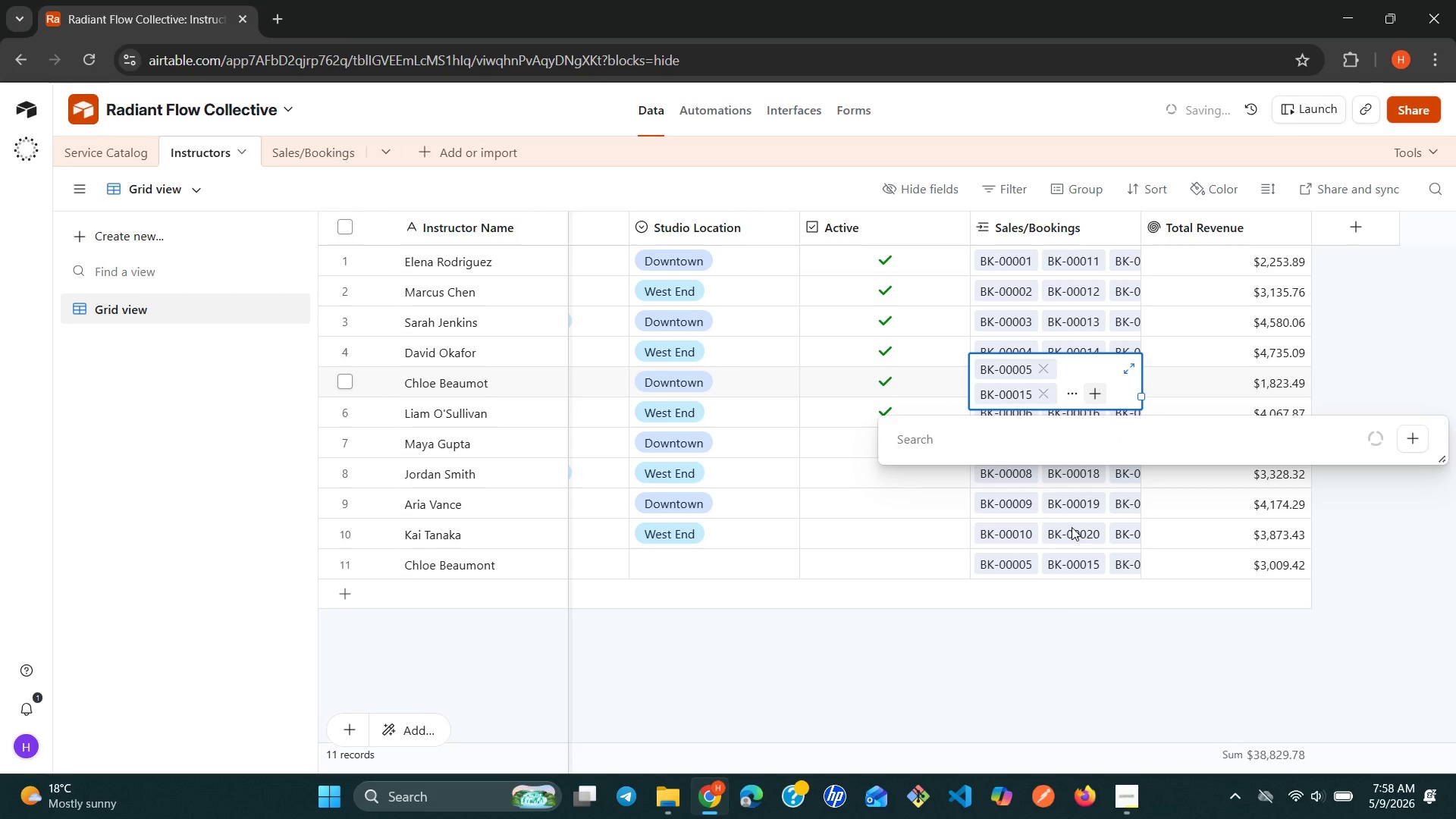 
scroll: coordinate [1077, 549], scroll_direction: down, amount: 20.0
 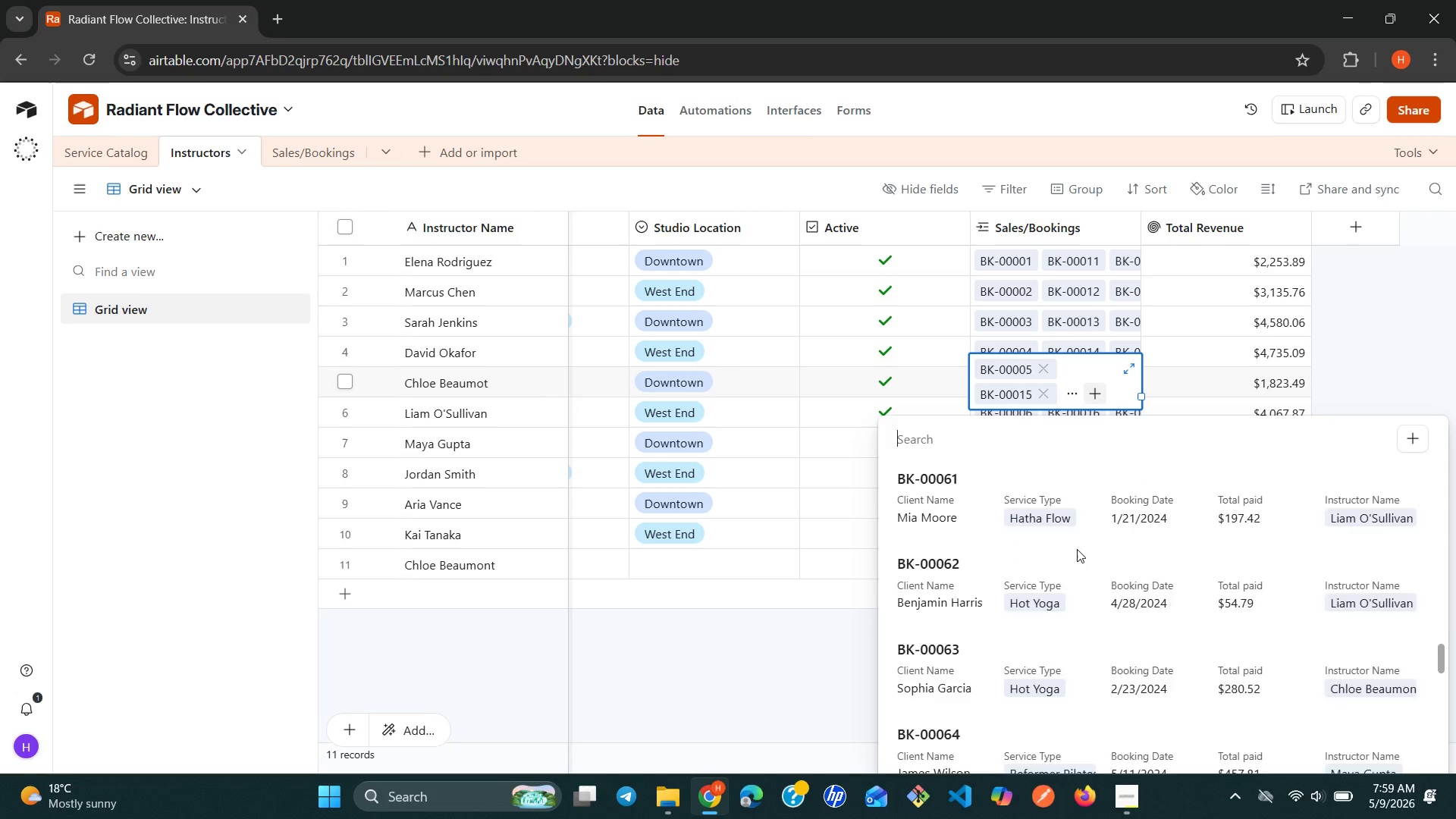 
left_click([1078, 588])
 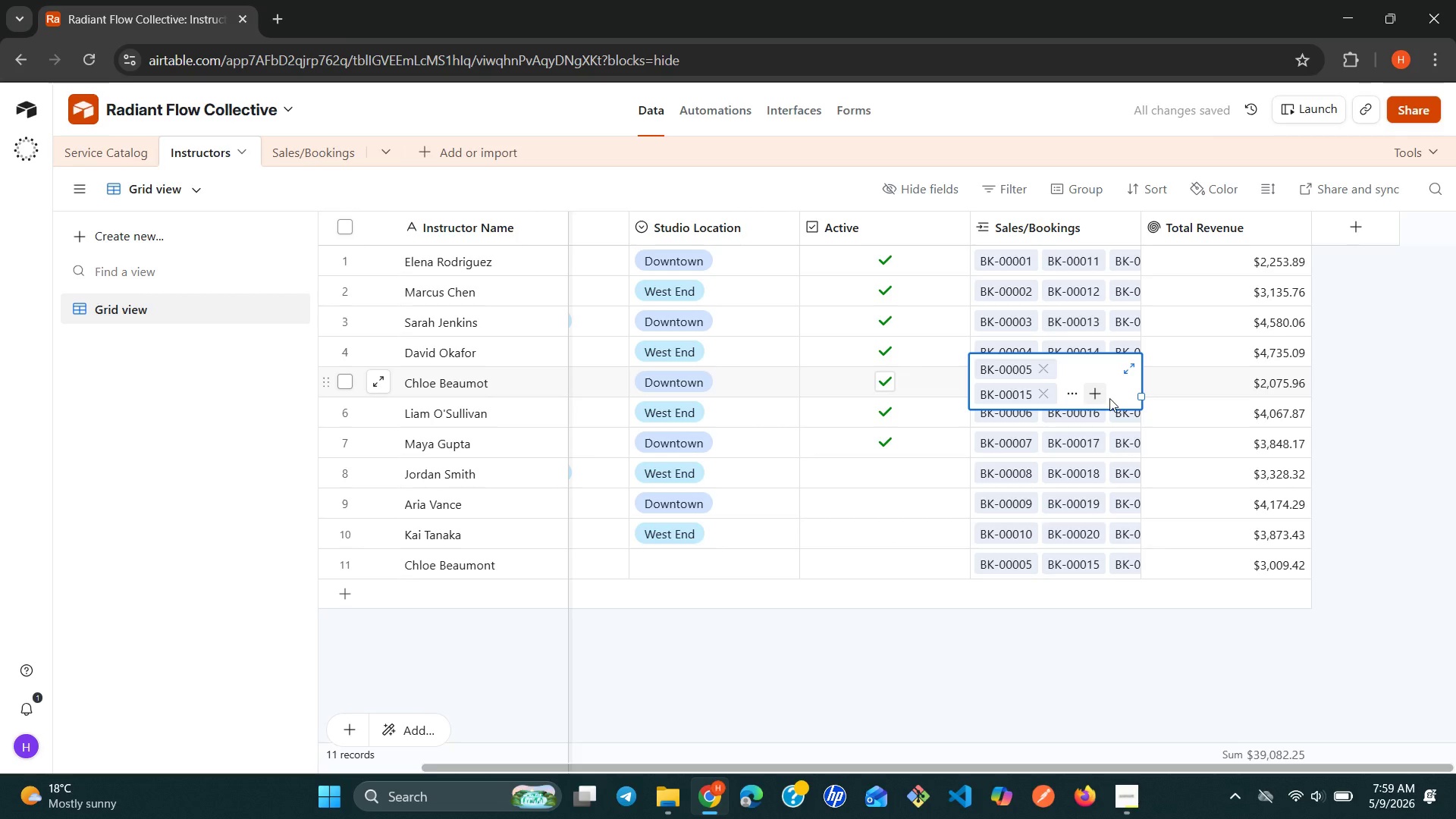 
left_click([1103, 398])
 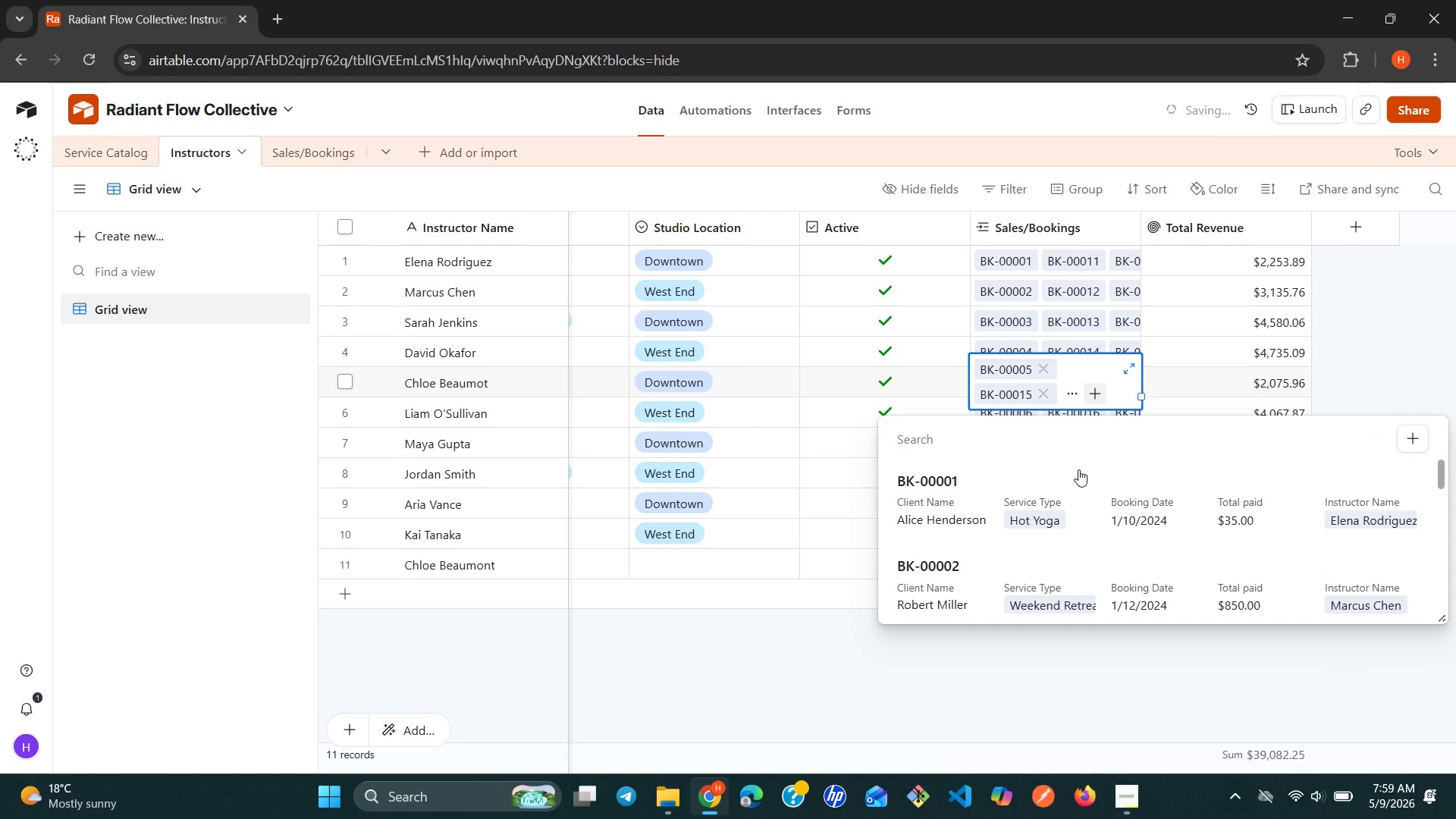 
scroll: coordinate [1087, 487], scroll_direction: down, amount: 39.0
 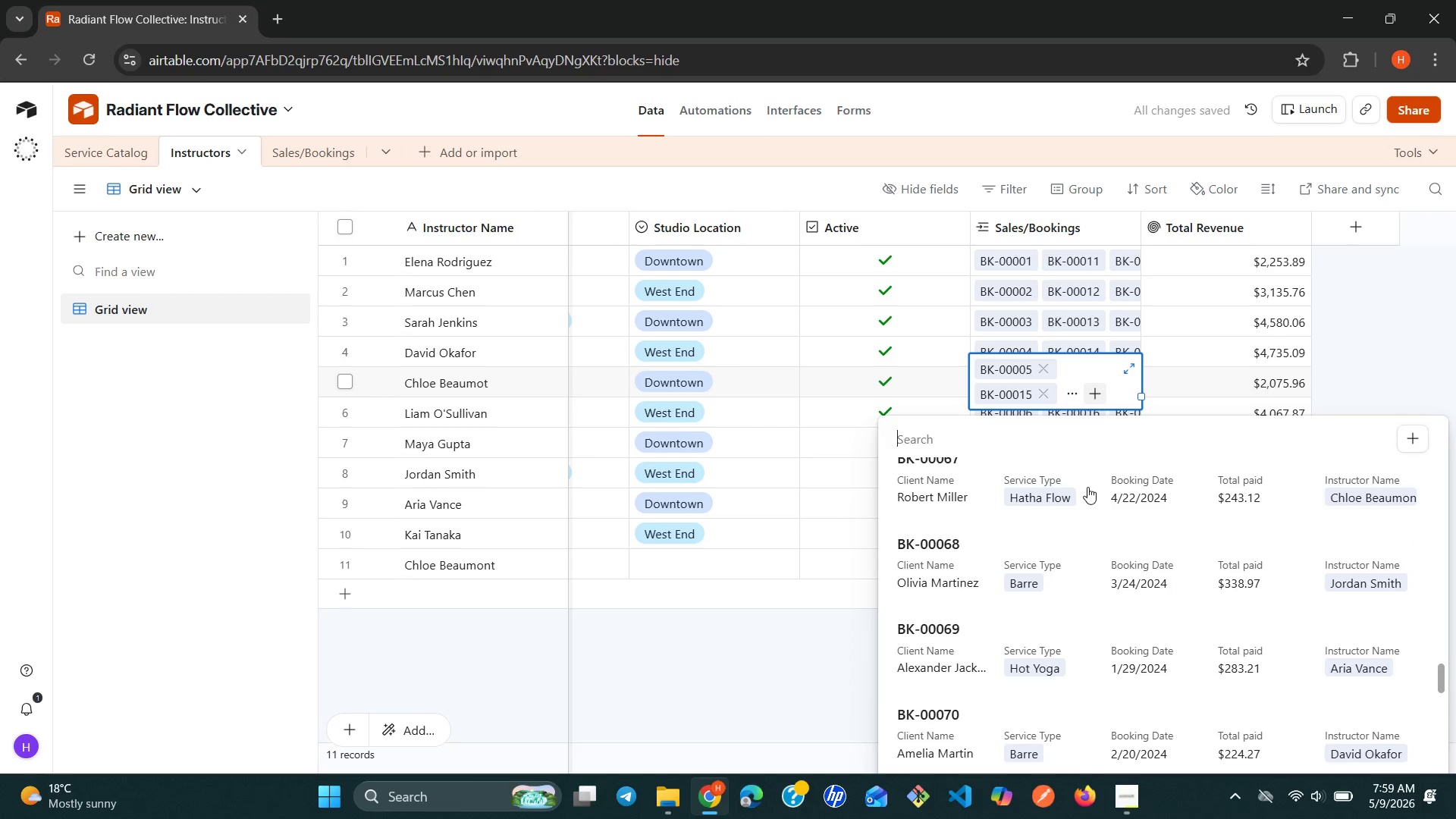 
scroll: coordinate [1087, 487], scroll_direction: none, amount: 0.0
 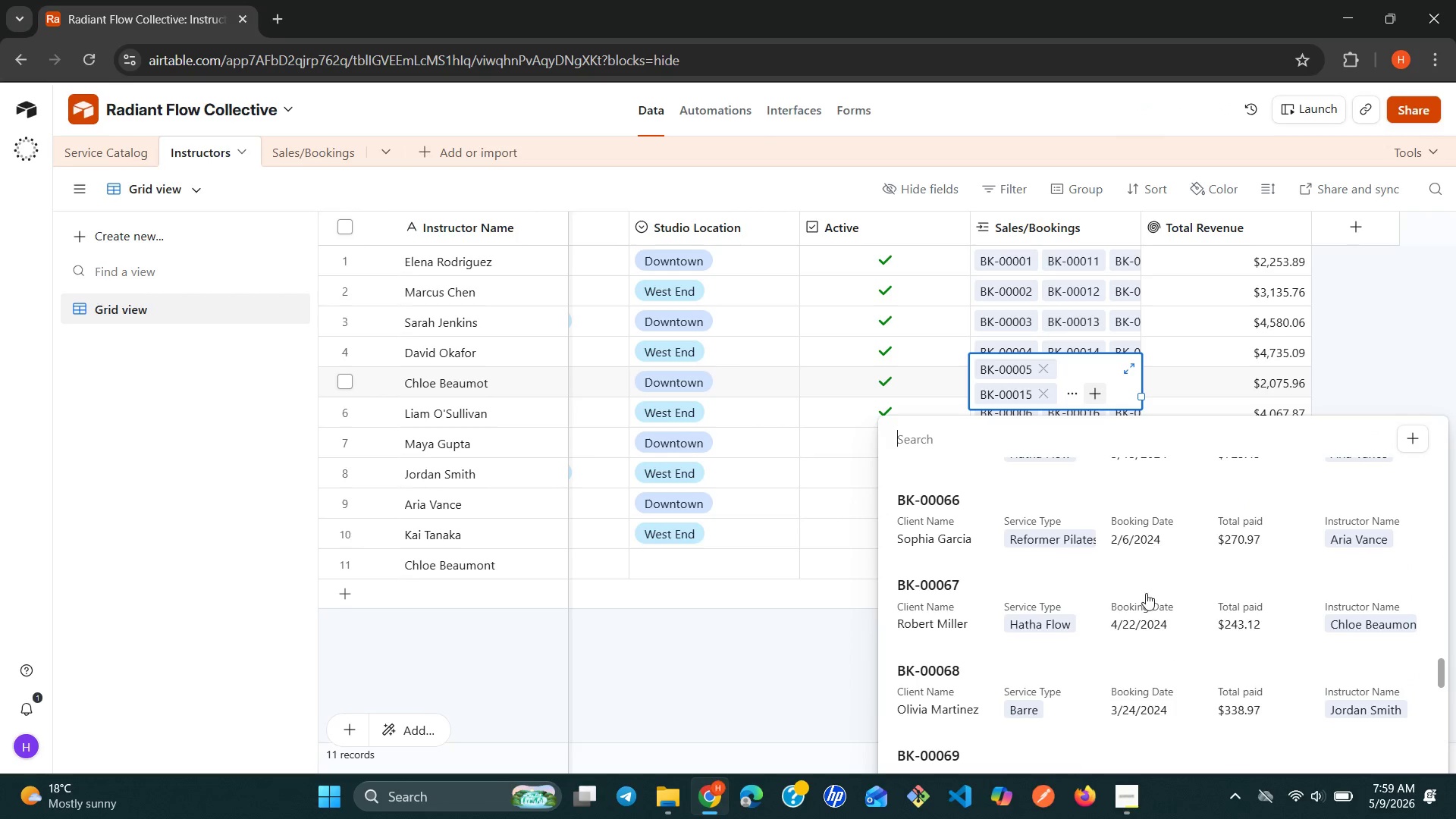 
left_click([1151, 613])
 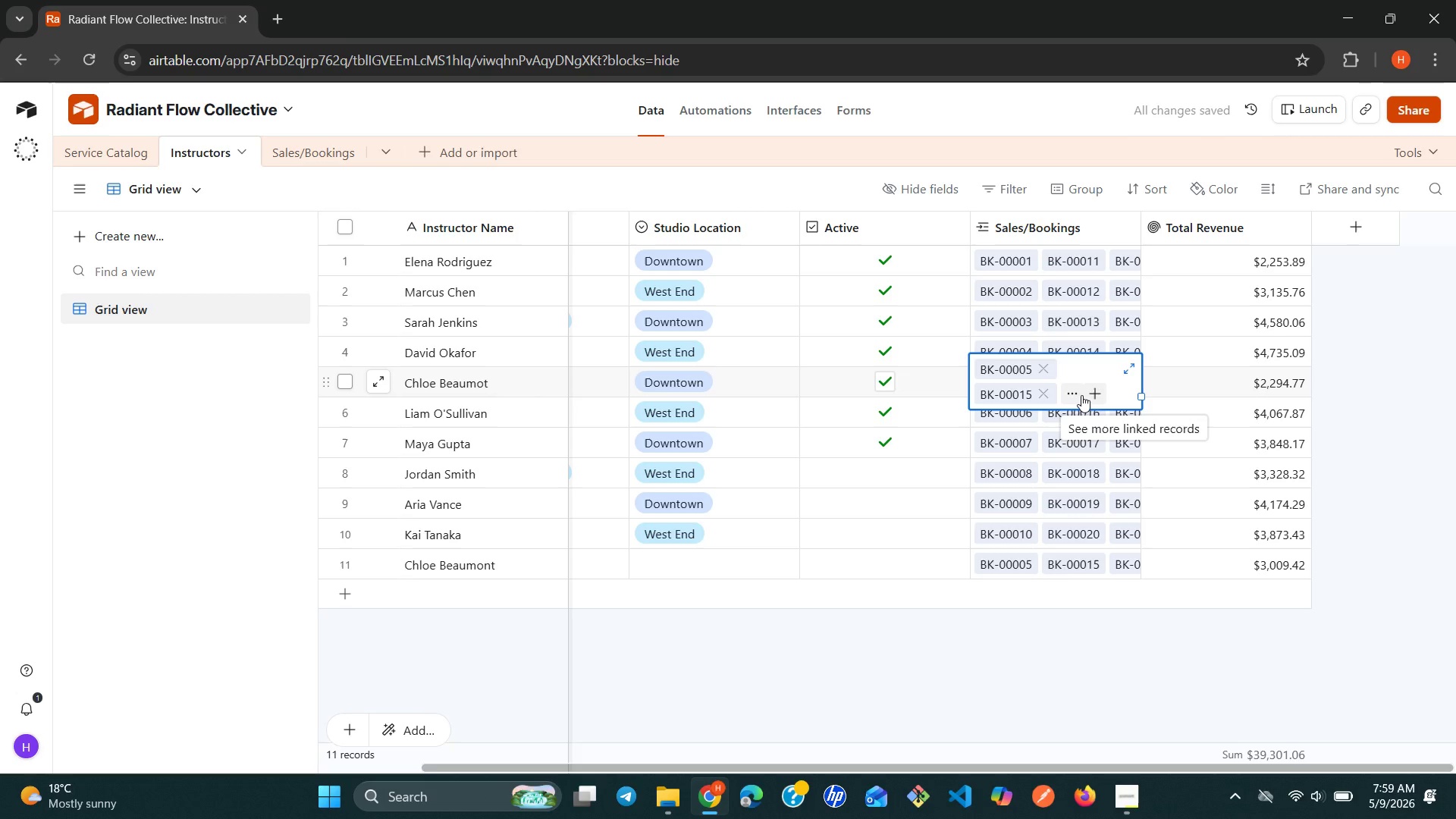 
left_click([1097, 395])
 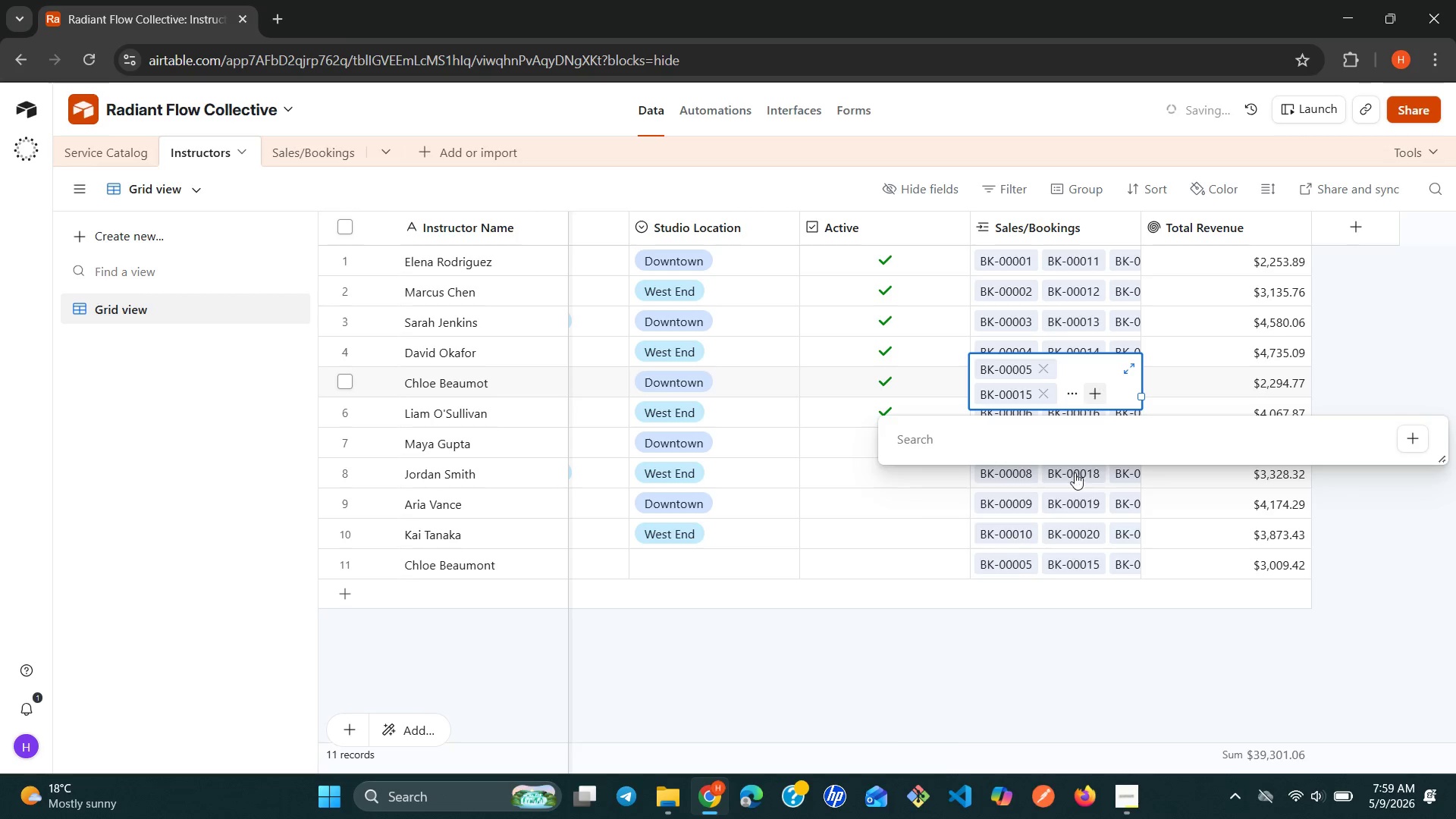 
scroll: coordinate [1060, 499], scroll_direction: down, amount: 37.0
 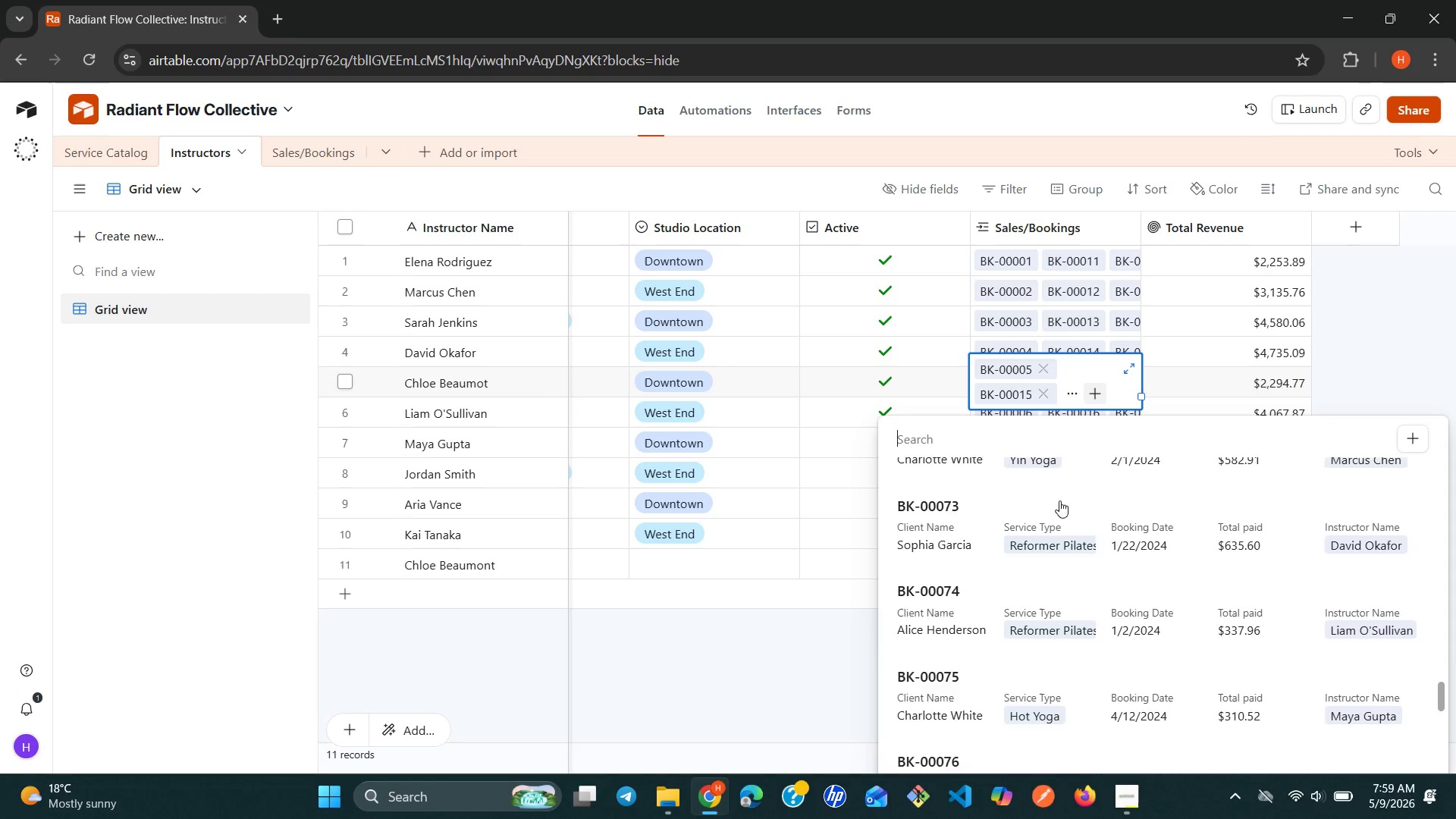 
scroll: coordinate [1059, 500], scroll_direction: down, amount: 1.0
 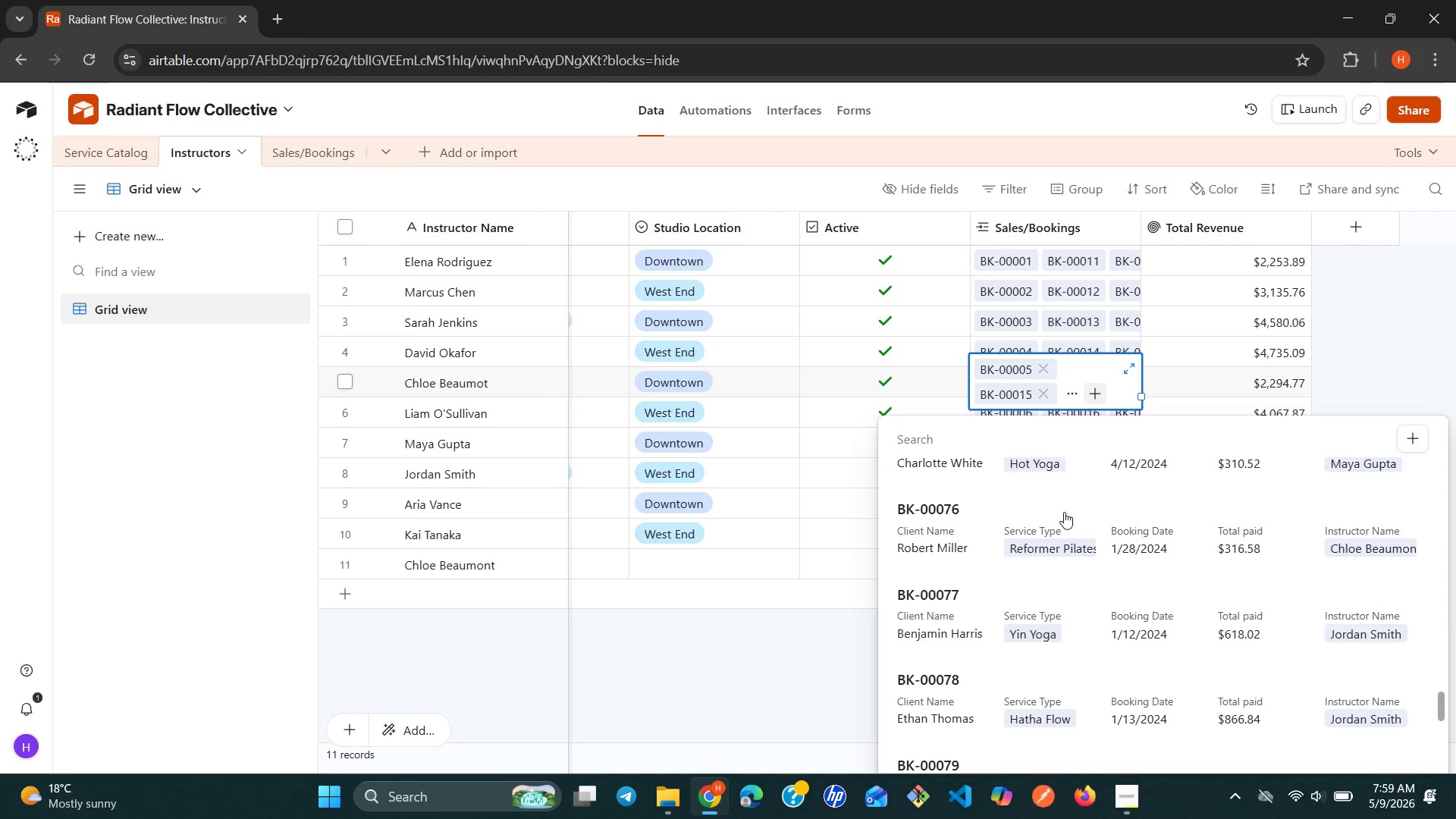 
left_click([1082, 525])
 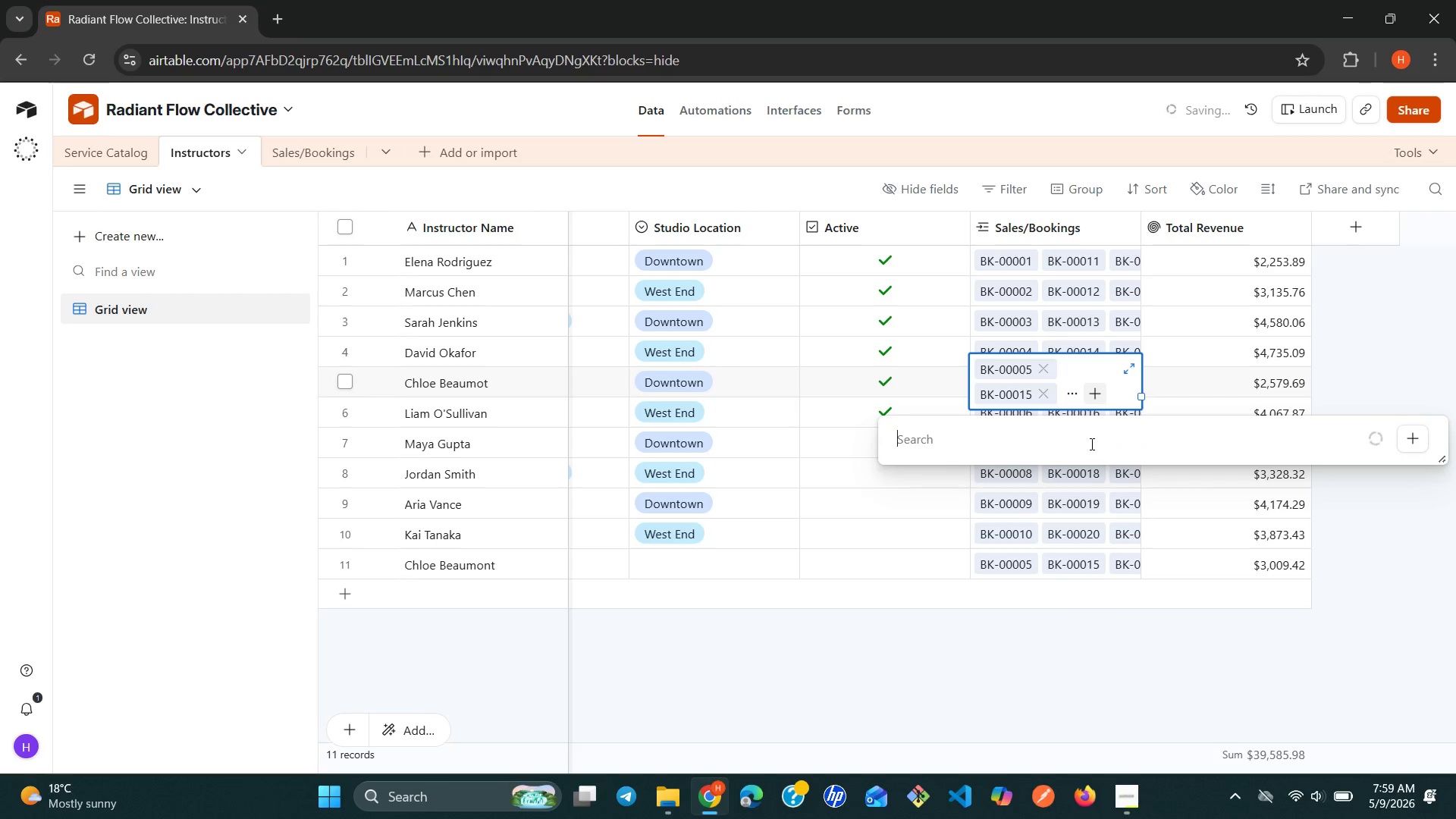 
scroll: coordinate [1099, 557], scroll_direction: down, amount: 45.0
 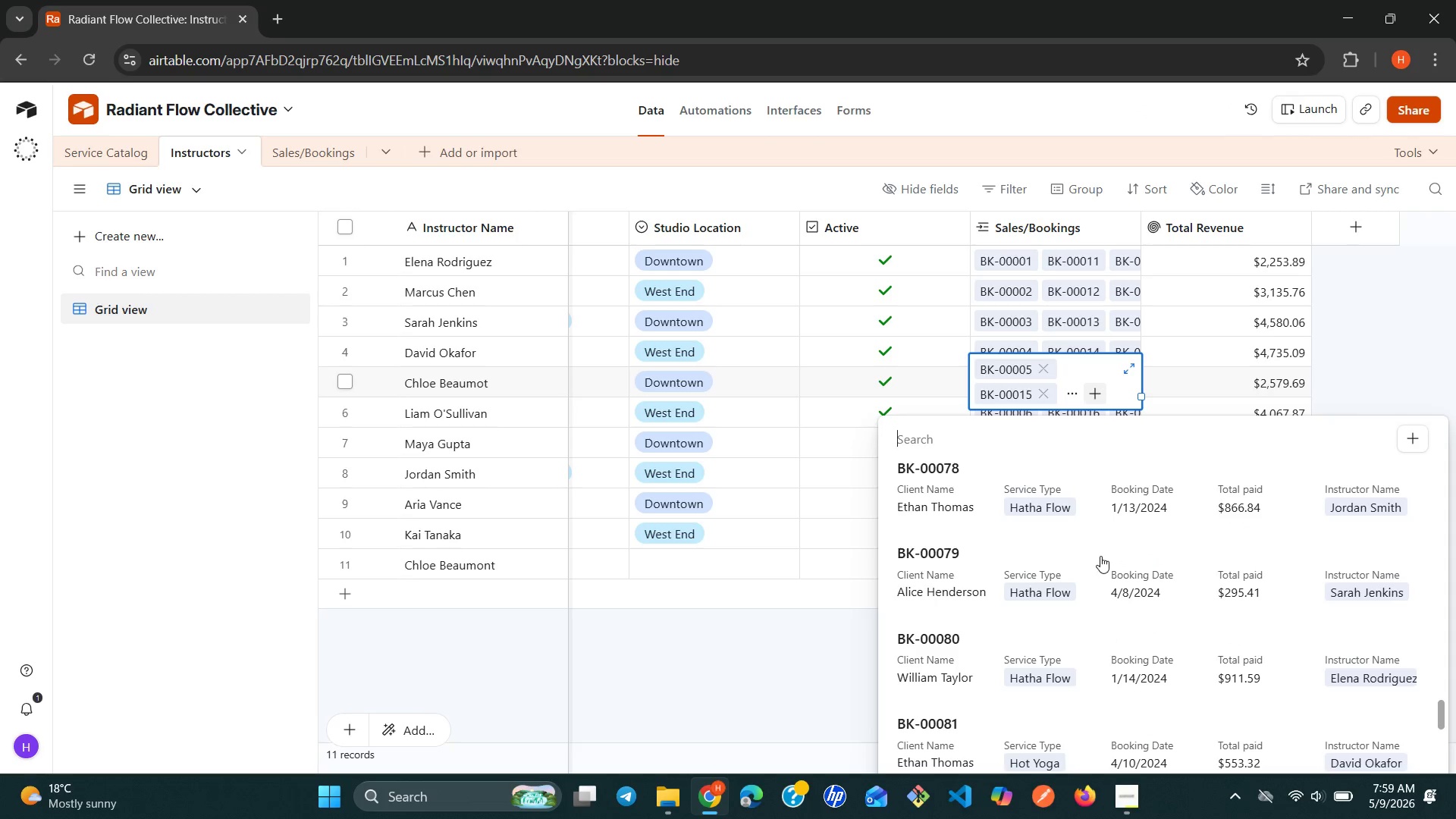 
scroll: coordinate [1024, 701], scroll_direction: down, amount: 6.0
 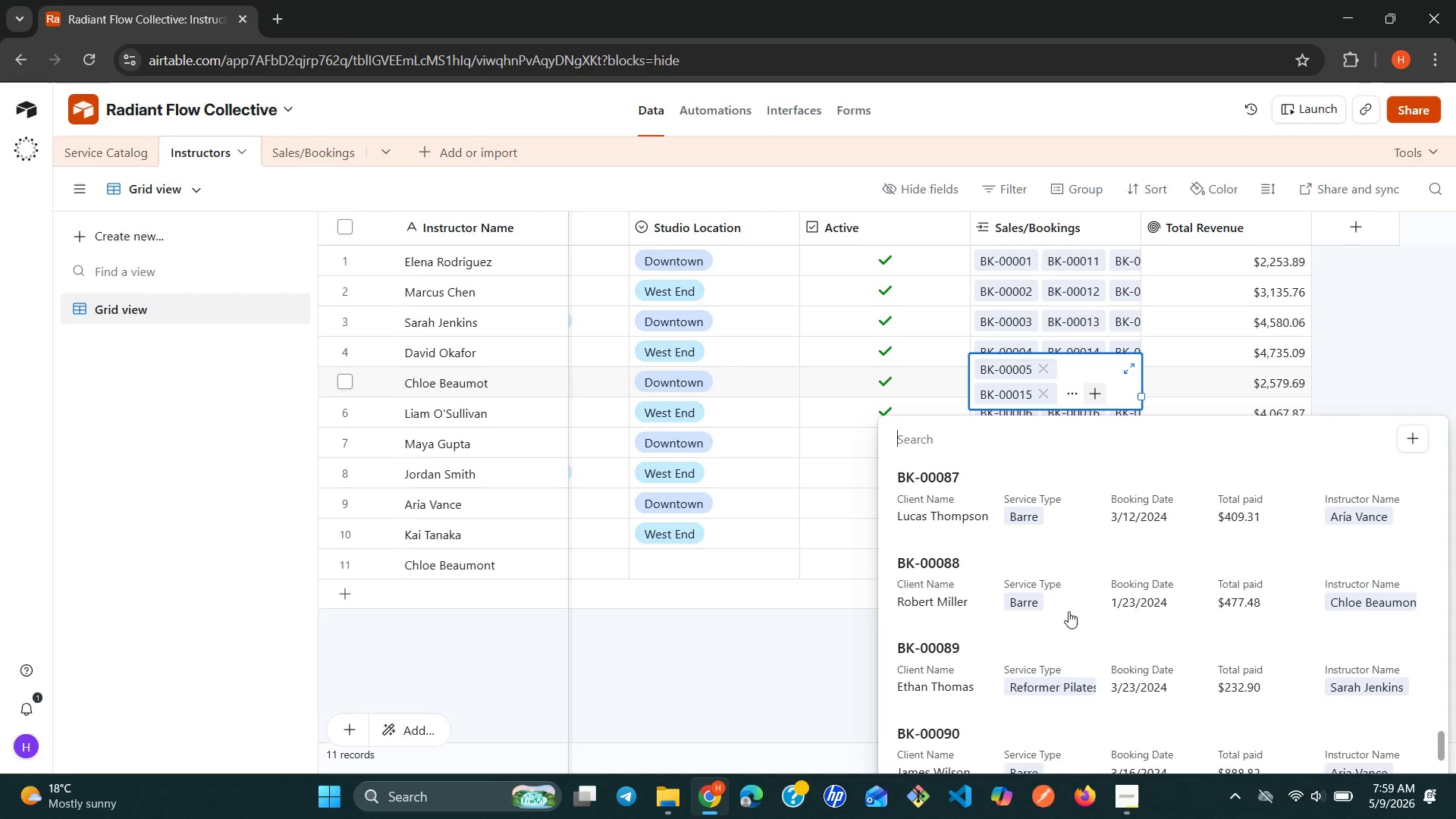 
left_click([1085, 593])
 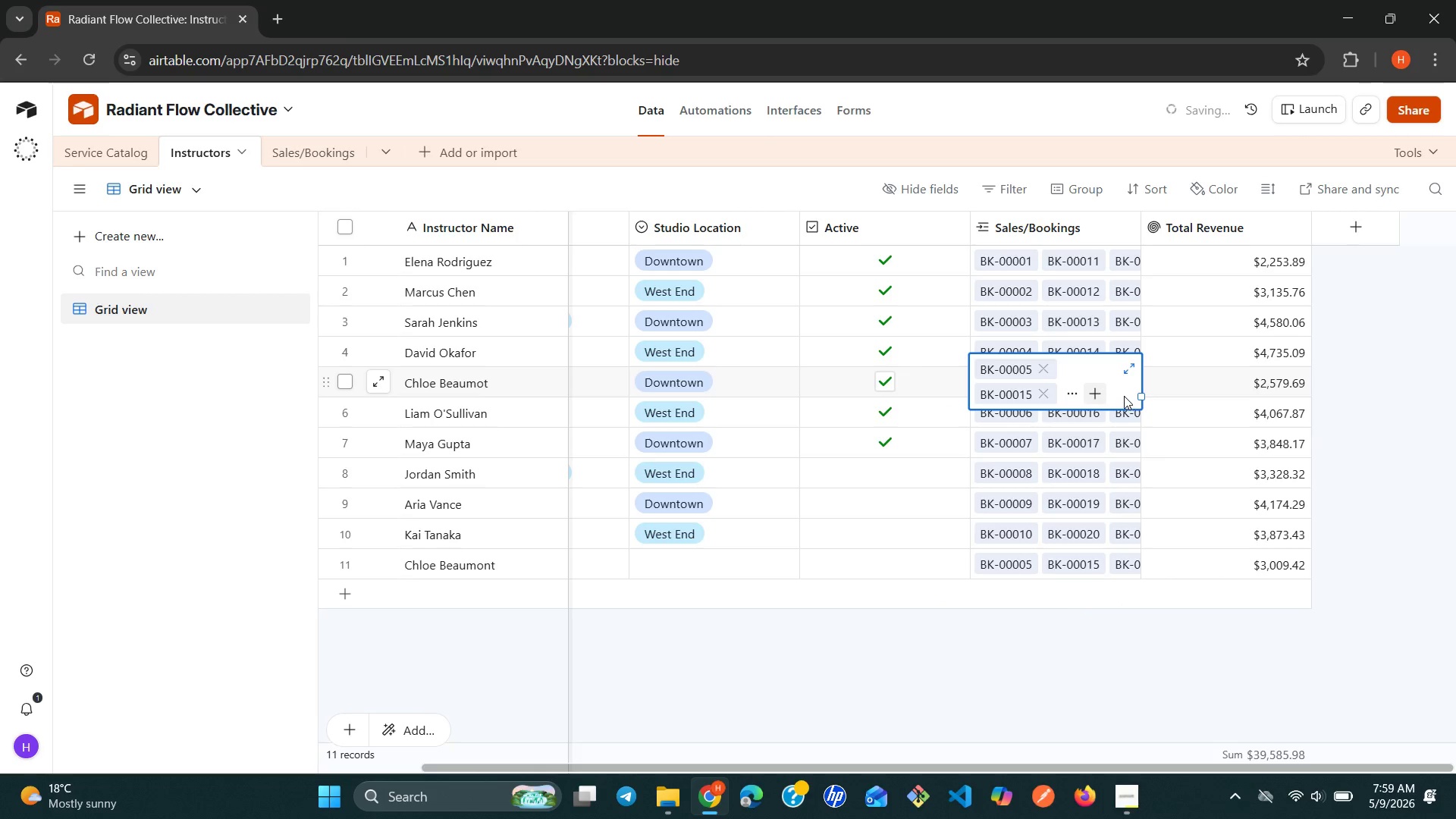 
left_click([1104, 396])
 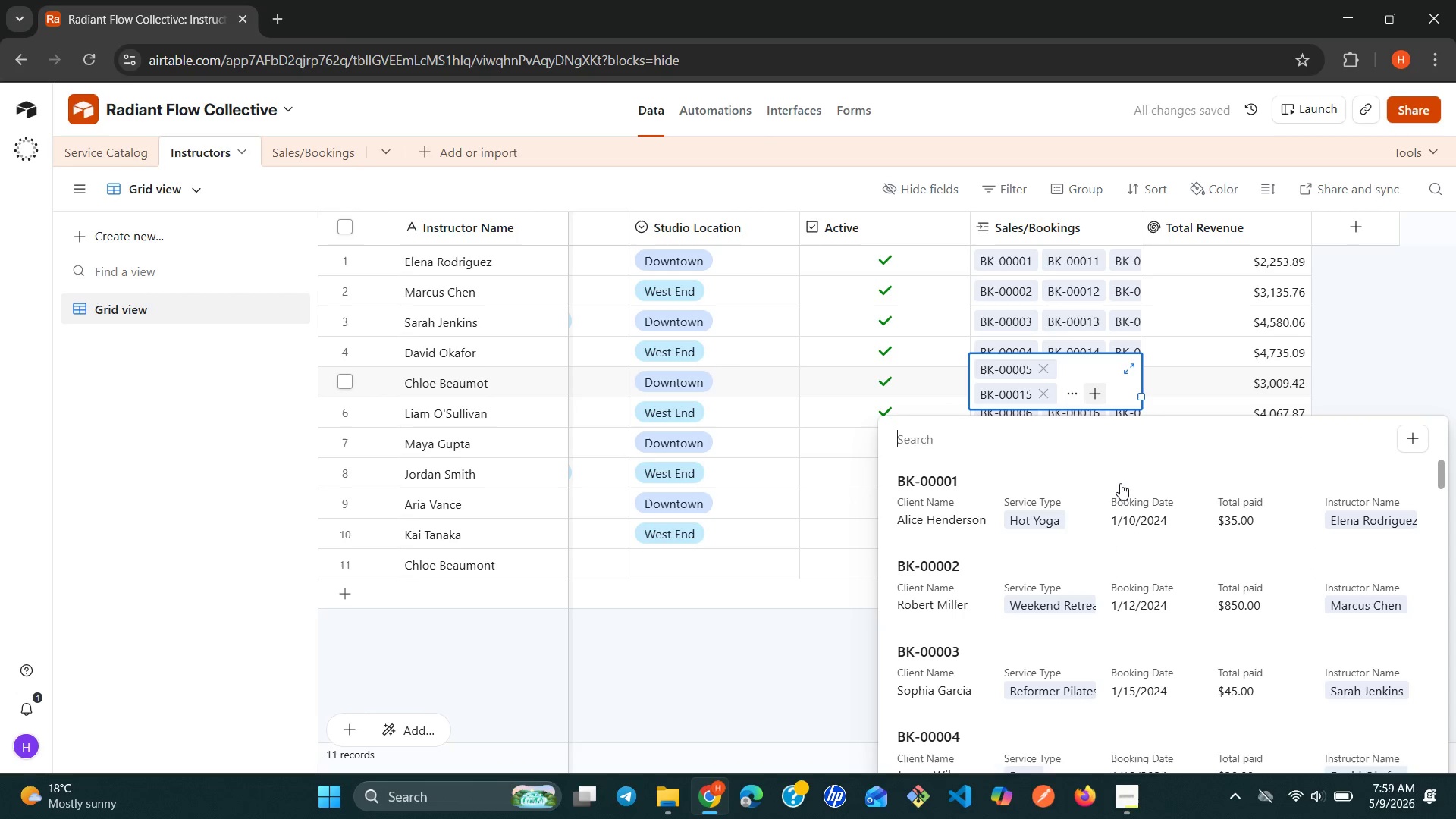 
scroll: coordinate [1136, 535], scroll_direction: down, amount: 58.0
 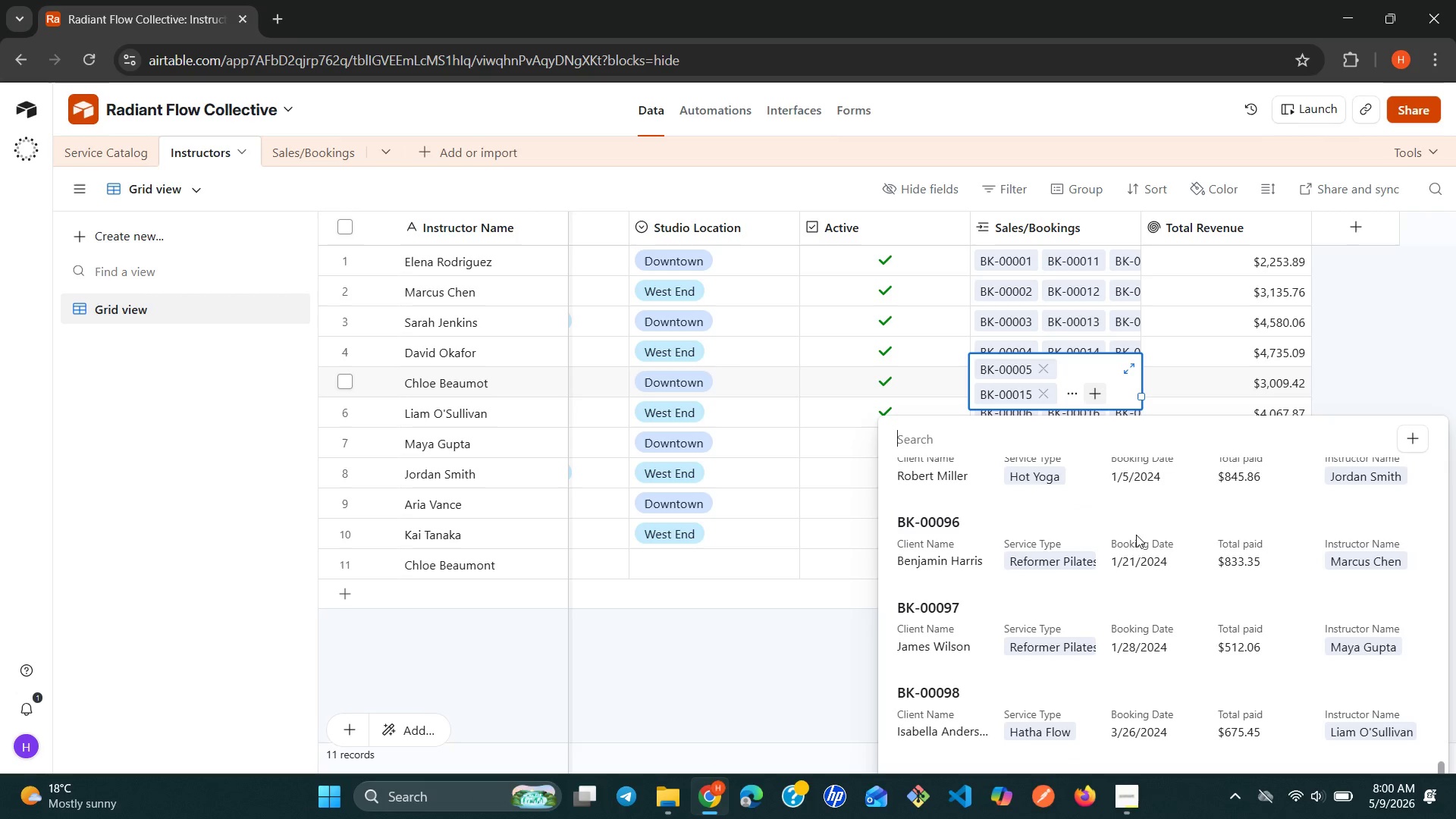 
left_click([762, 663])
 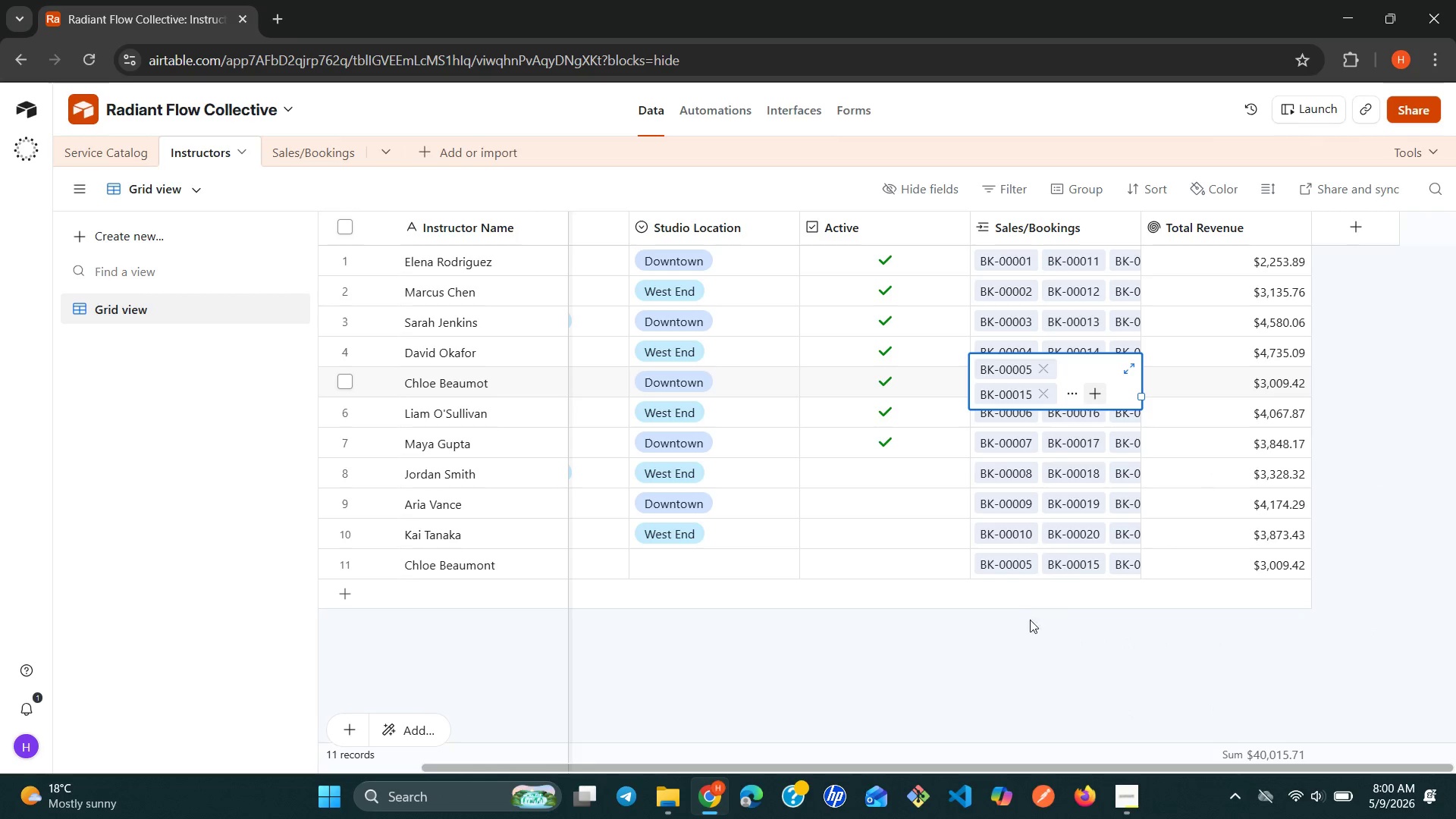 
left_click([1064, 656])
 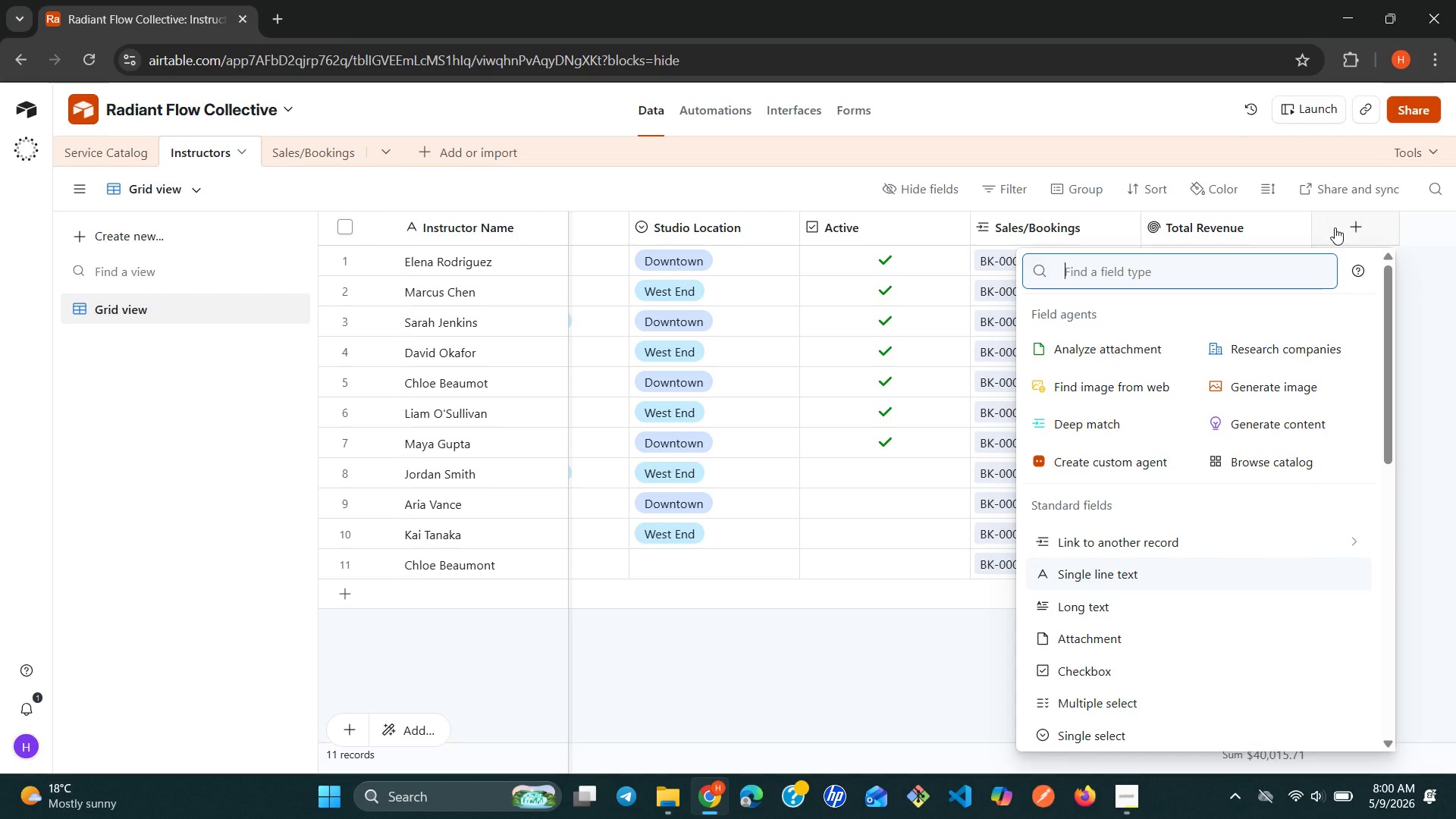 
wait(18.33)
 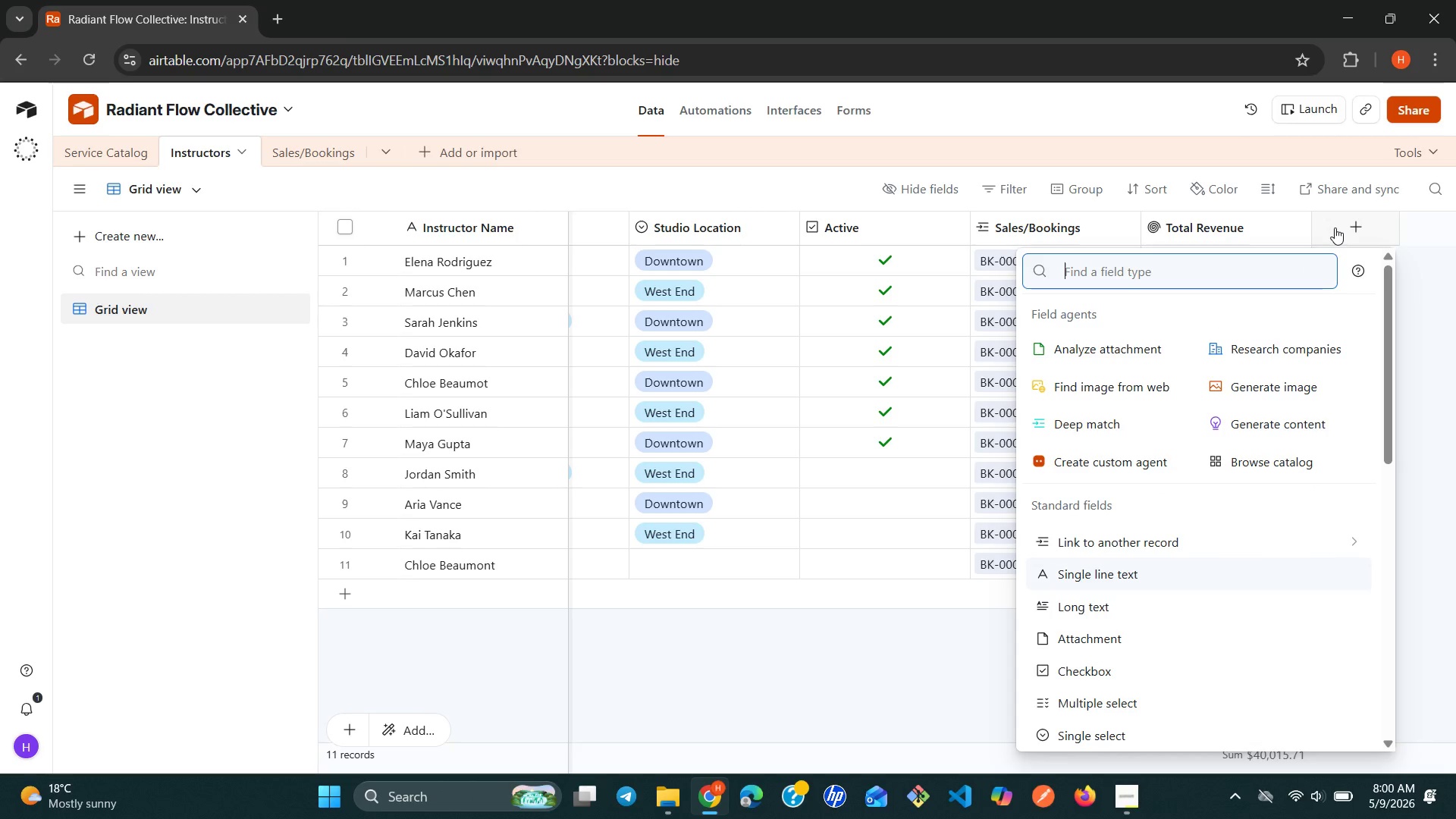 
type(ro)
 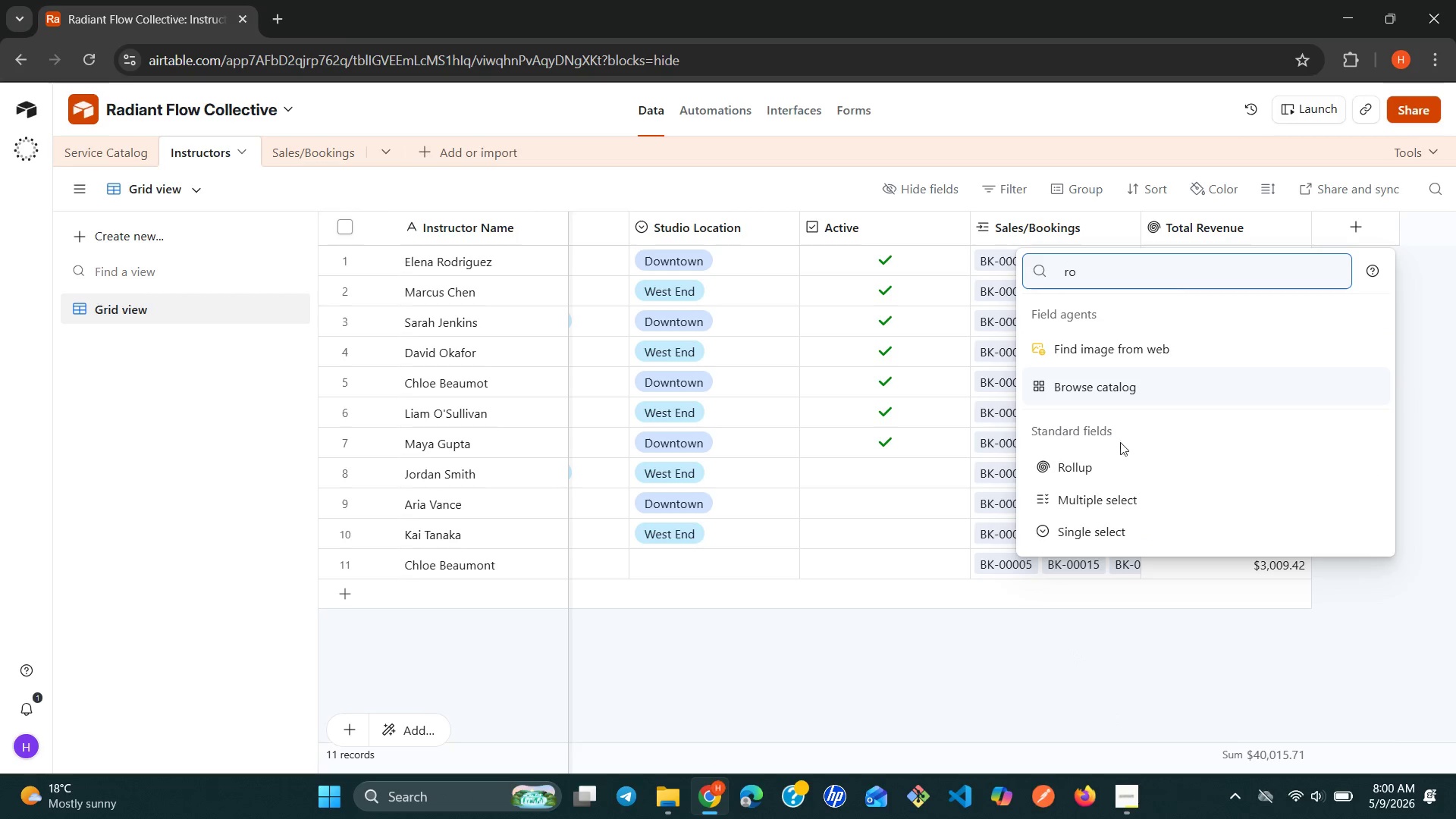 
left_click([1090, 464])
 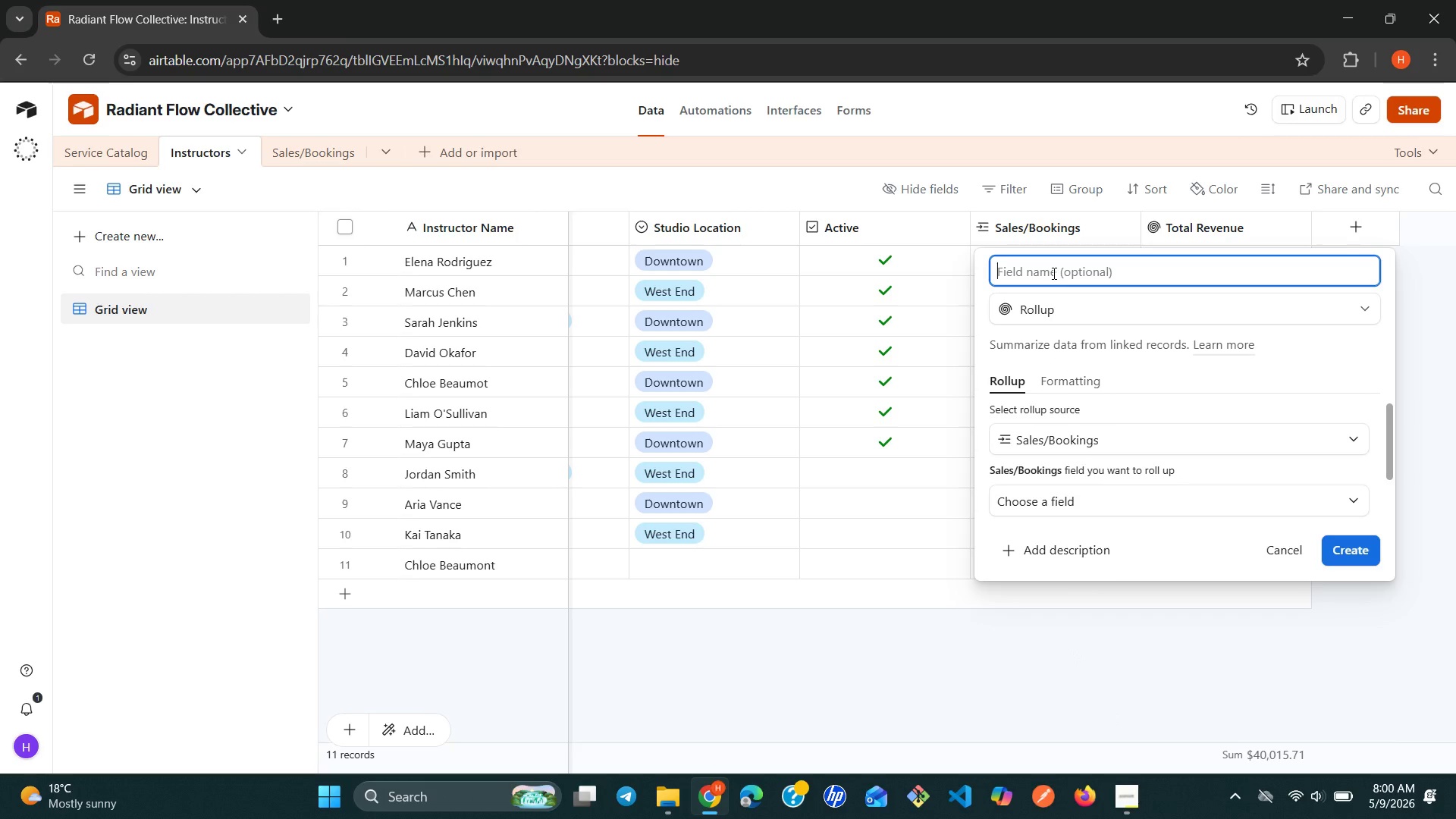 
type(Total Bookings Count)
 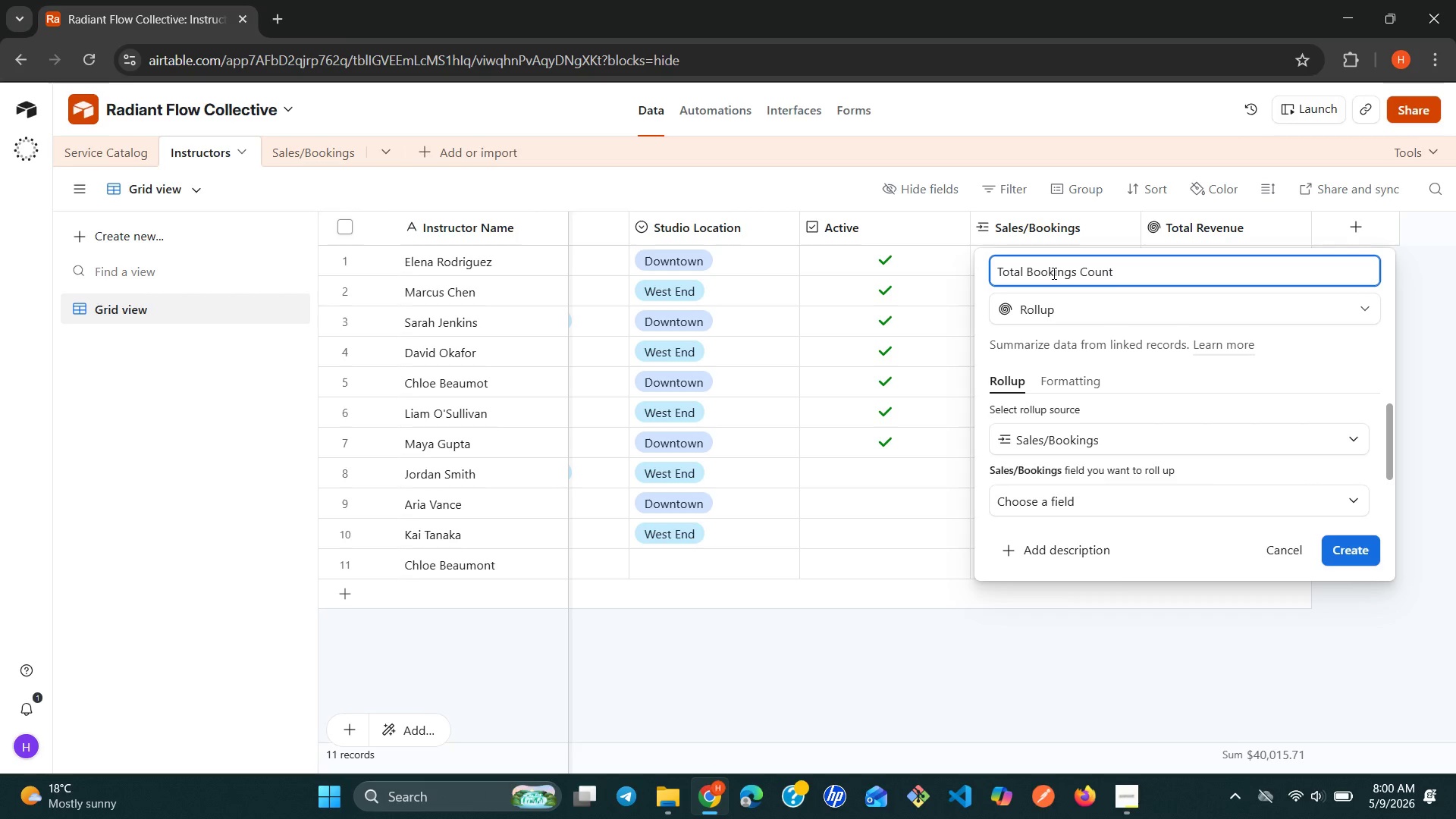 
mouse_move([1178, 448])
 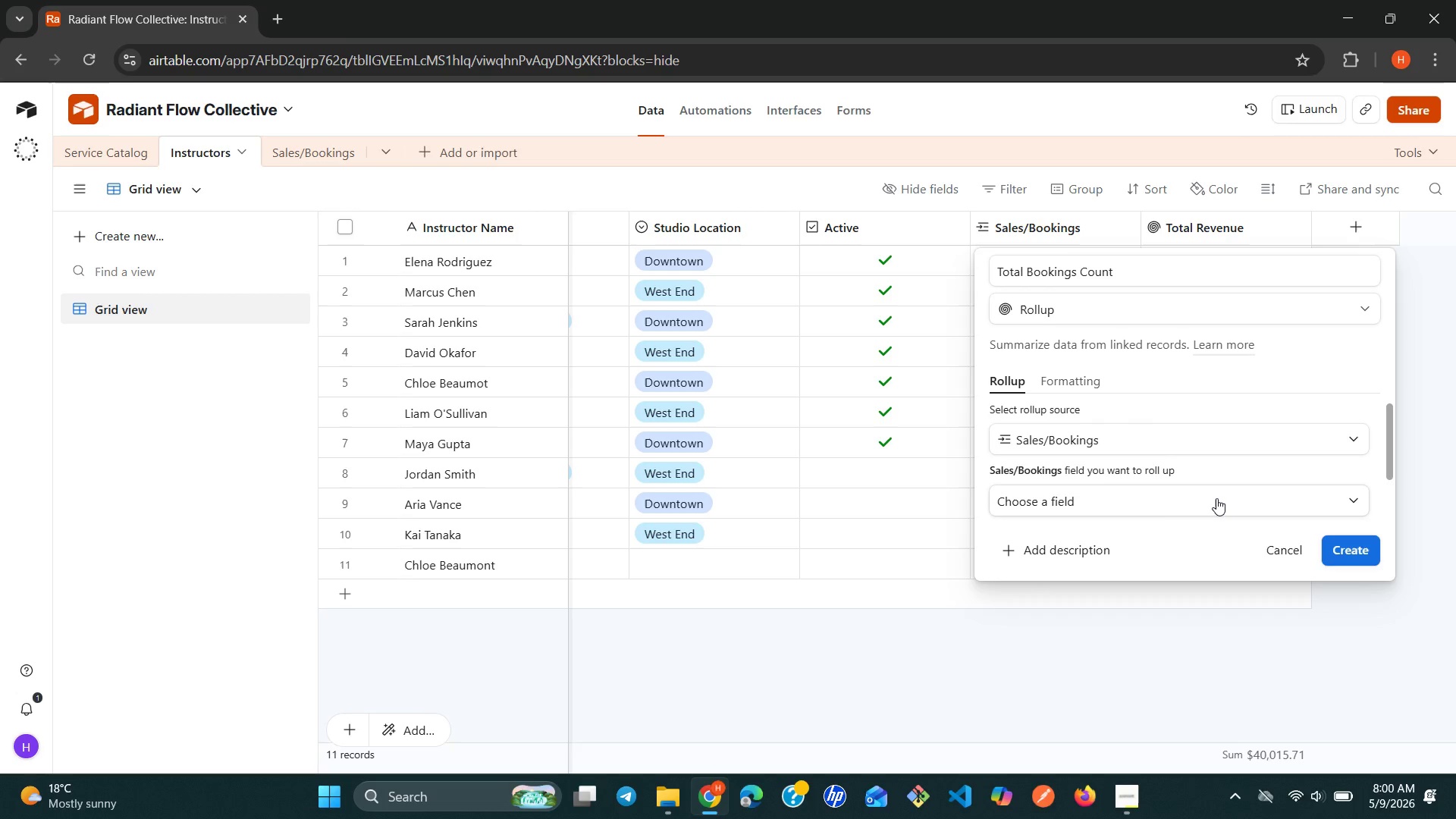 
left_click([1216, 498])
 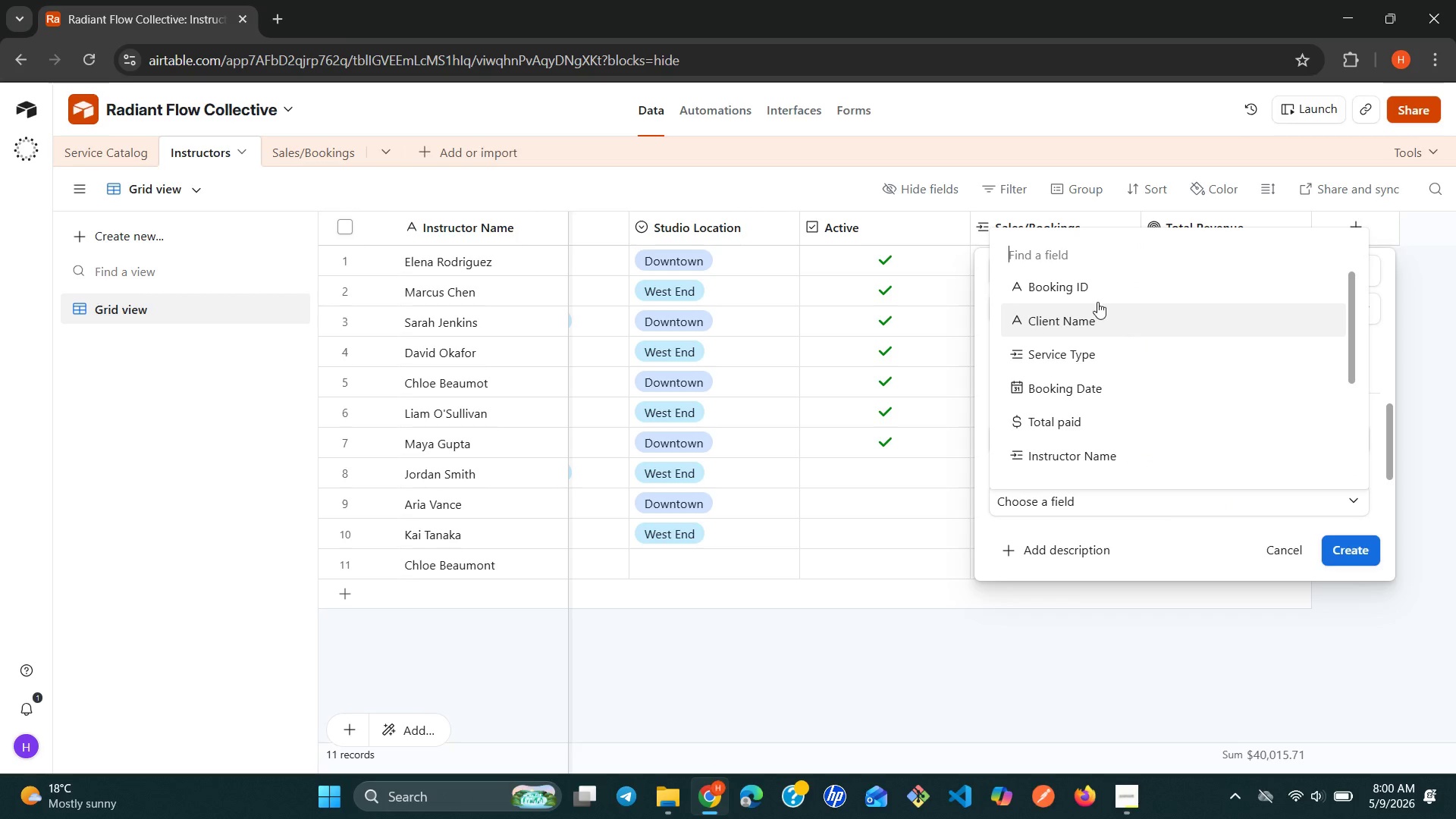 
left_click([1090, 295])
 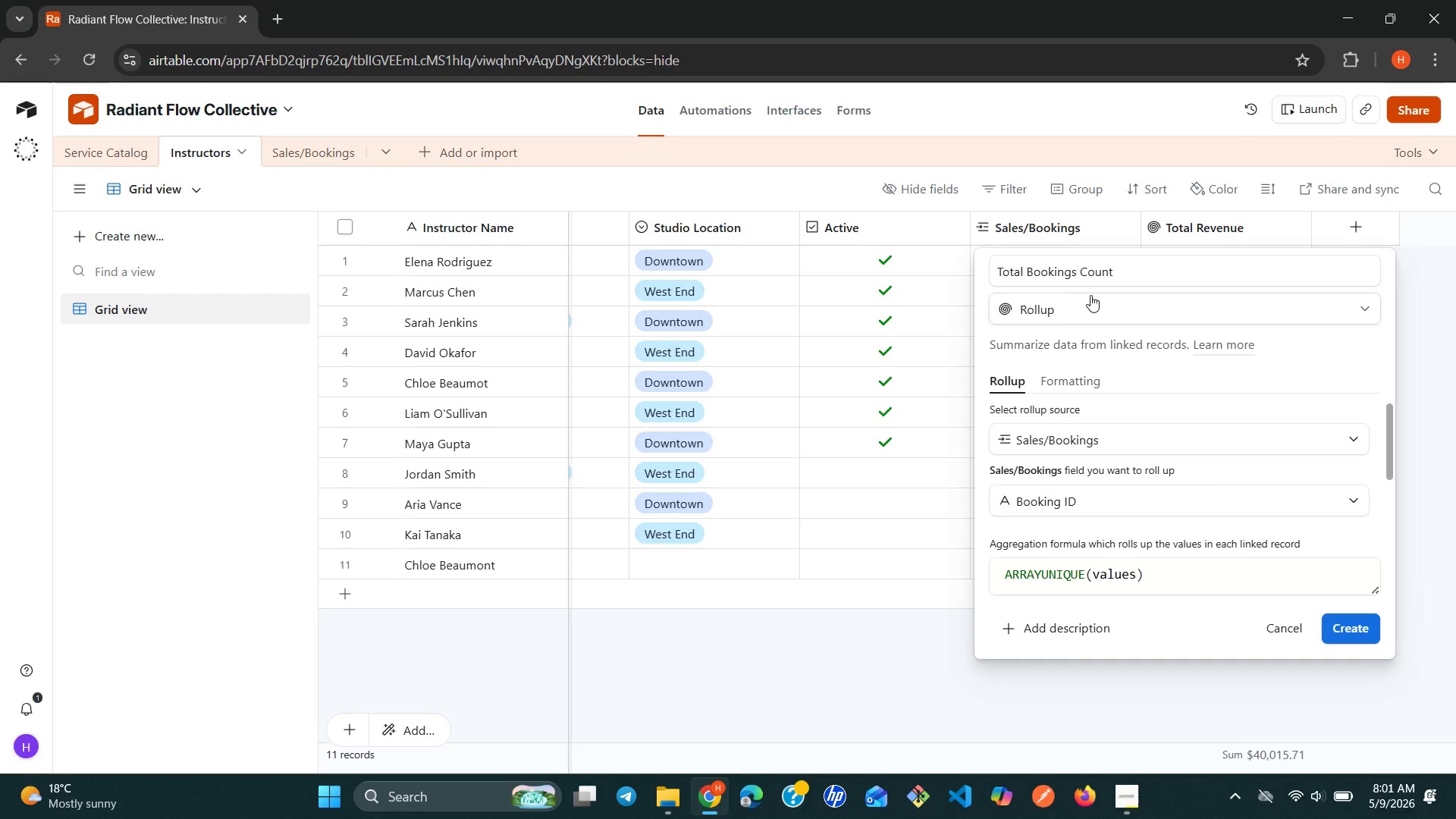 
wait(6.98)
 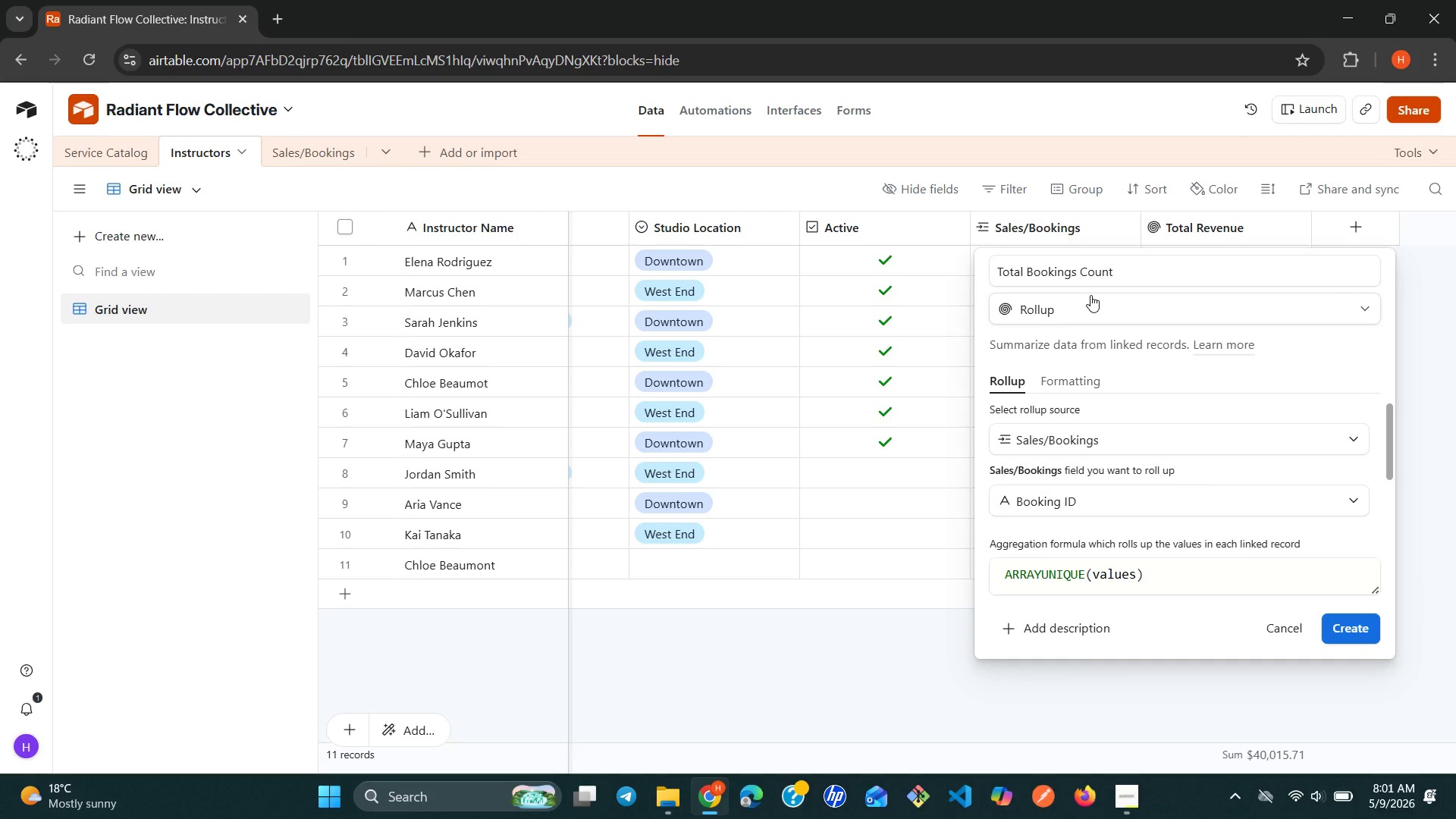 
left_click([1260, 573])
 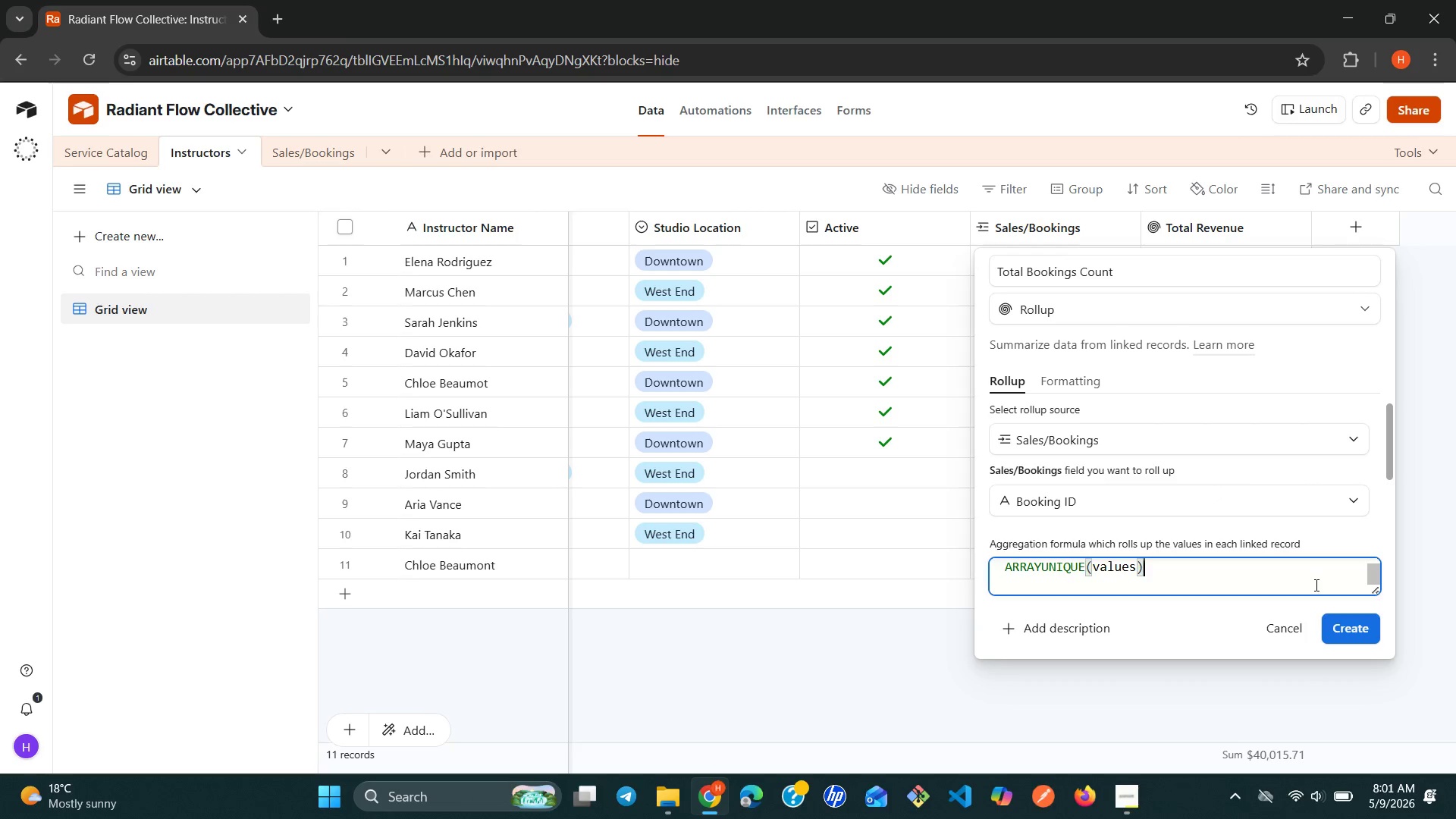 
double_click([1315, 585])
 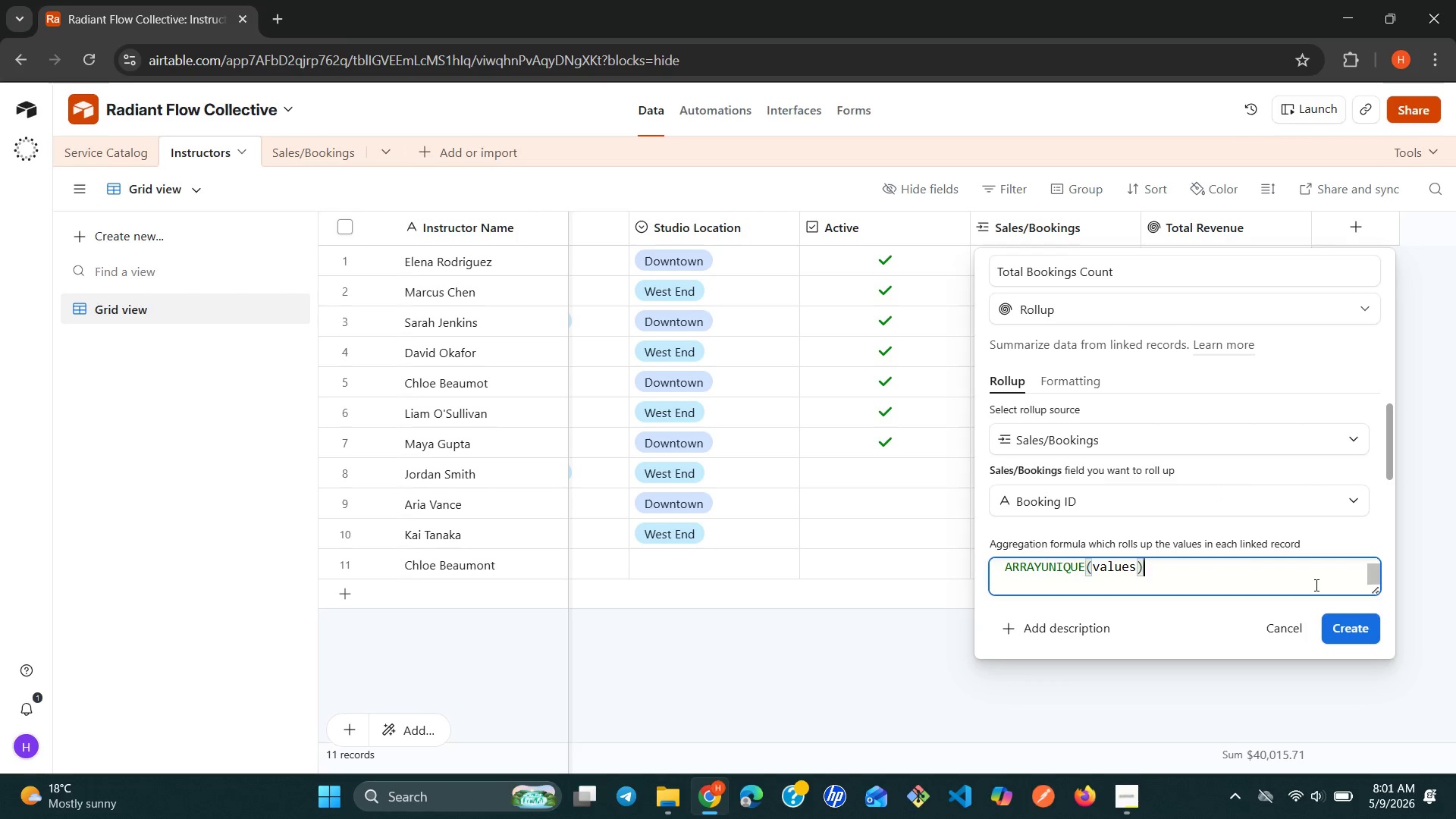 
triple_click([1315, 585])
 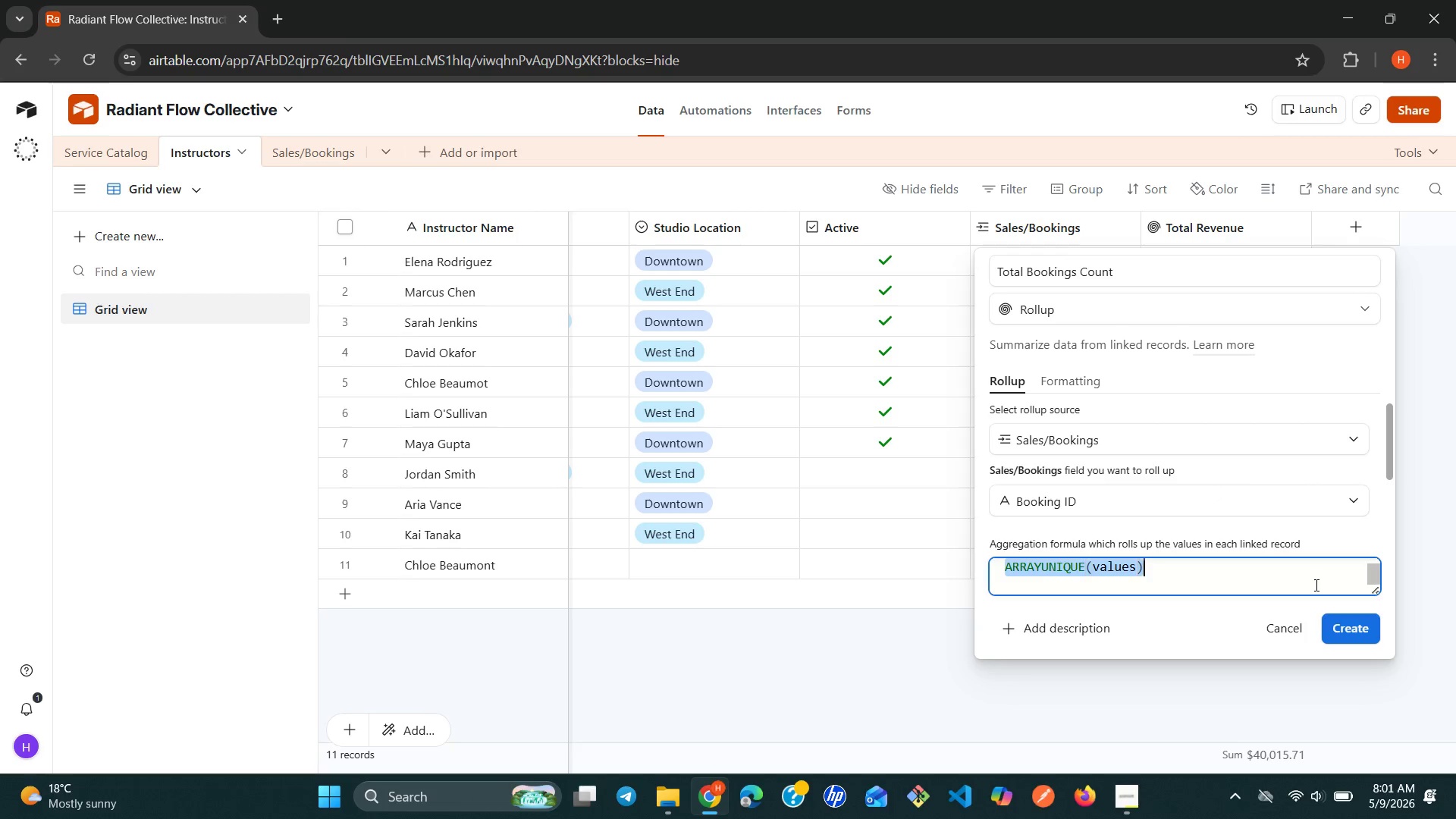 
triple_click([1315, 585])
 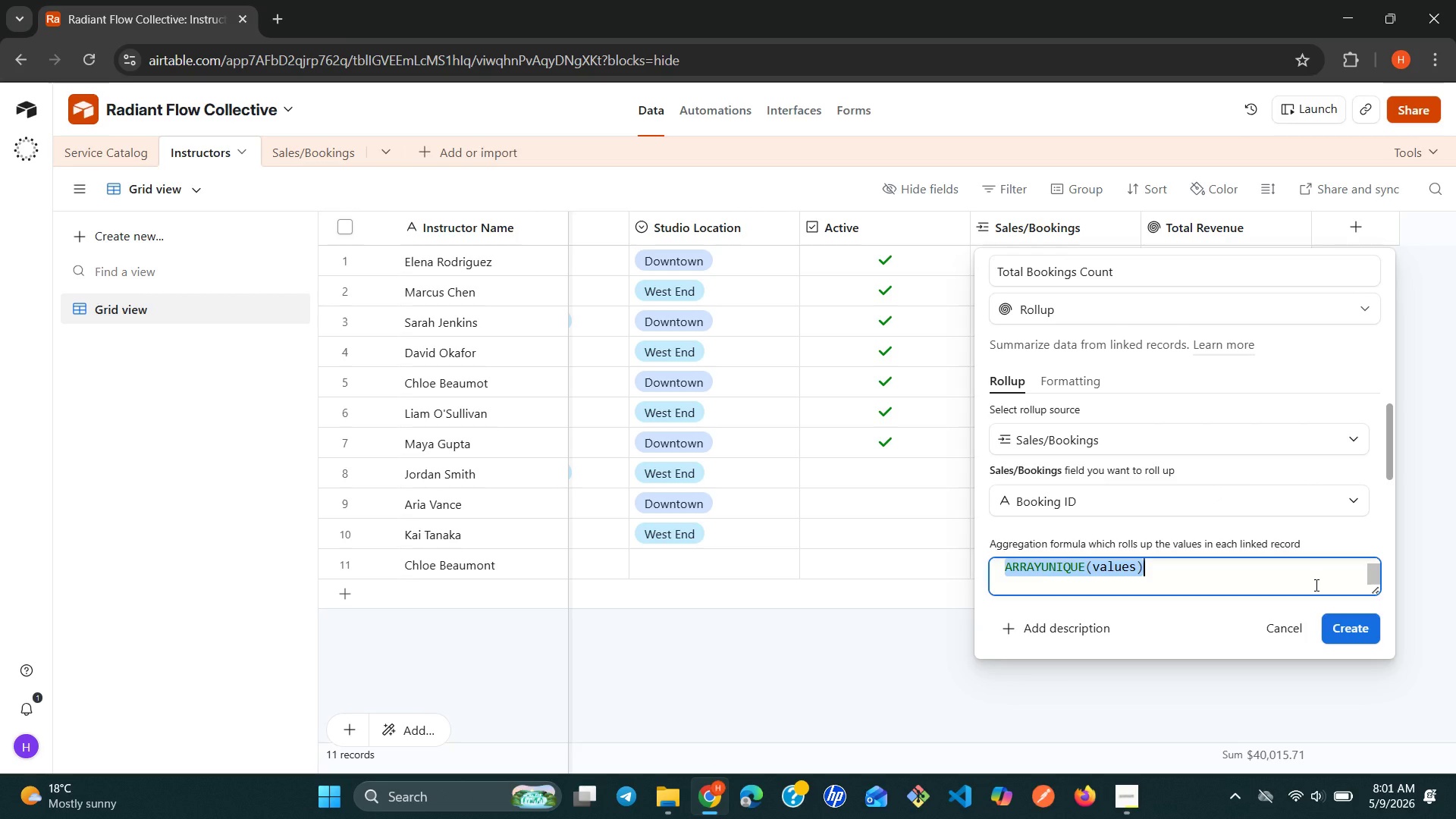 
triple_click([1315, 585])
 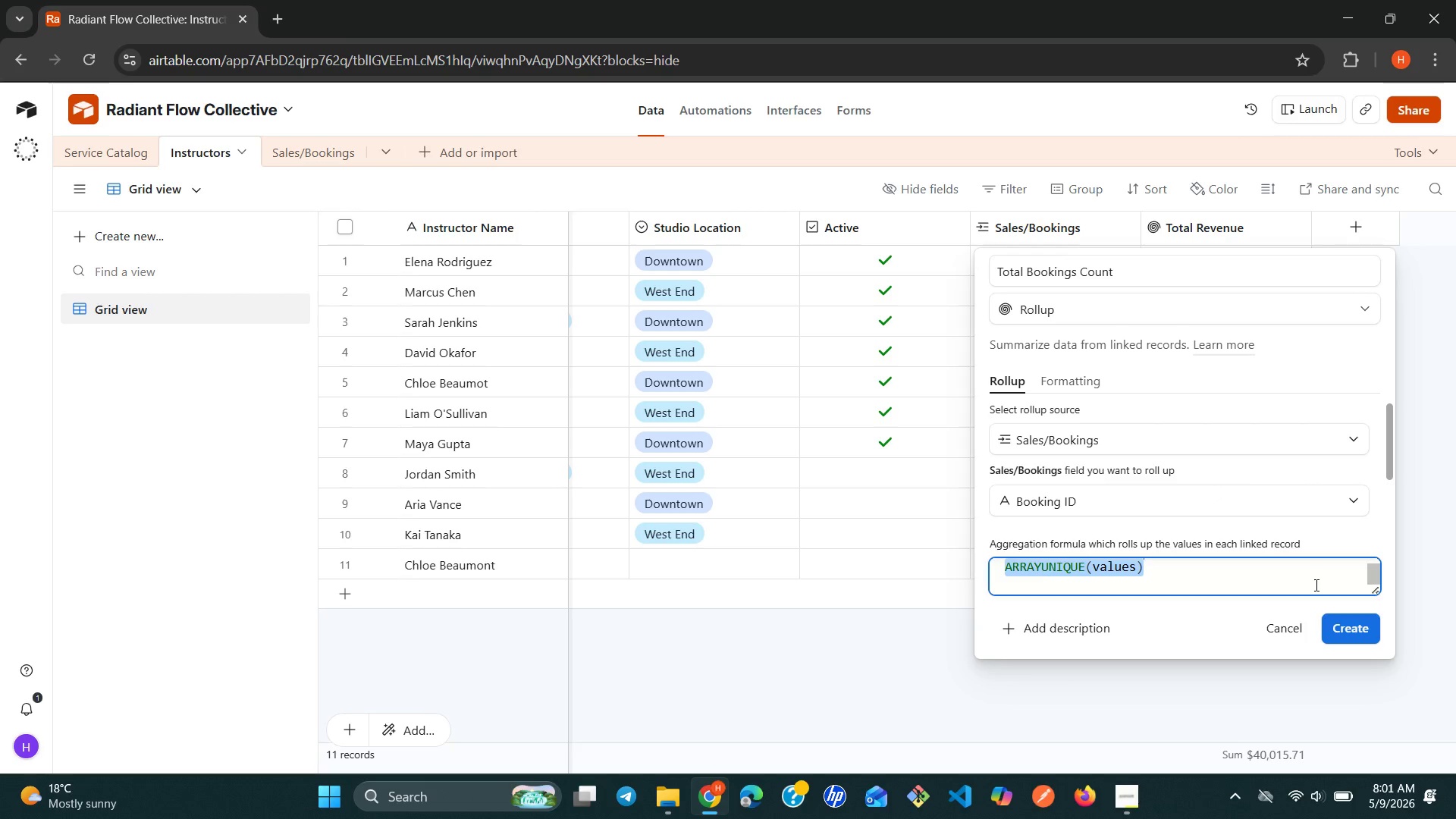 
key(C)
 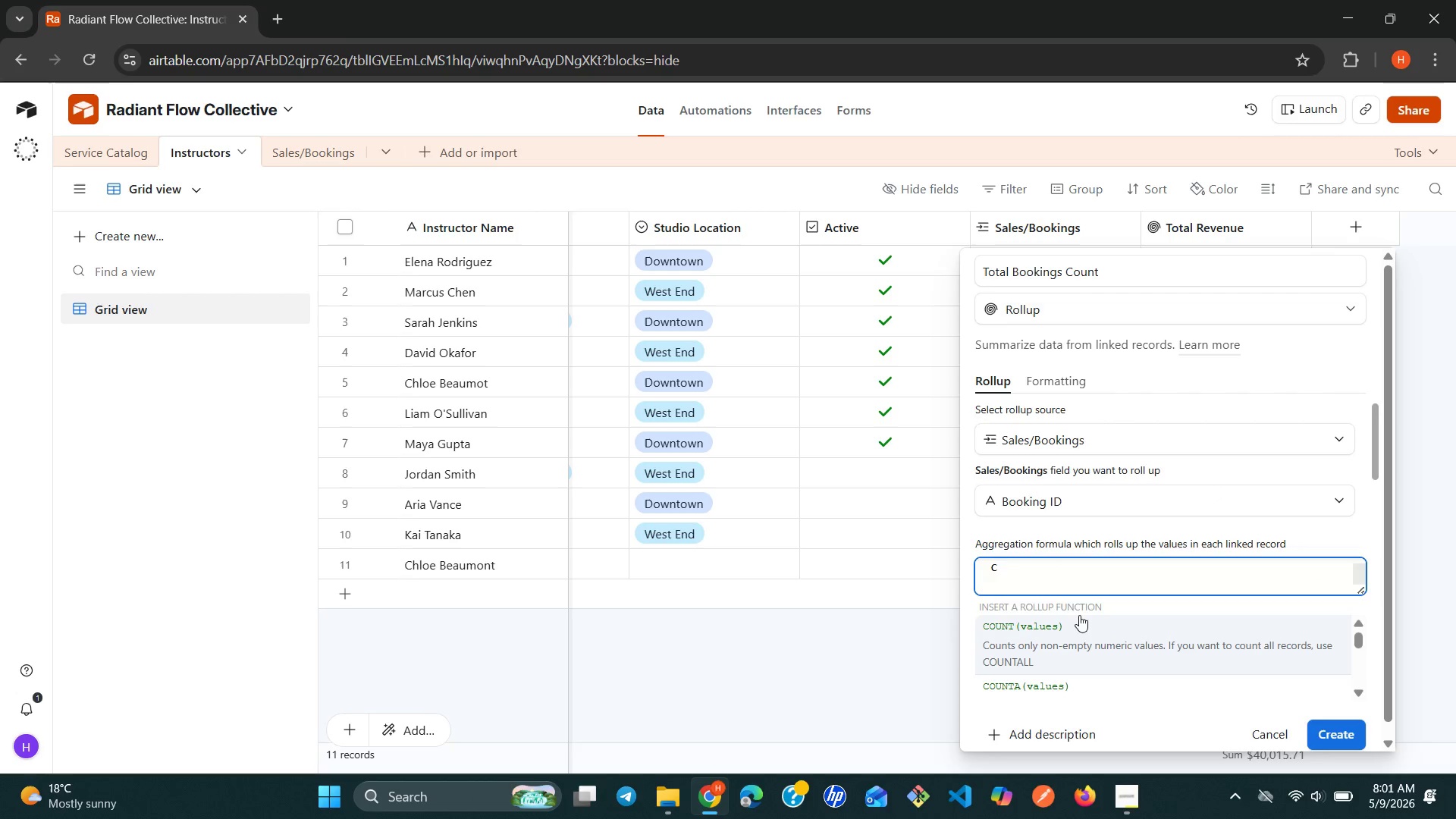 
left_click([1065, 623])
 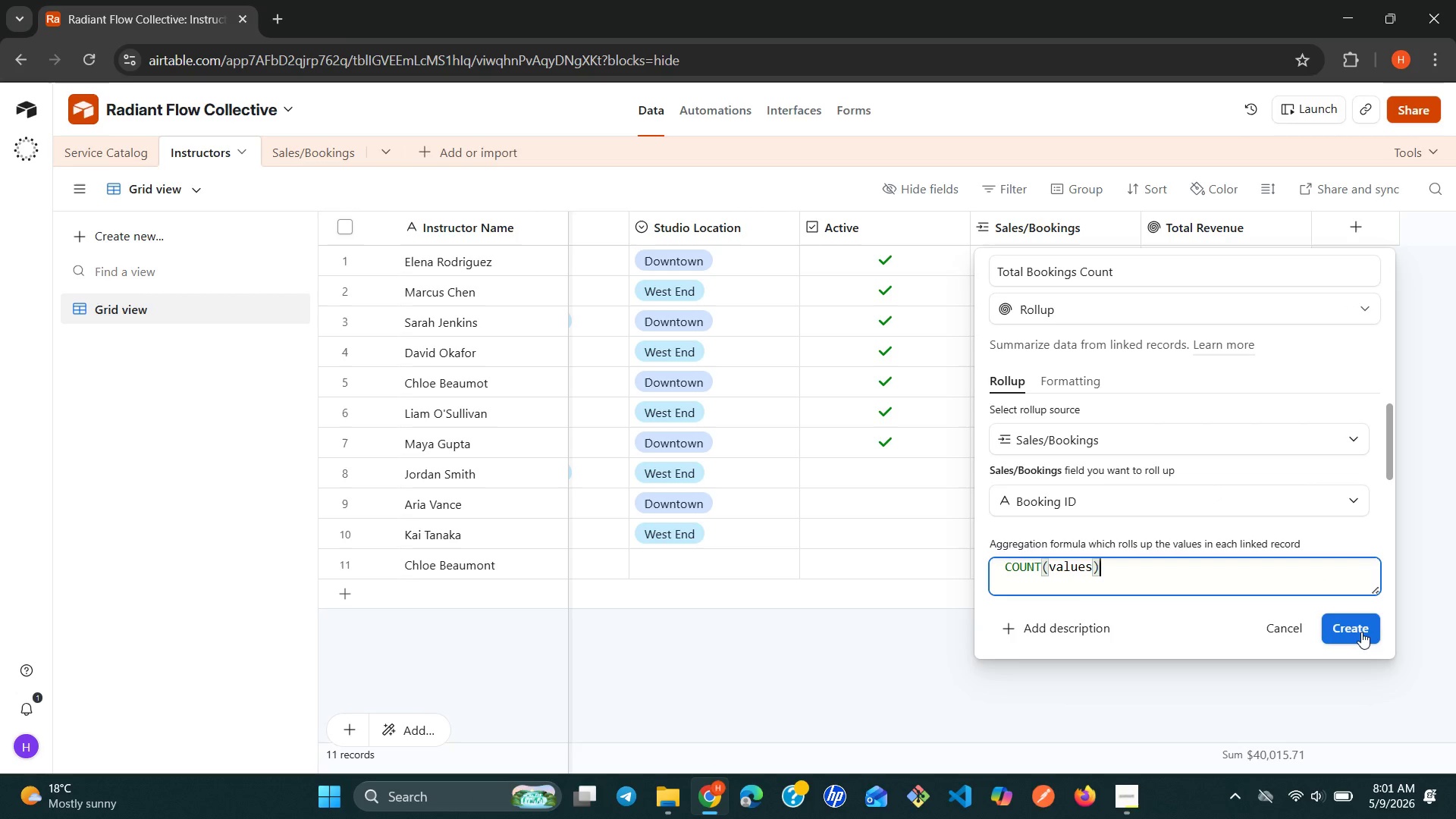 
left_click([1367, 633])
 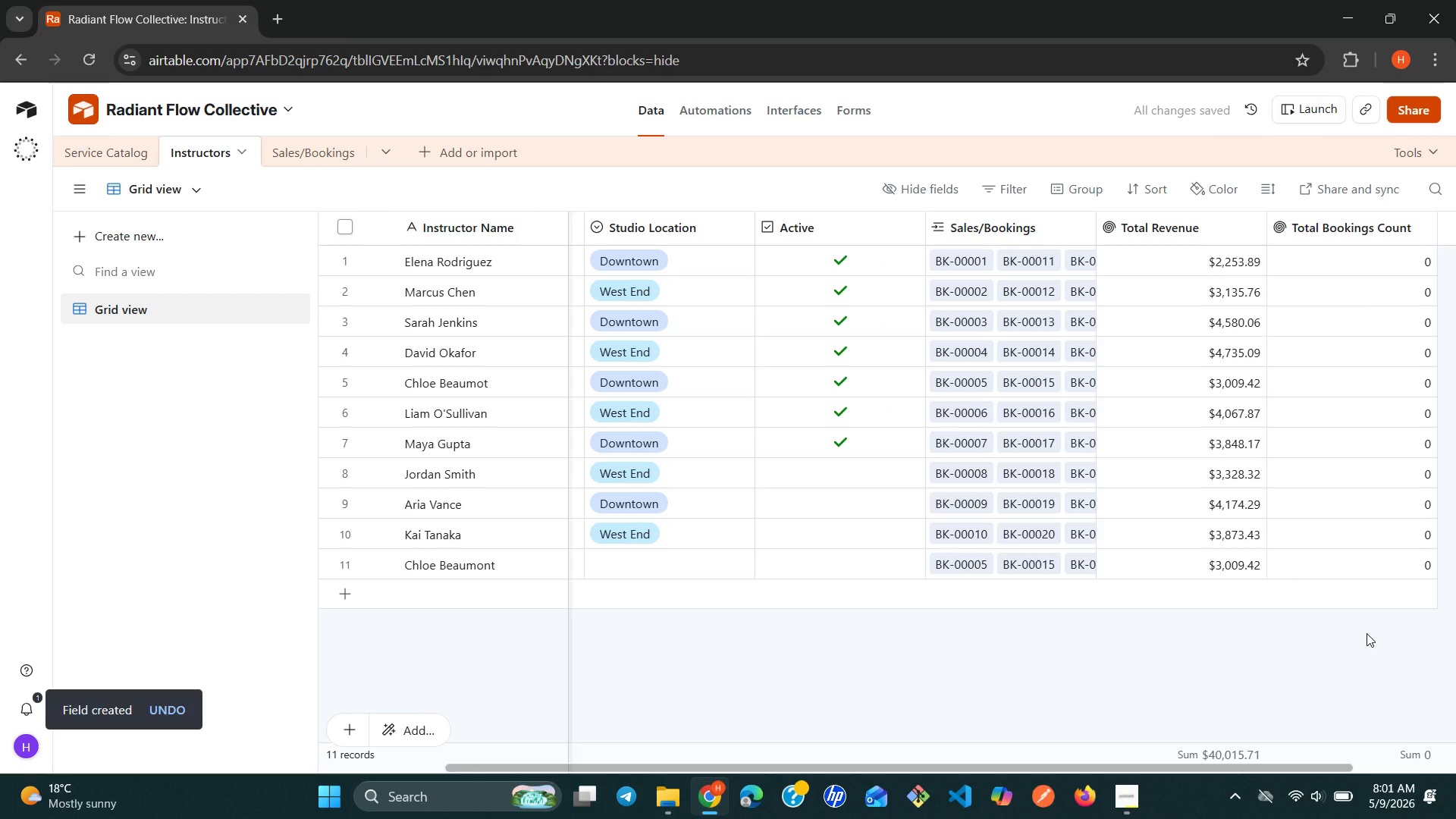 
wait(10.45)
 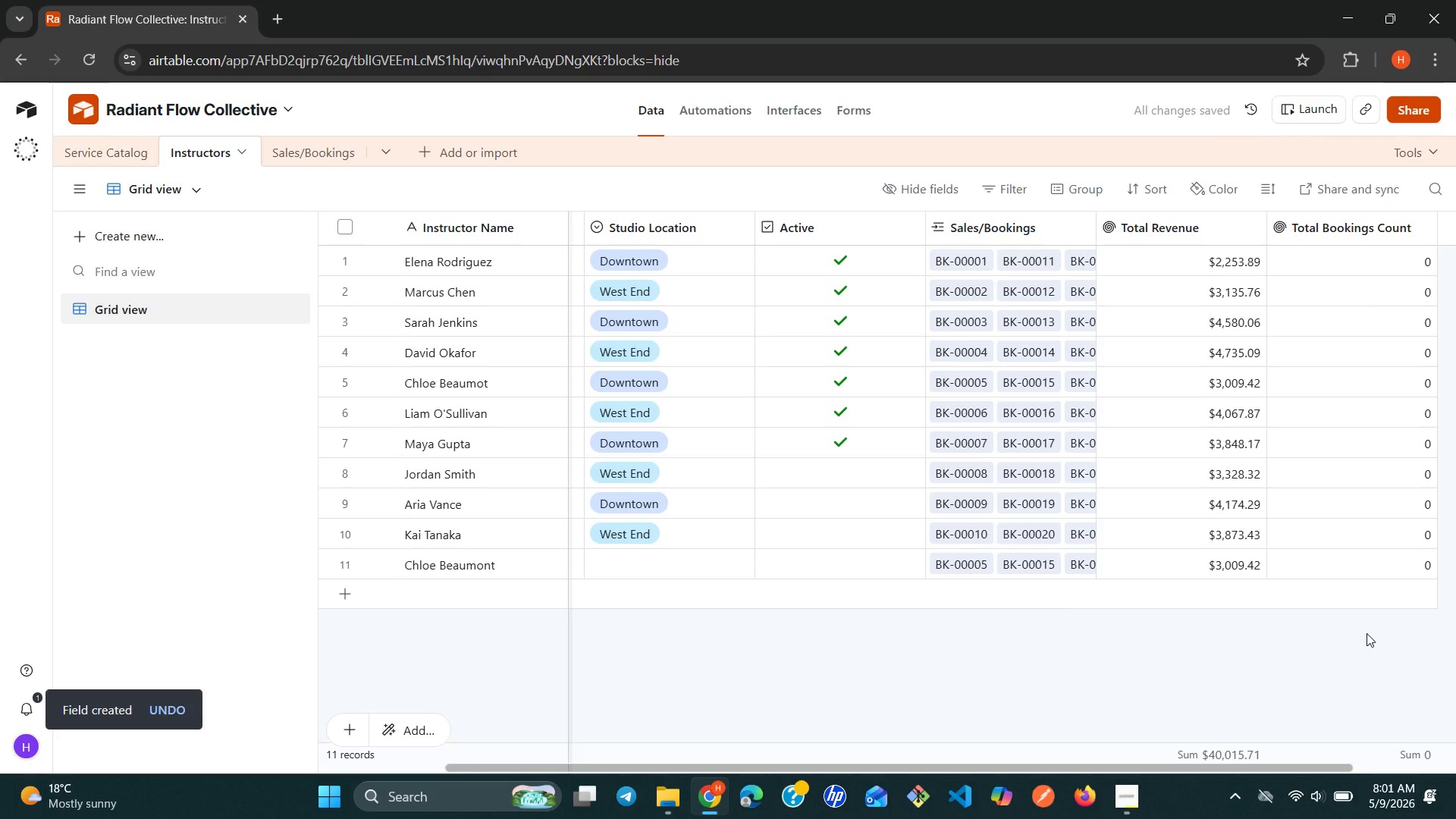 
left_click([1400, 234])
 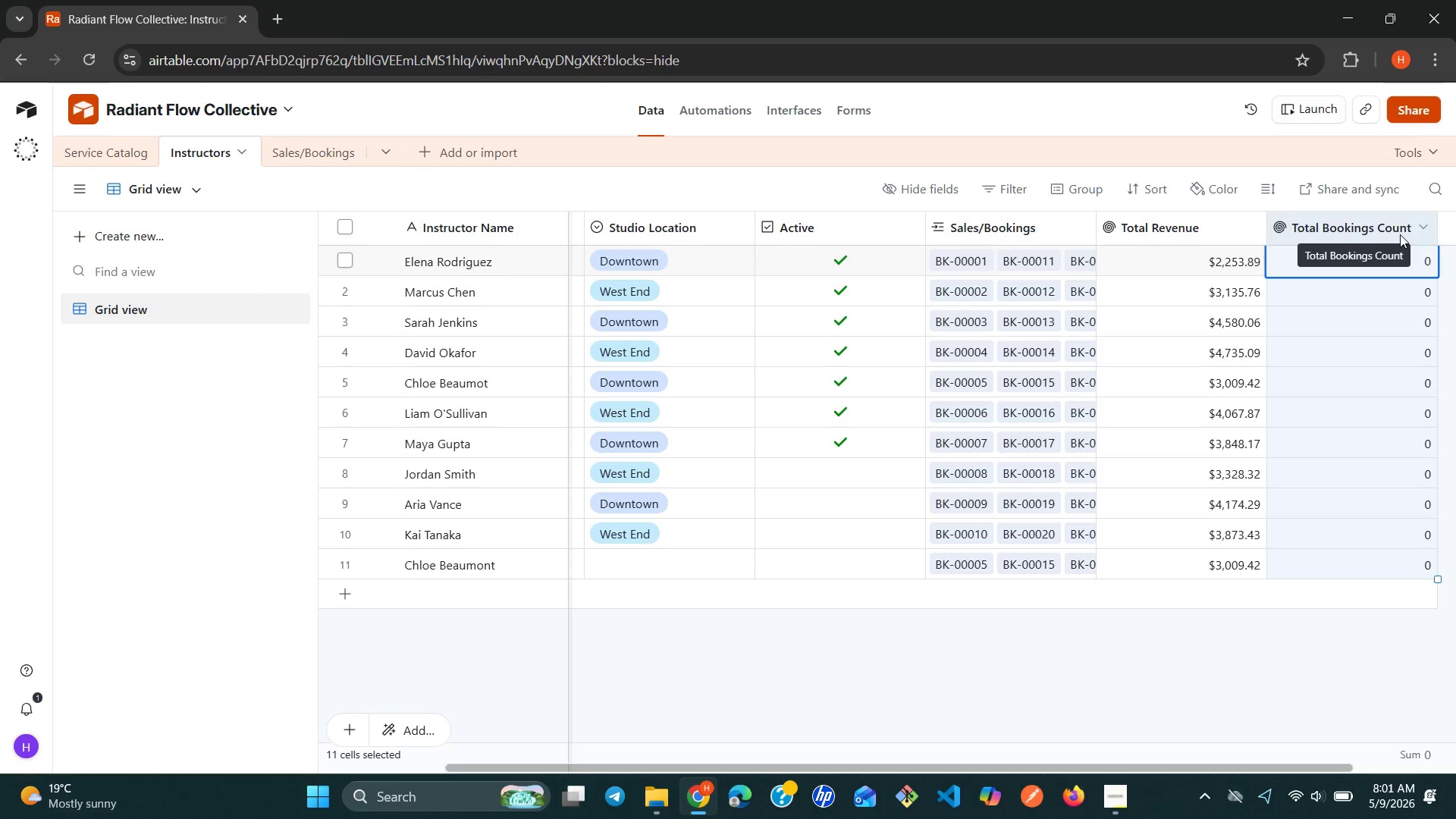 
left_click([1411, 227])
 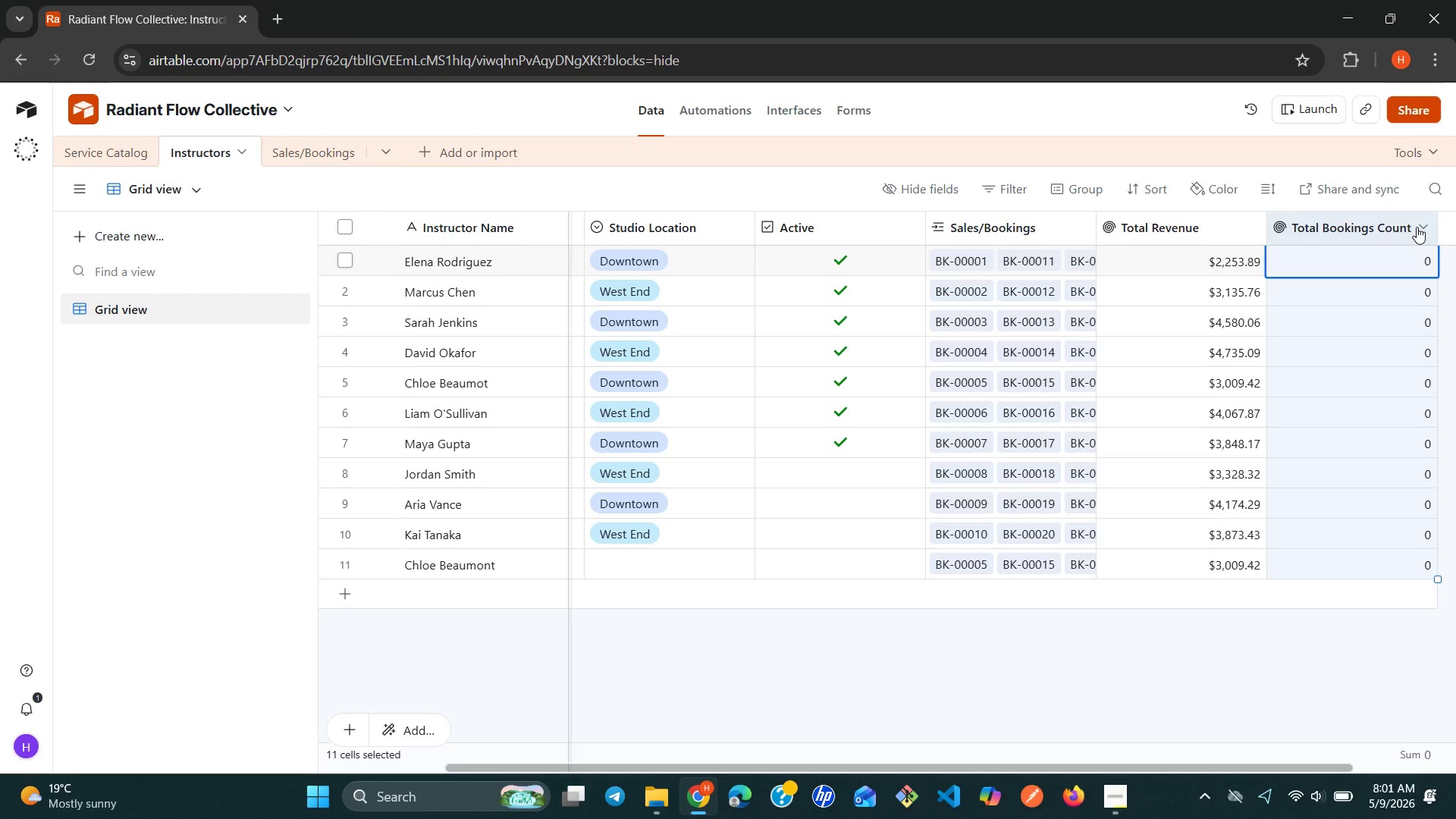 
left_click([1417, 227])
 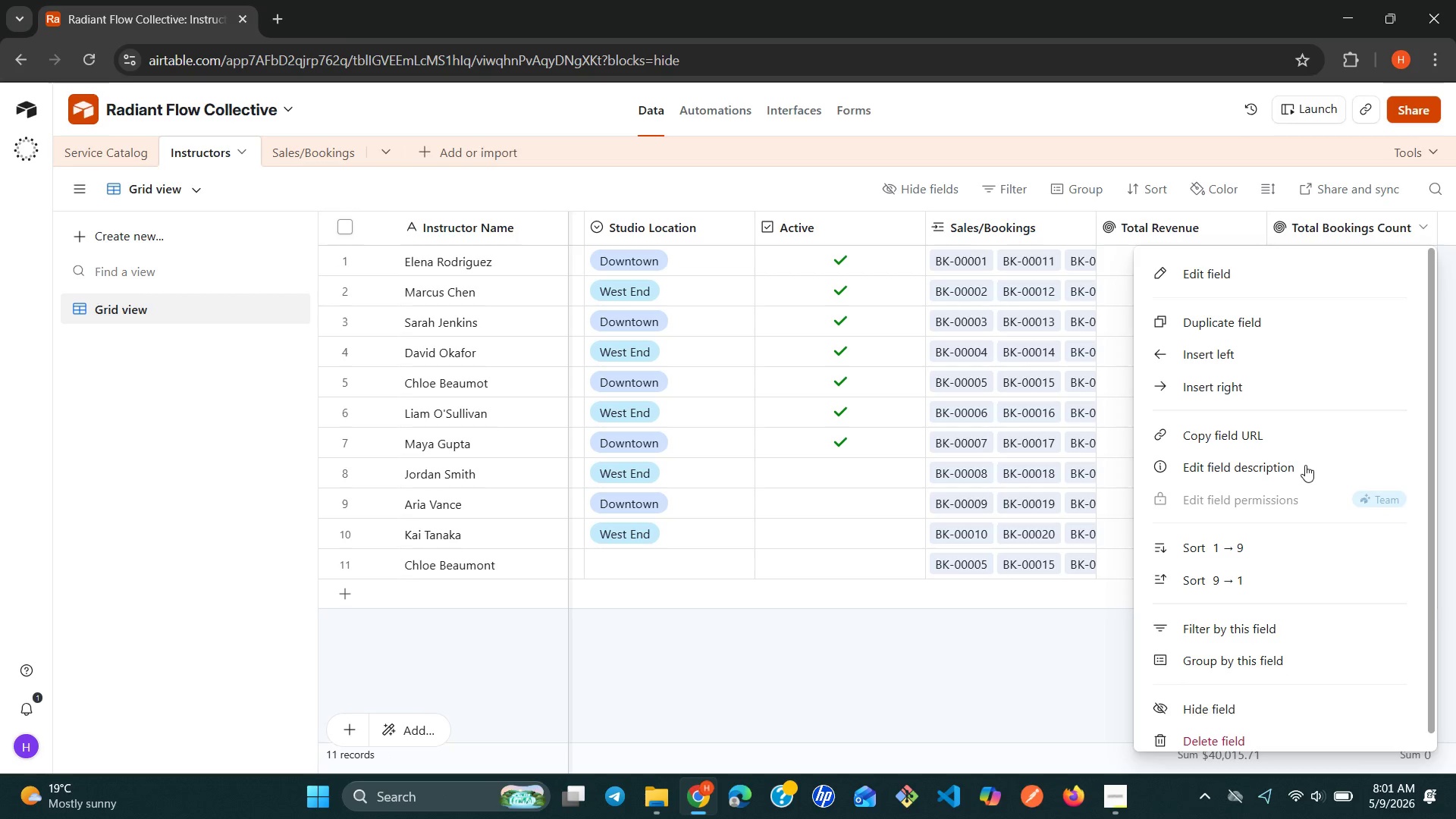 
left_click([1258, 277])
 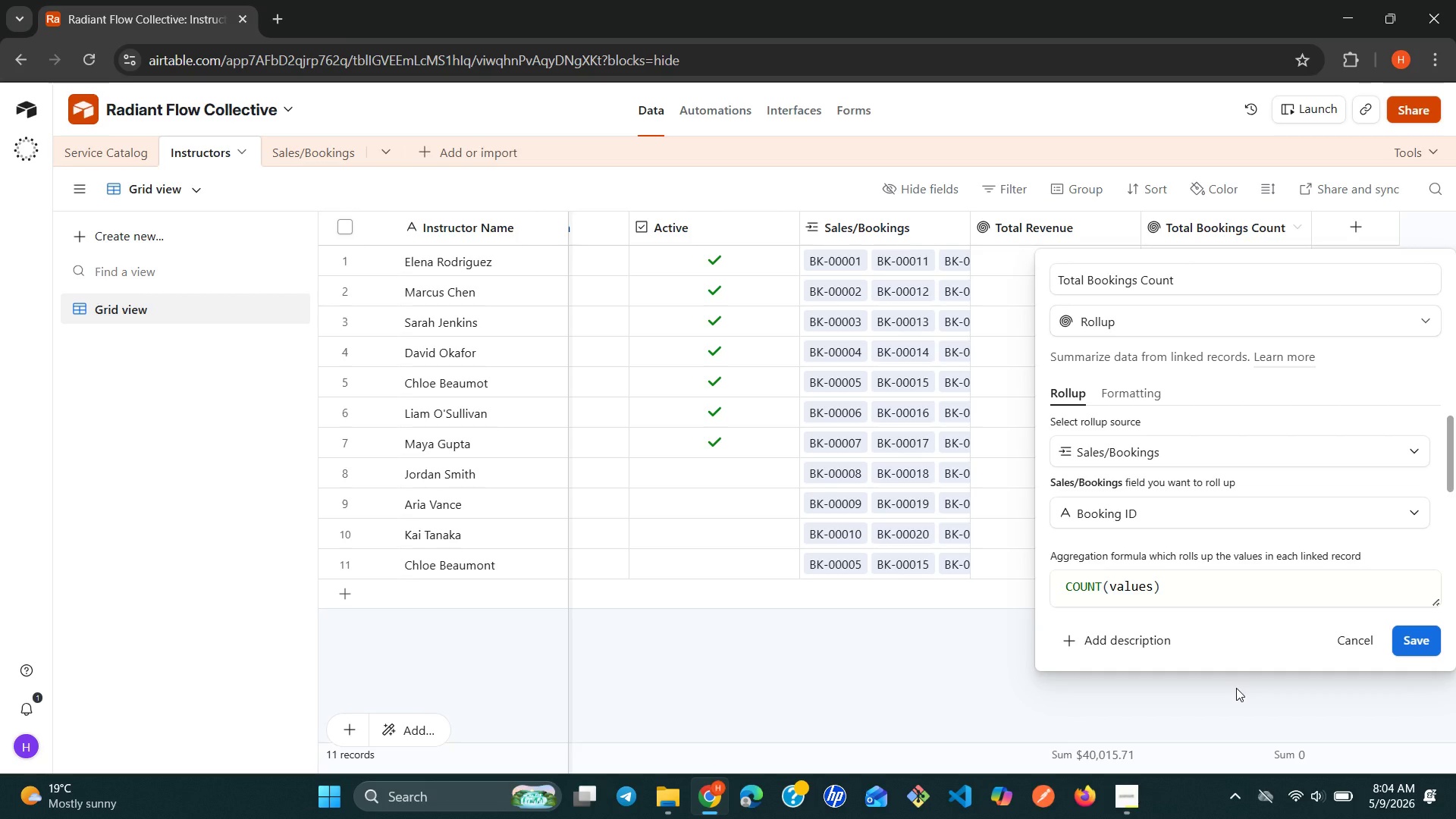 
wait(203.12)
 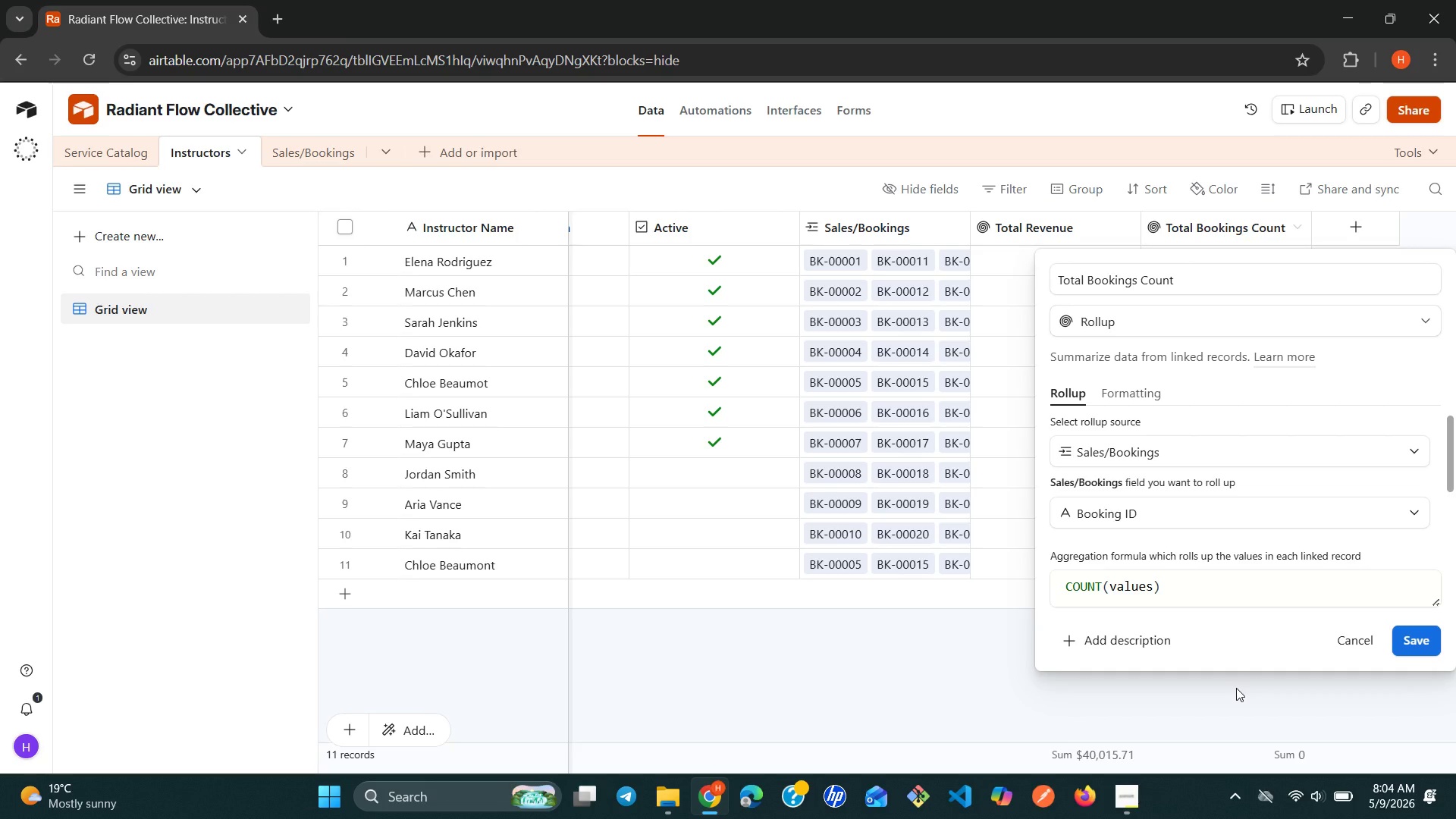 
left_click([1180, 667])
 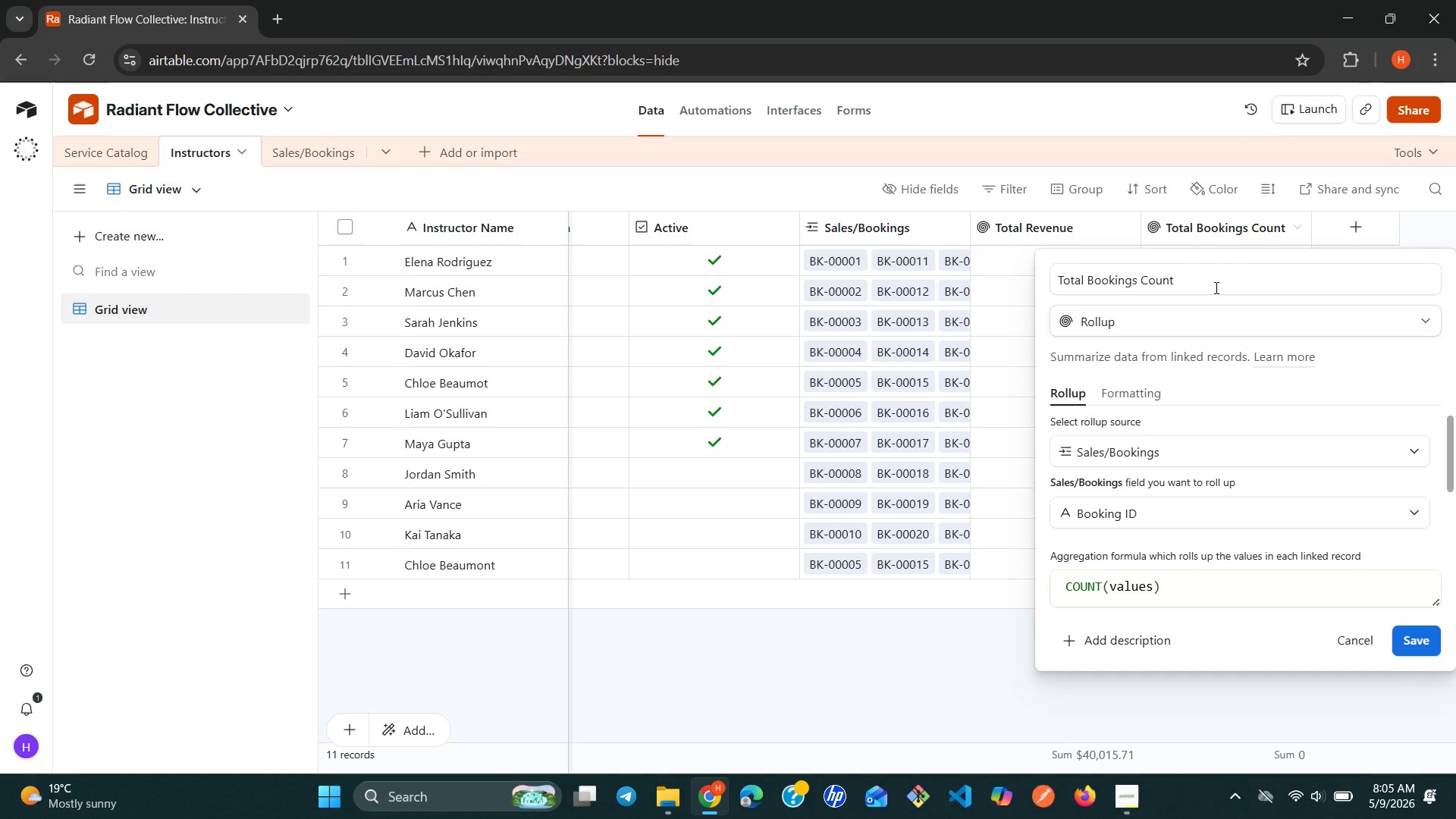 
double_click([1212, 284])
 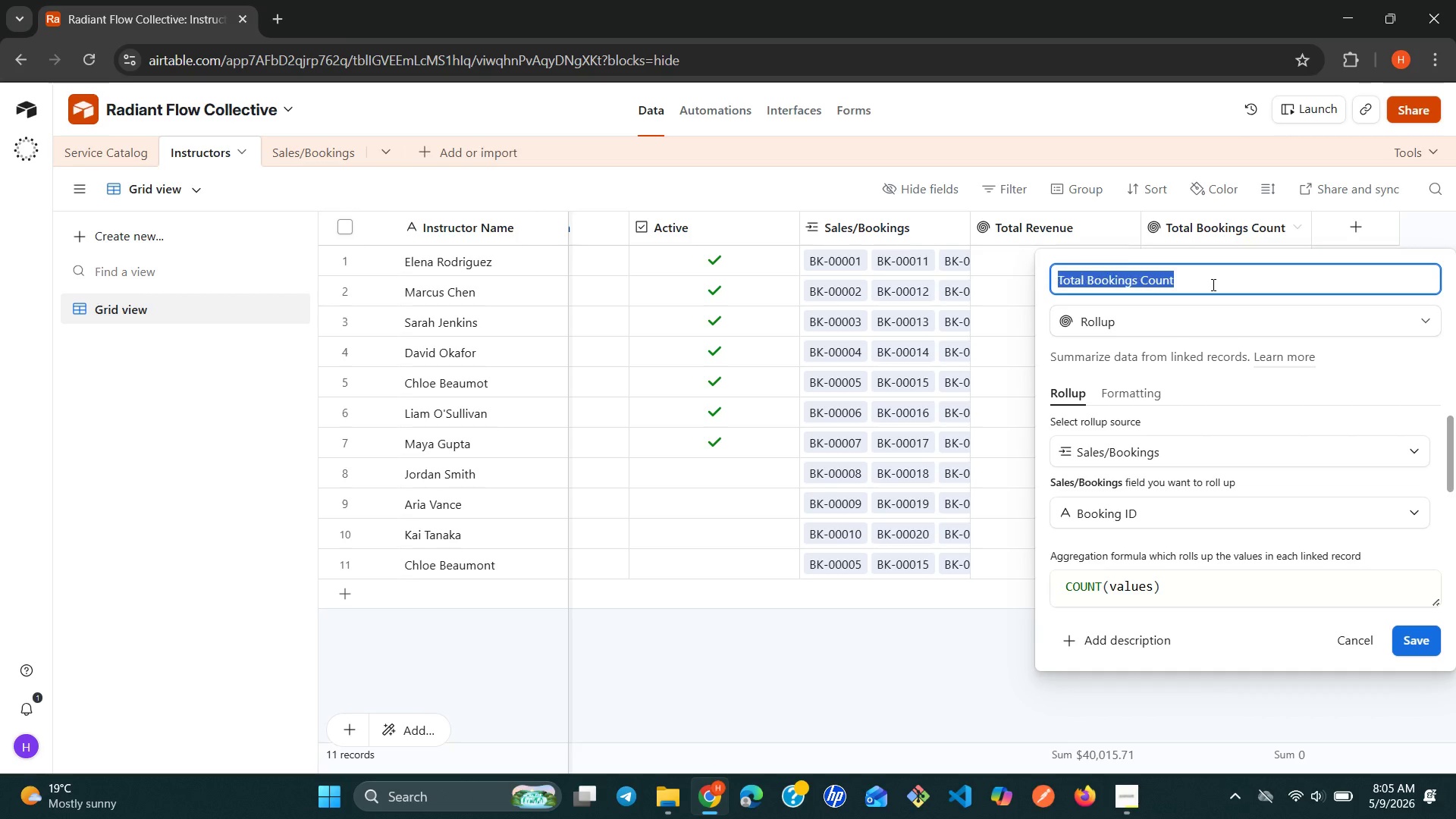 
triple_click([1212, 284])
 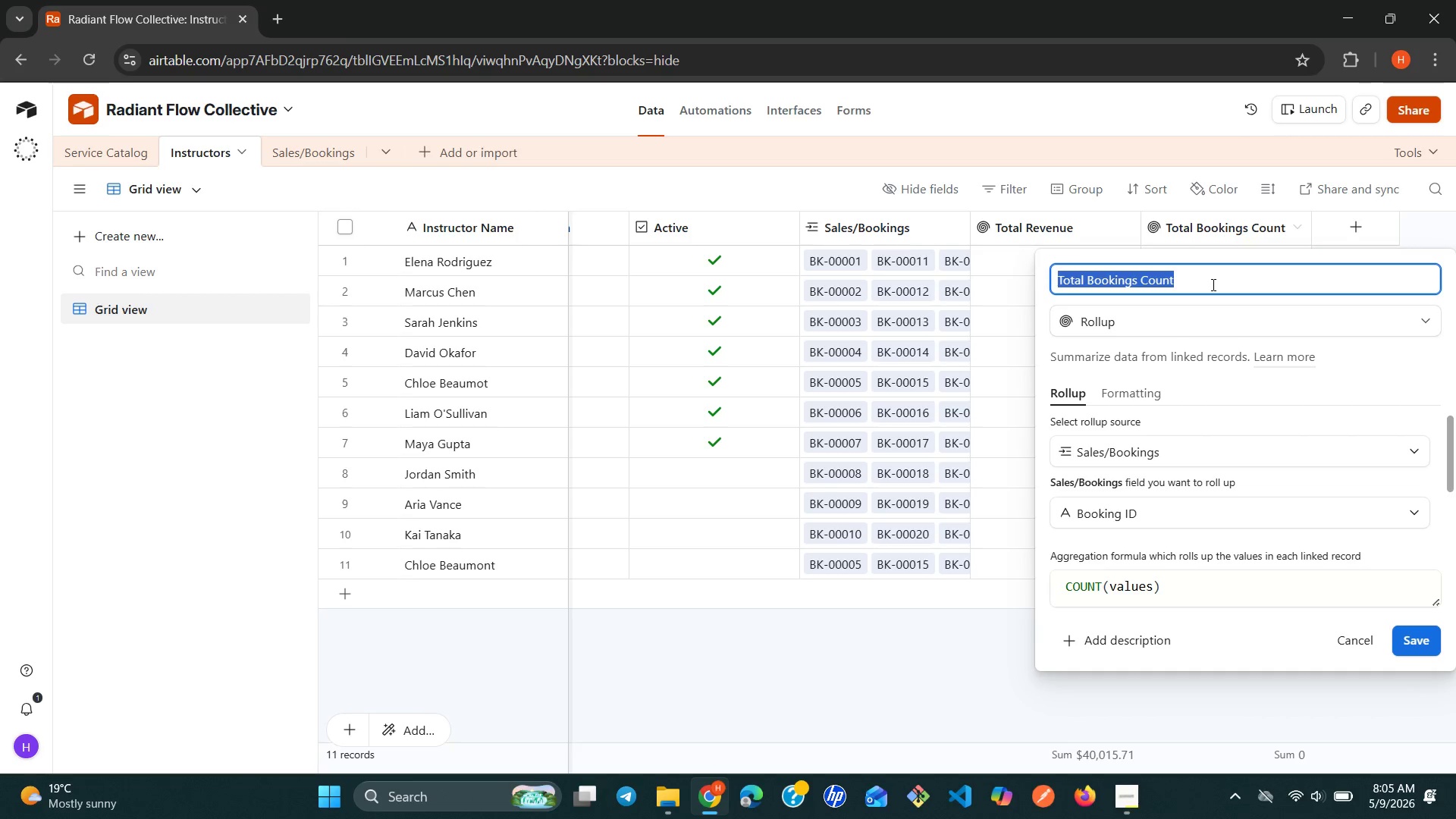 
triple_click([1212, 284])
 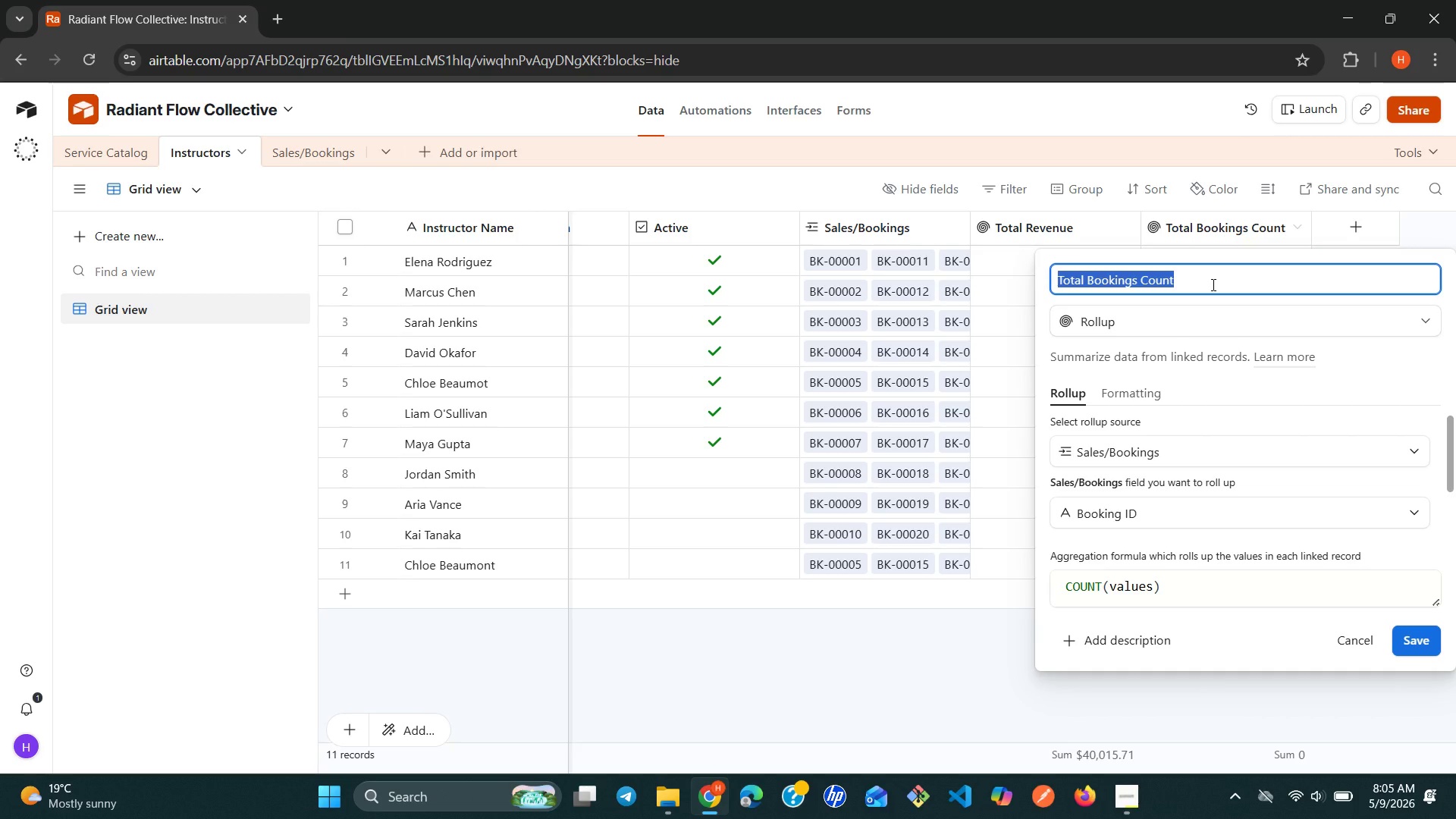 
key(Control+C)
 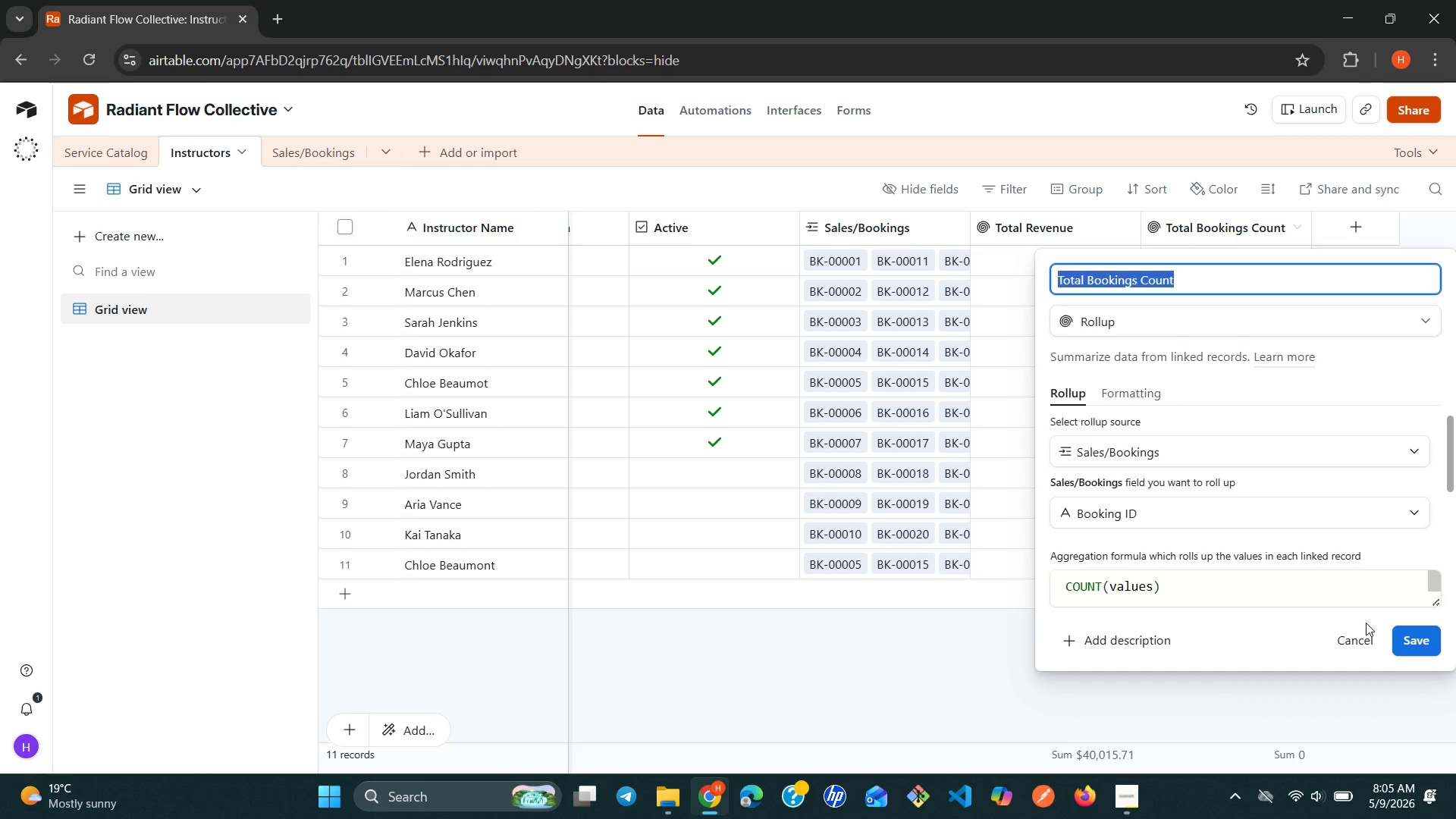 
left_click([1362, 640])
 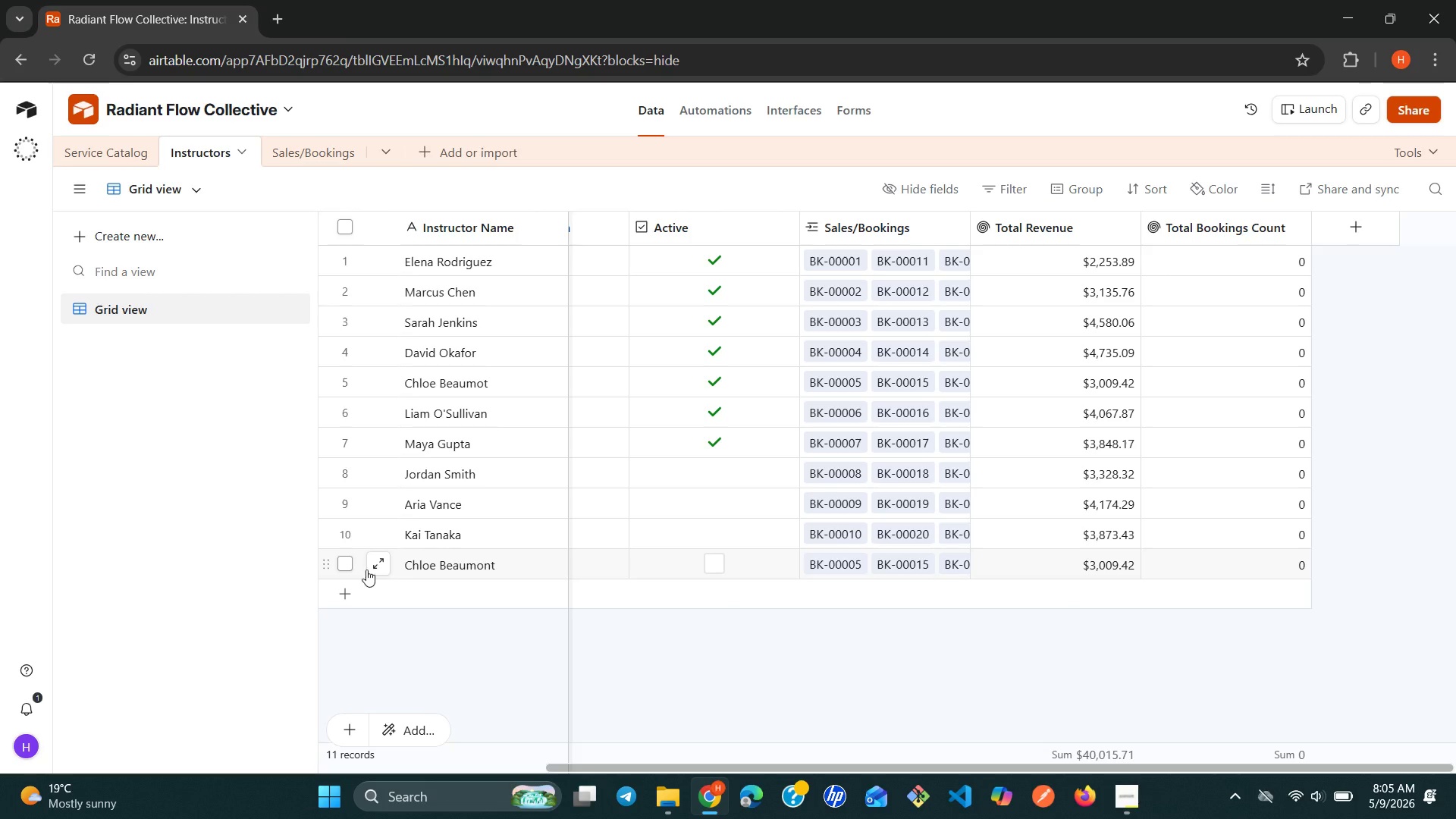 
left_click([342, 560])
 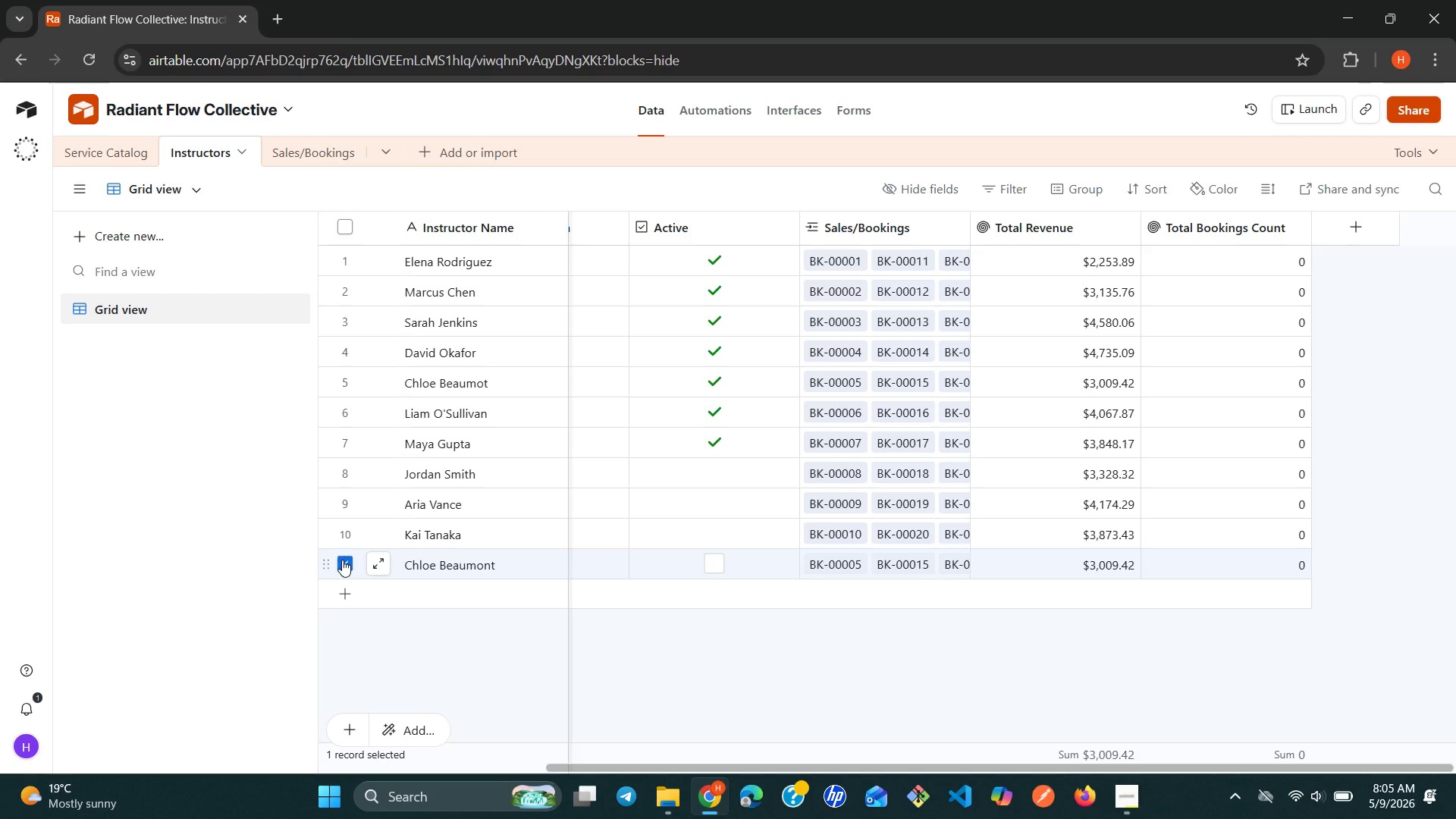 
right_click([342, 560])
 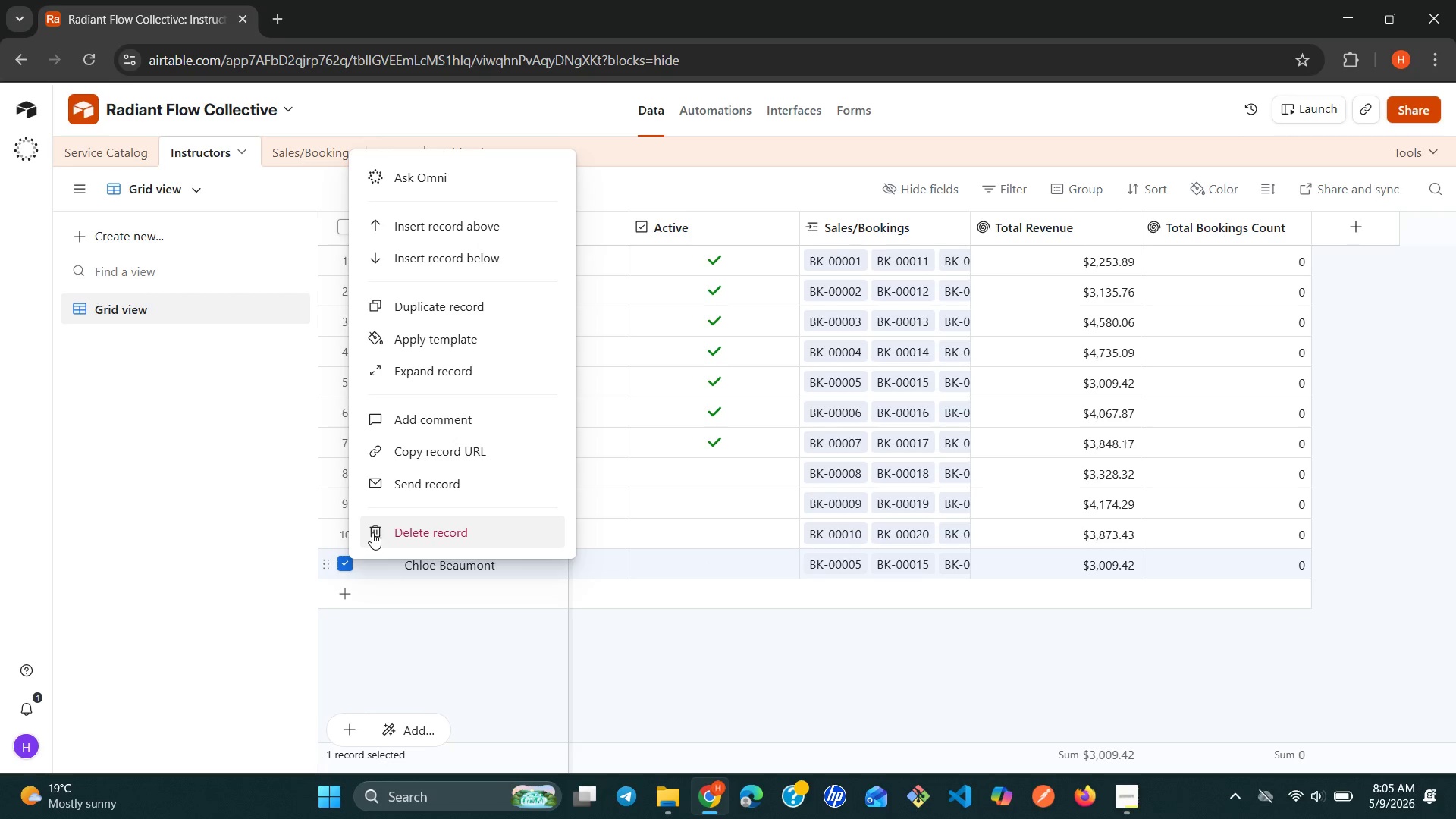 
left_click([374, 532])
 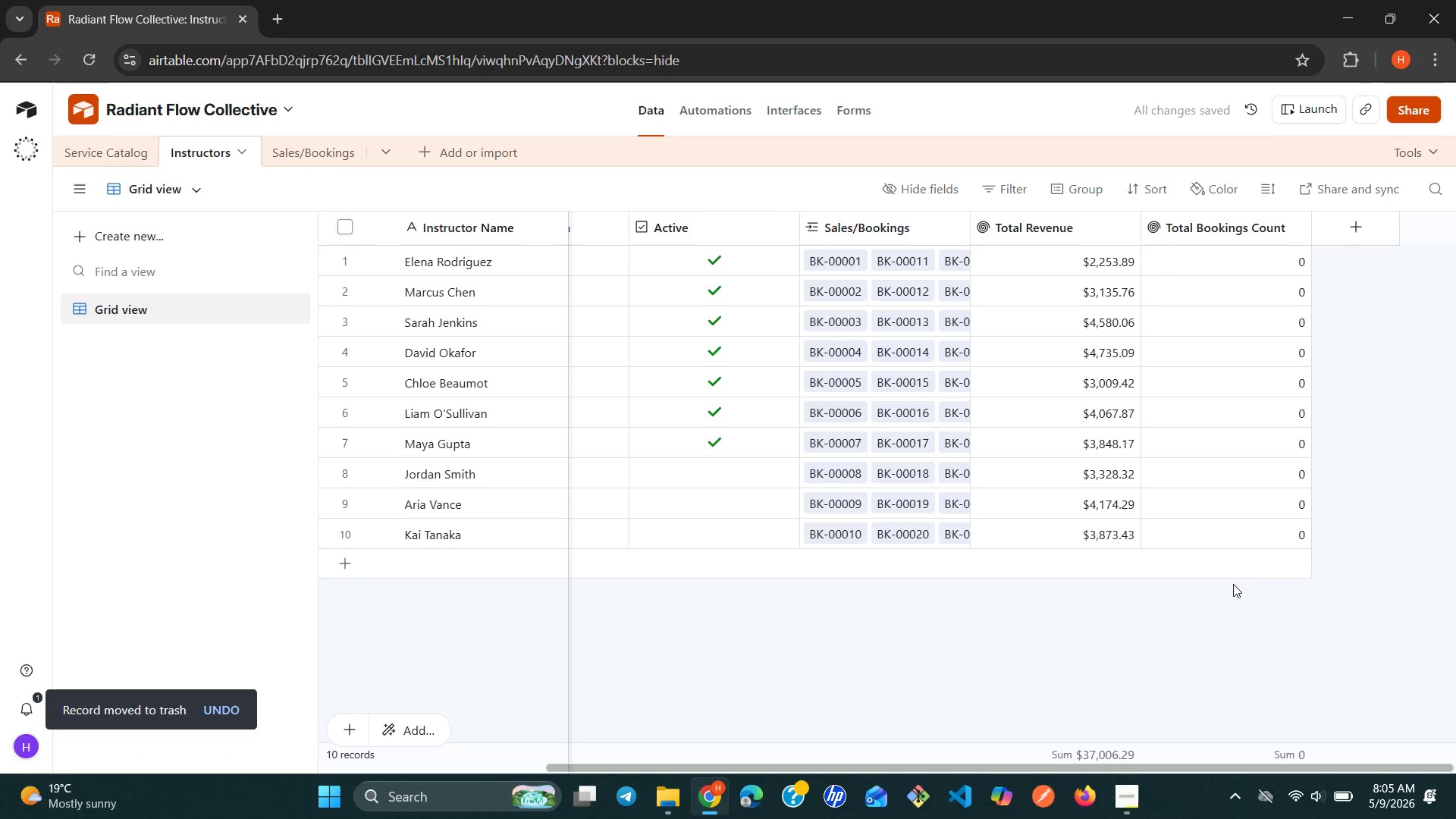 
scroll: coordinate [1112, 543], scroll_direction: none, amount: 0.0
 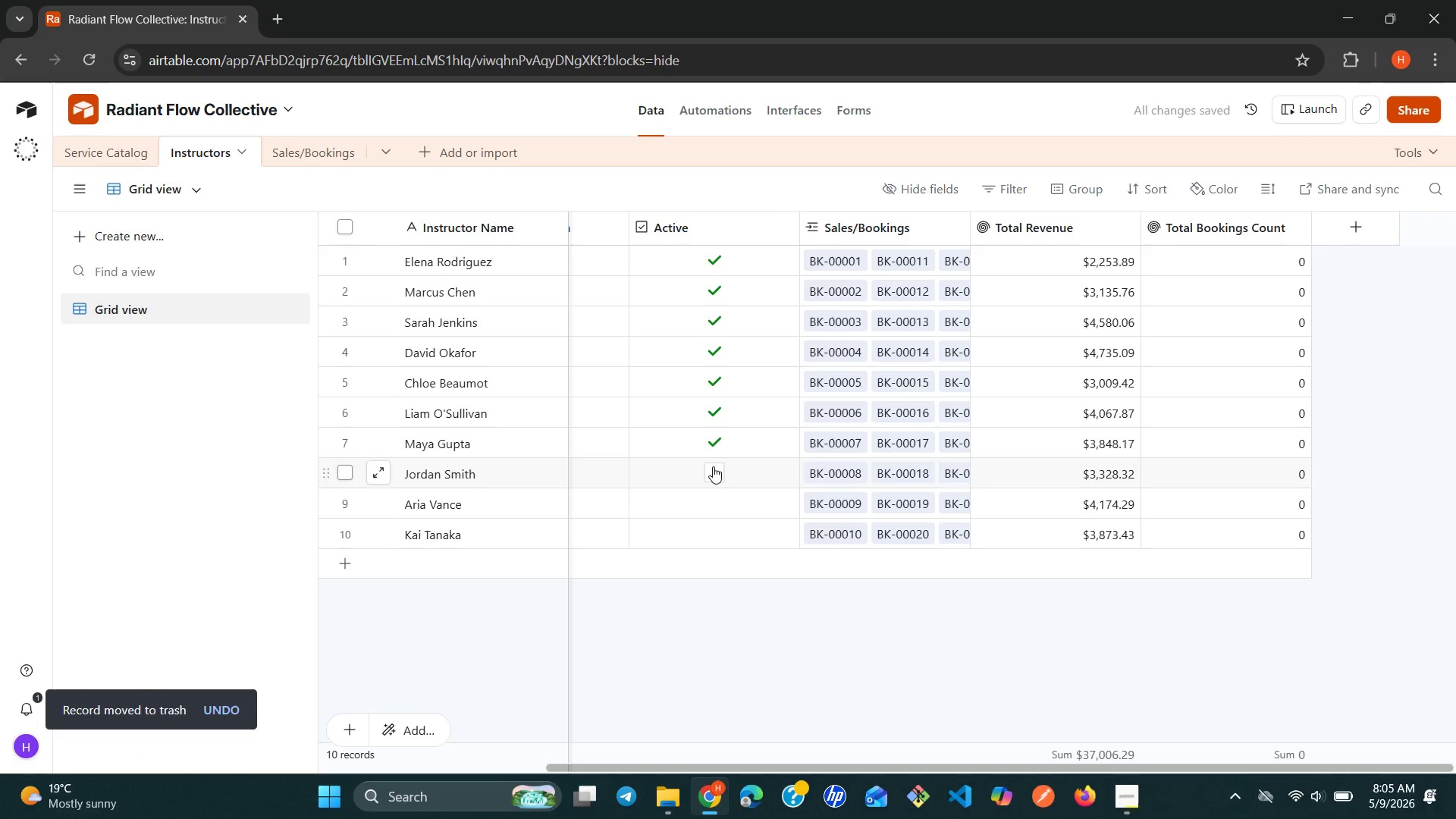 
left_click([713, 466])
 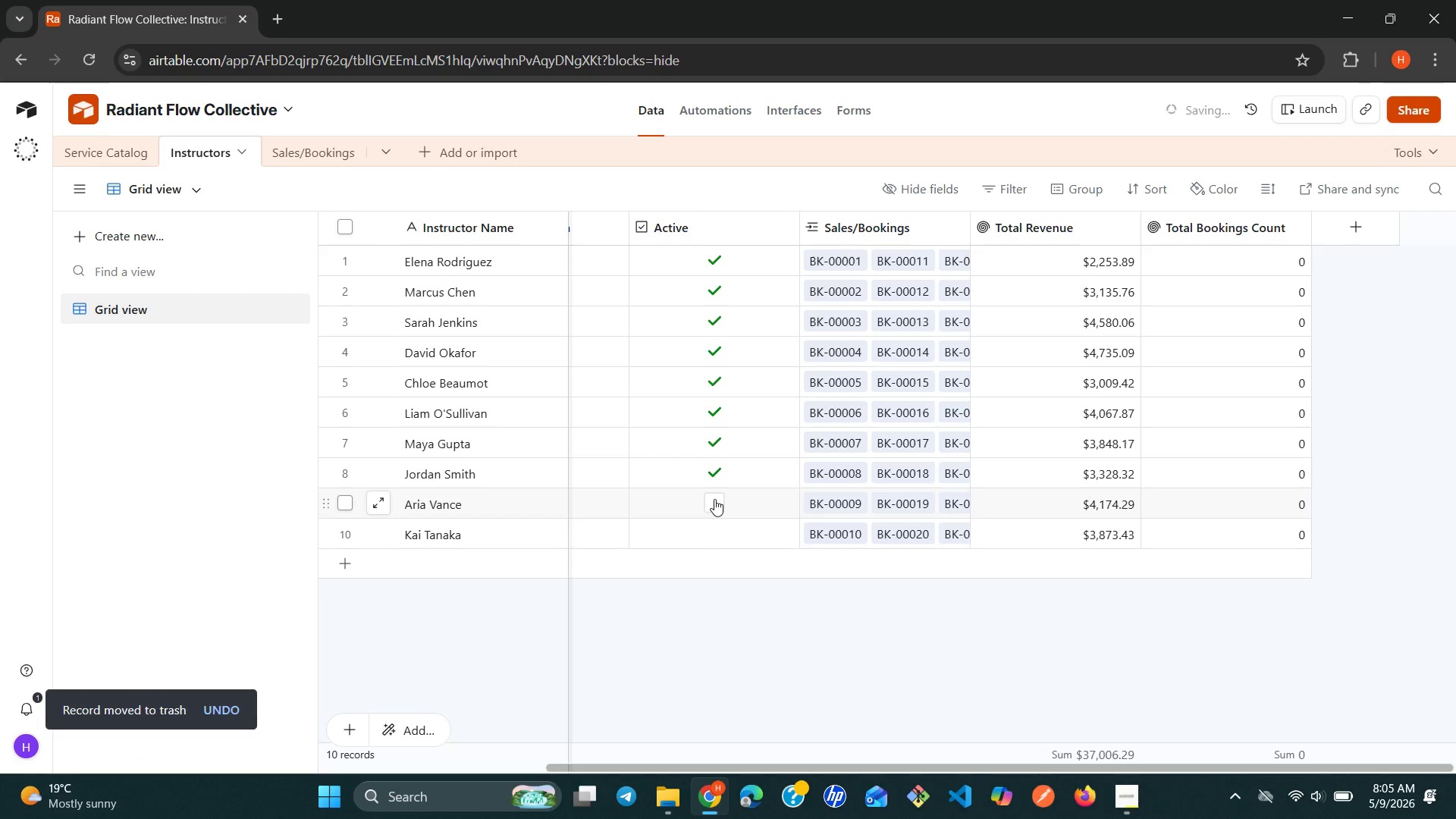 
left_click([714, 499])
 